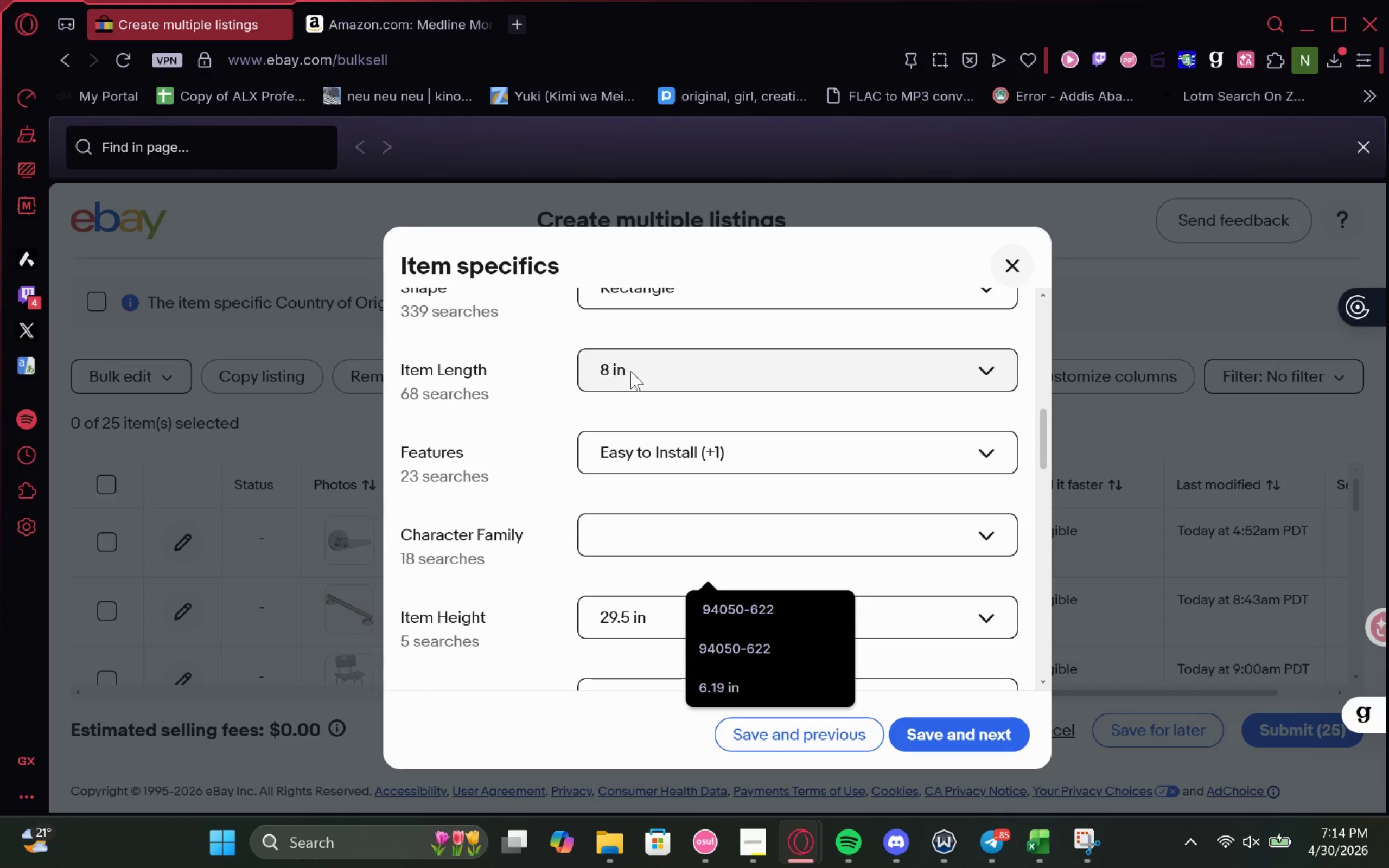 
left_click([614, 584])
 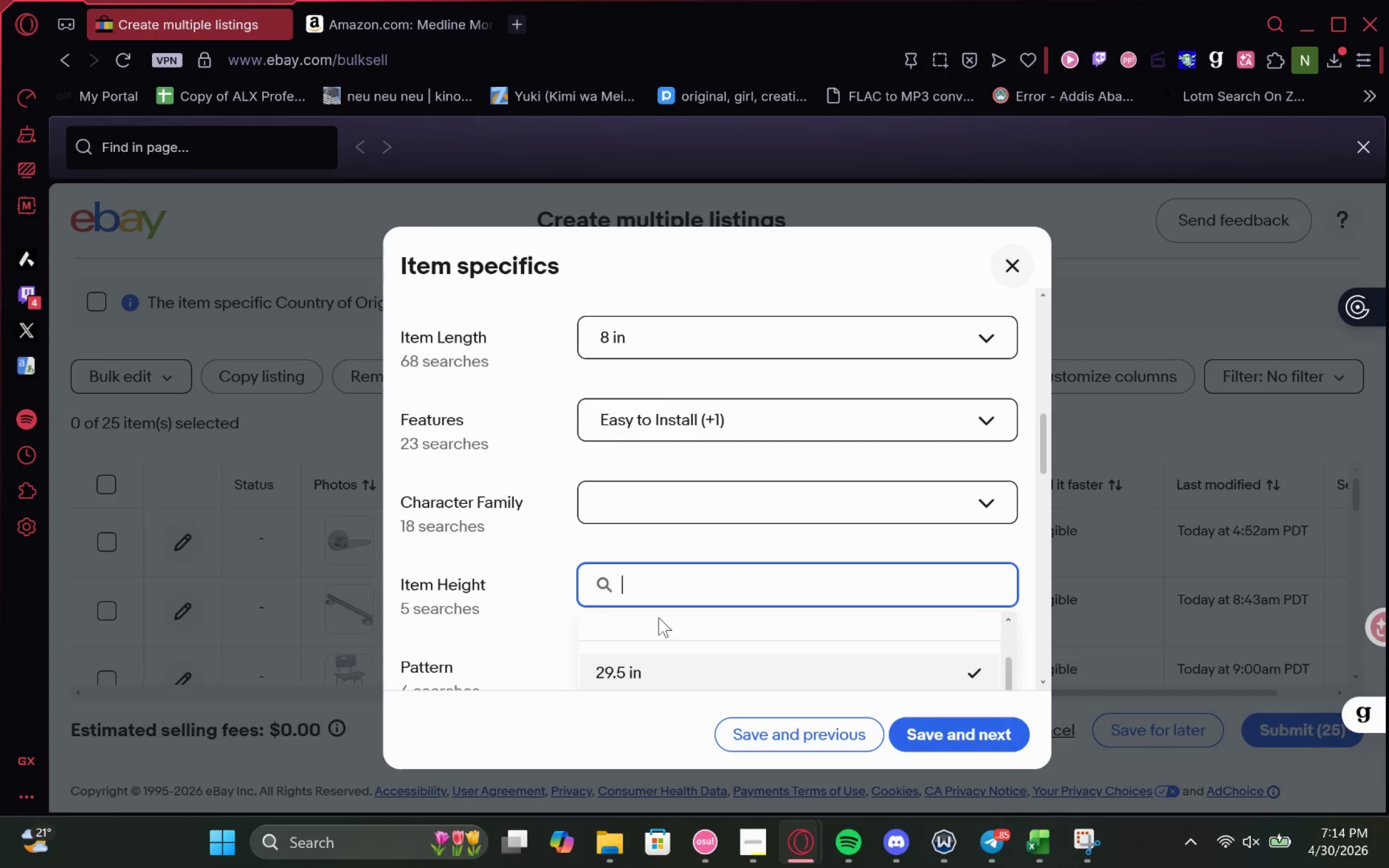 
left_click_drag(start_coordinate=[660, 623], to_coordinate=[594, 643])
 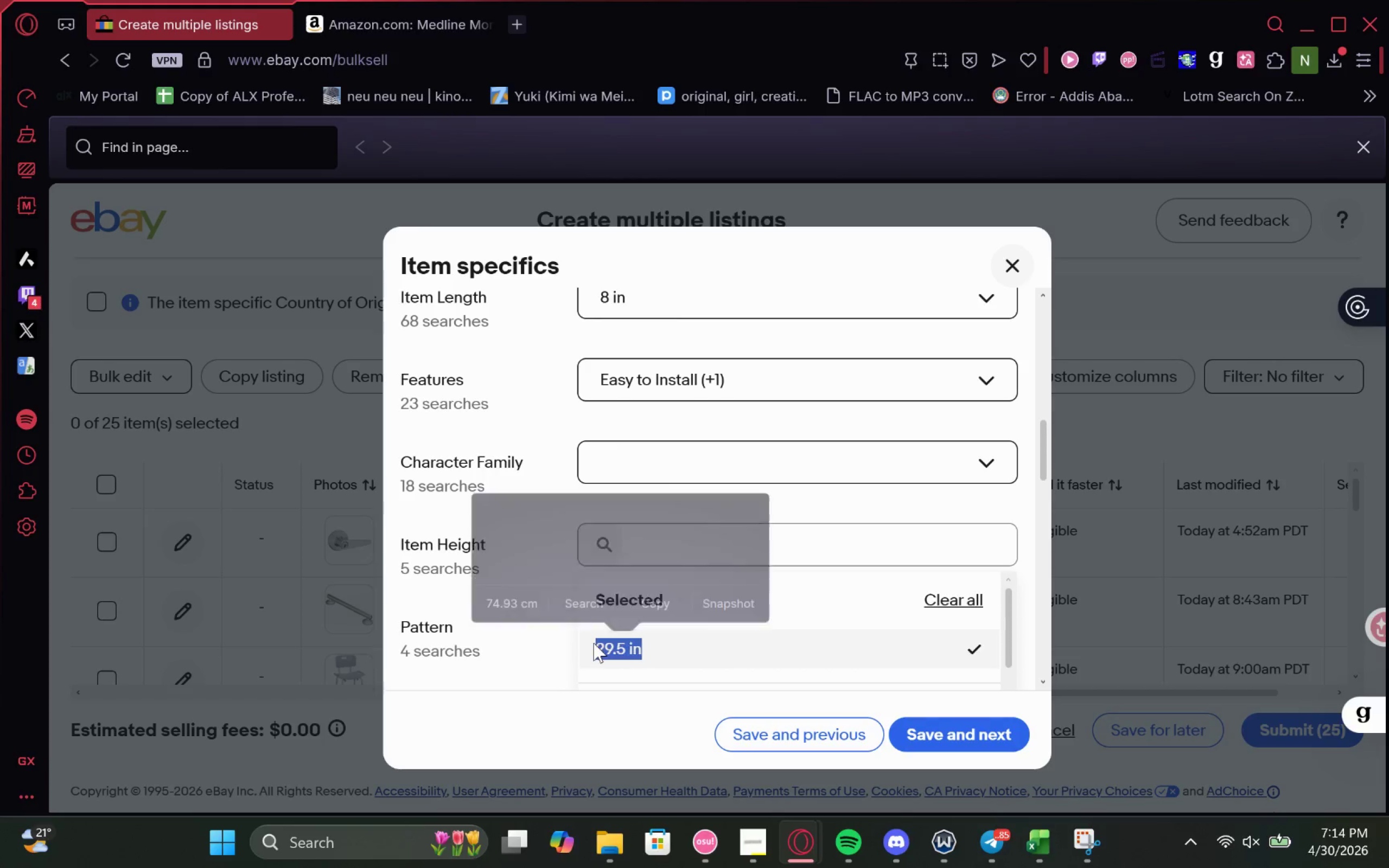 
key(Control+C)
 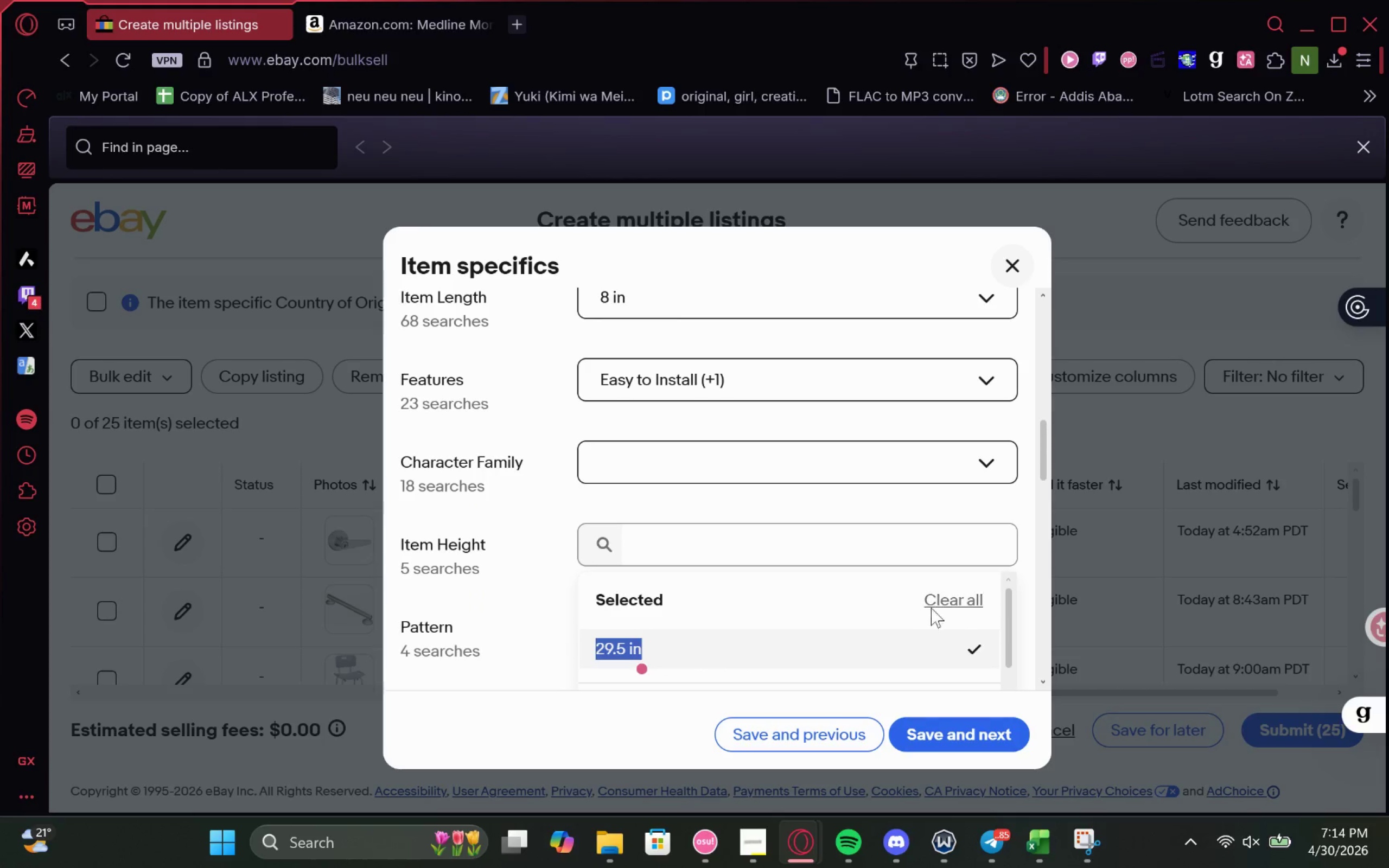 
left_click([949, 599])
 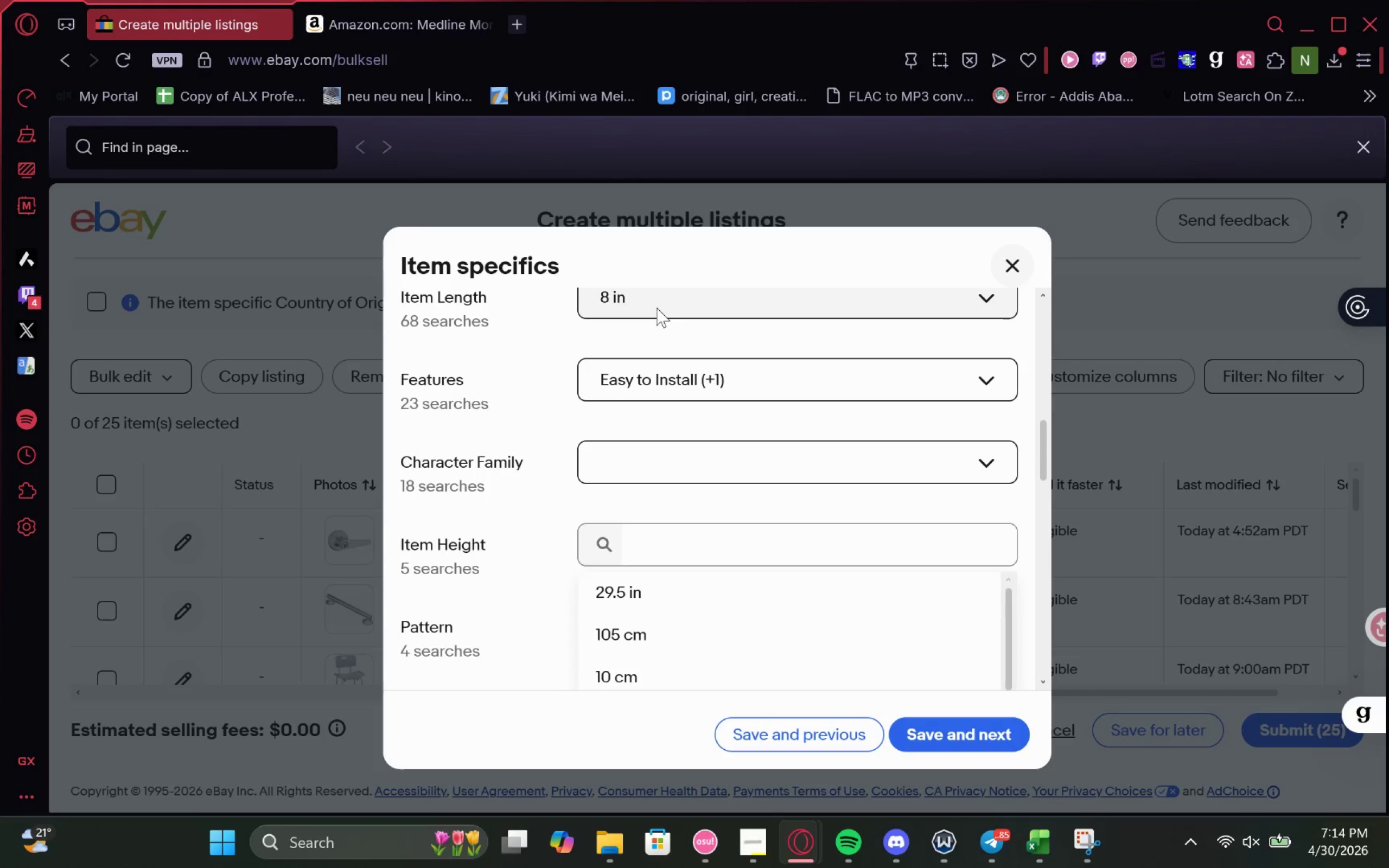 
left_click([662, 298])
 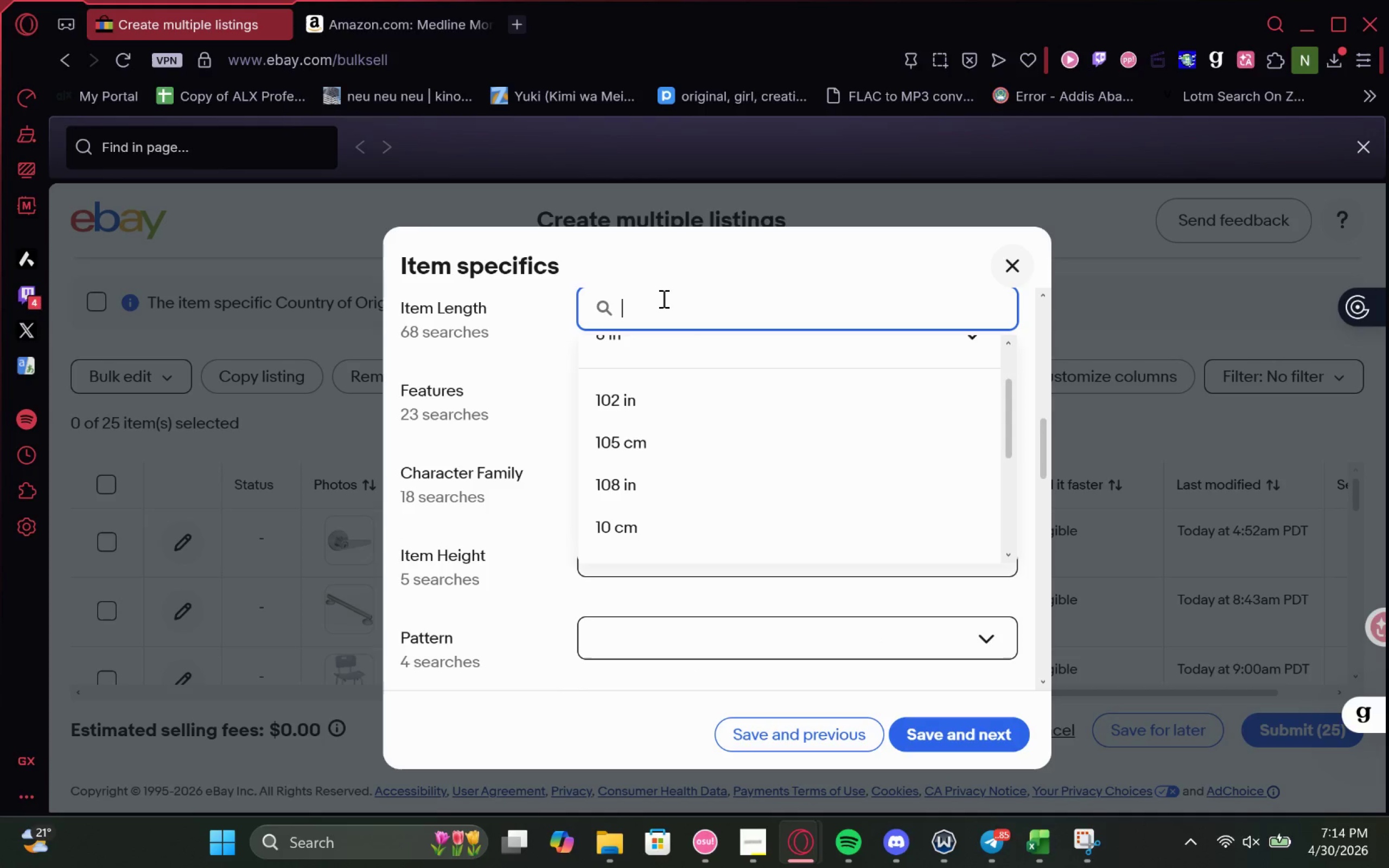 
key(Control+V)
 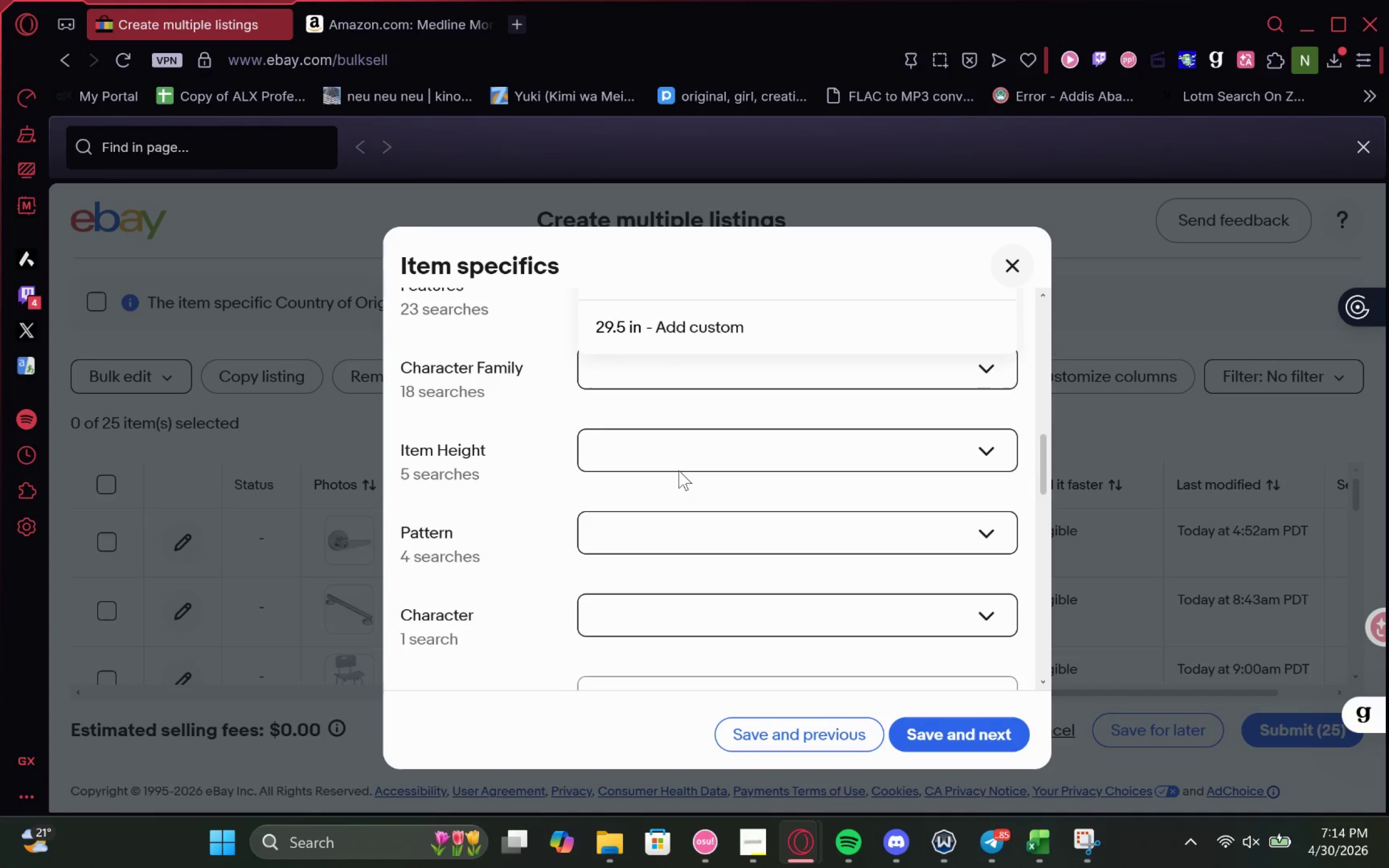 
left_click([639, 344])
 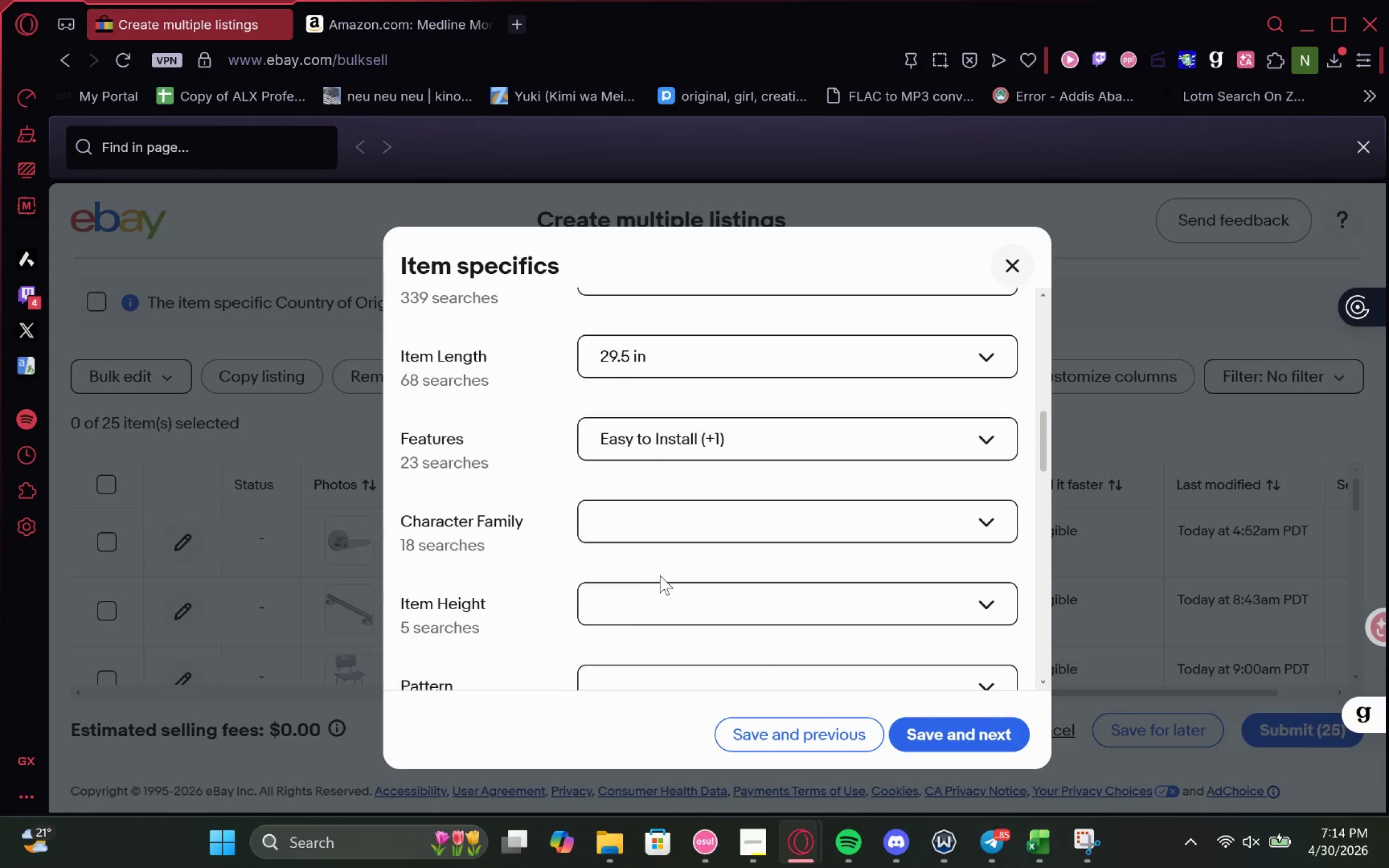 
left_click([333, 27])
 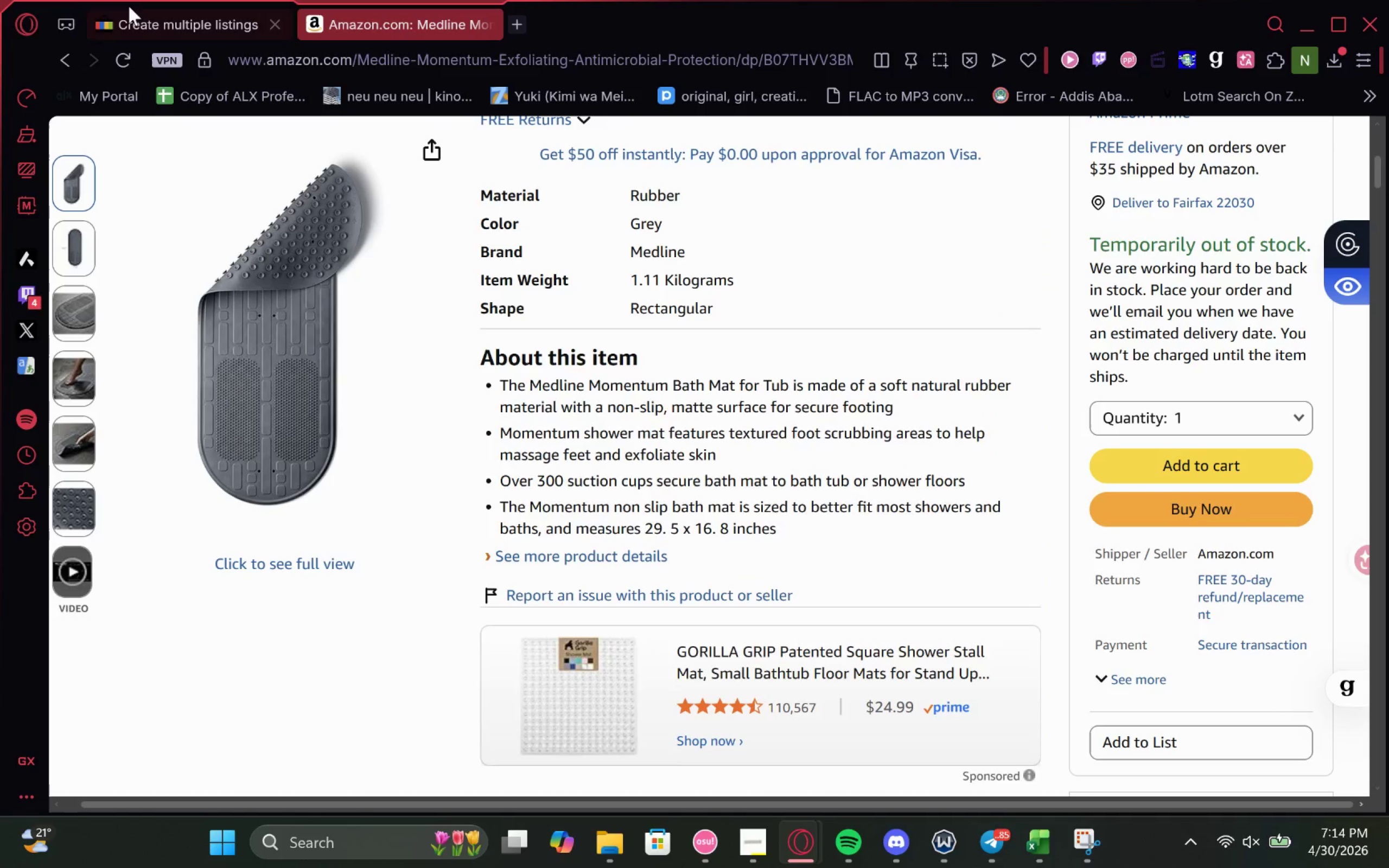 
left_click([169, 9])
 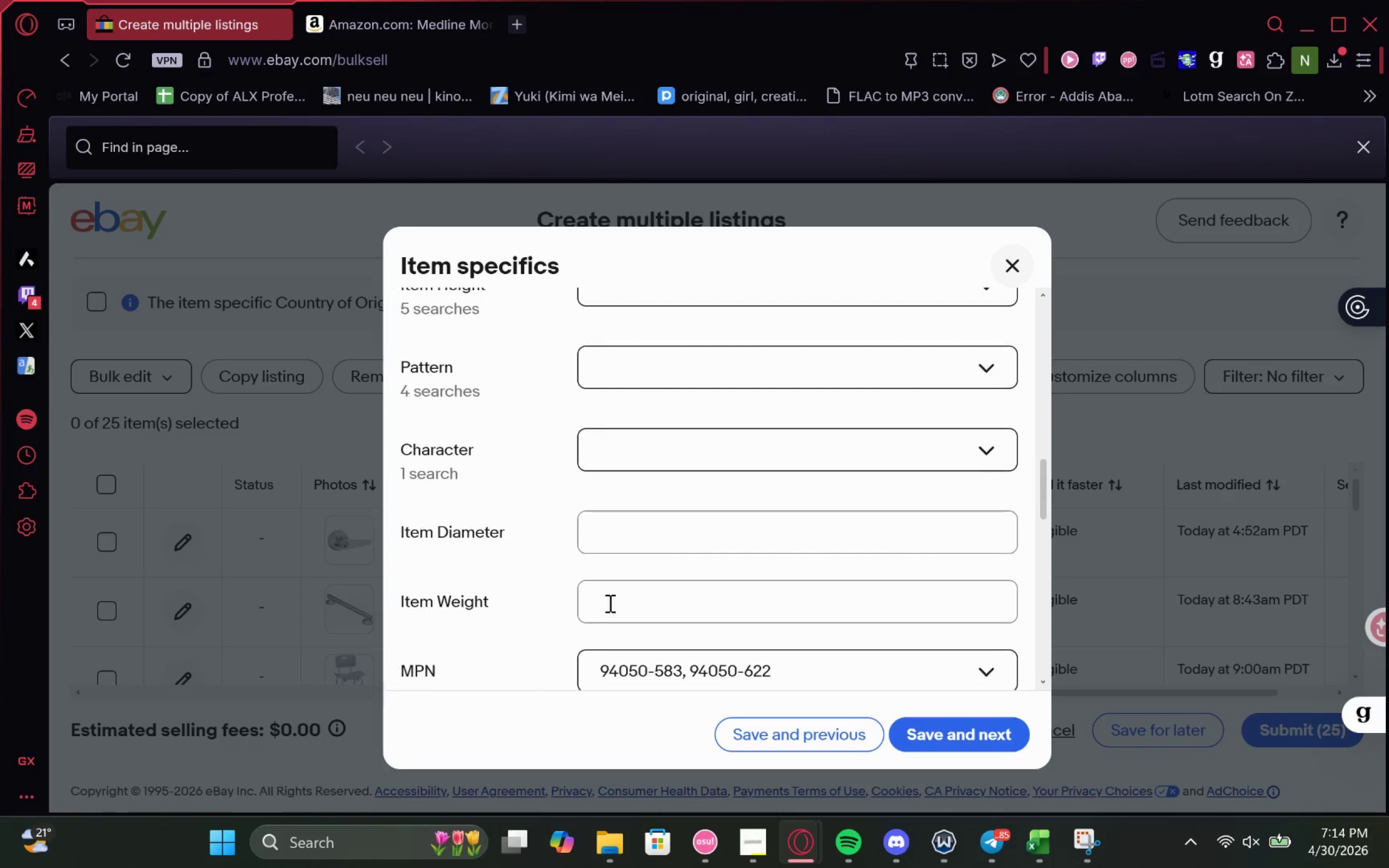 
left_click([692, 367])
 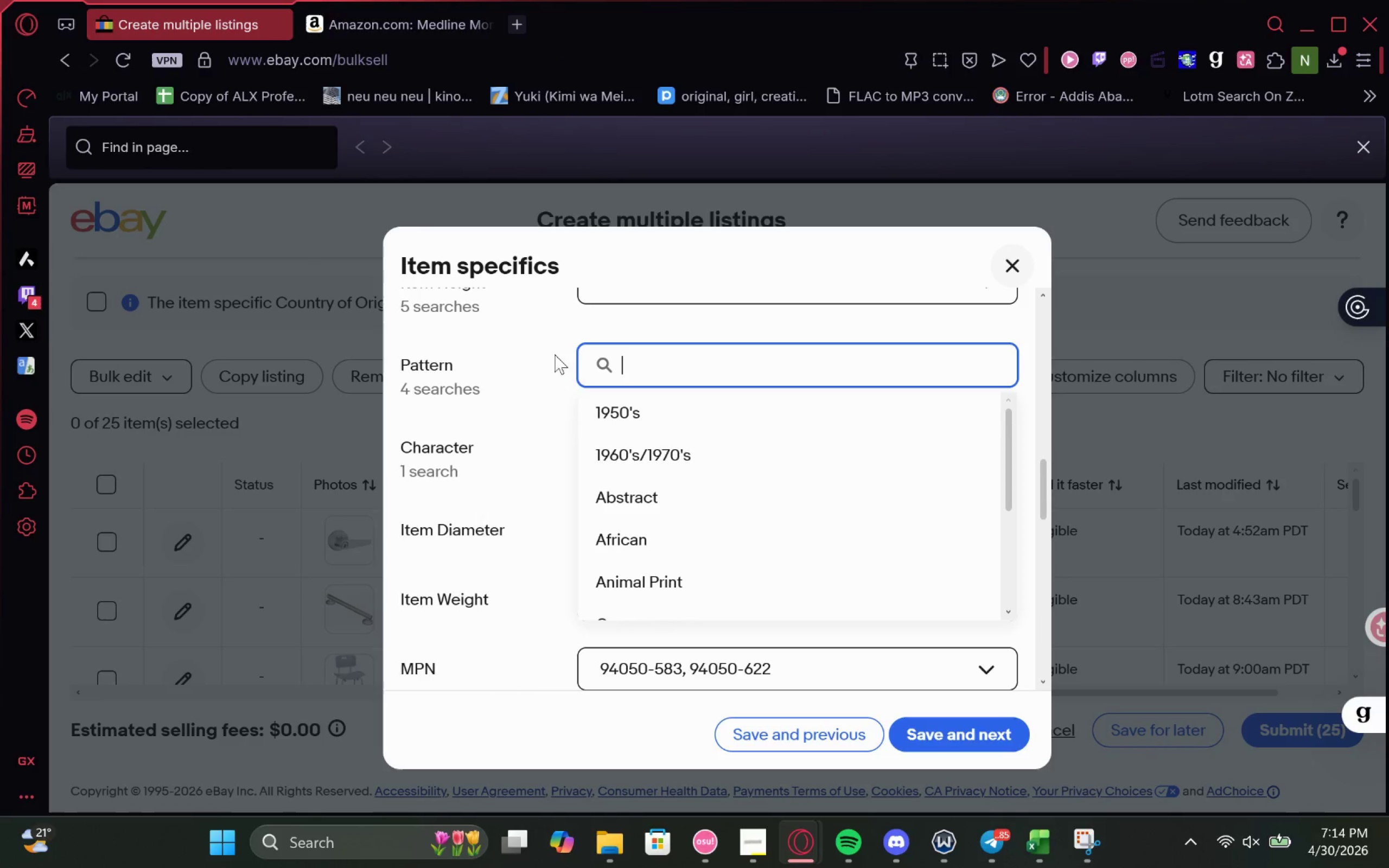 
left_click([538, 386])
 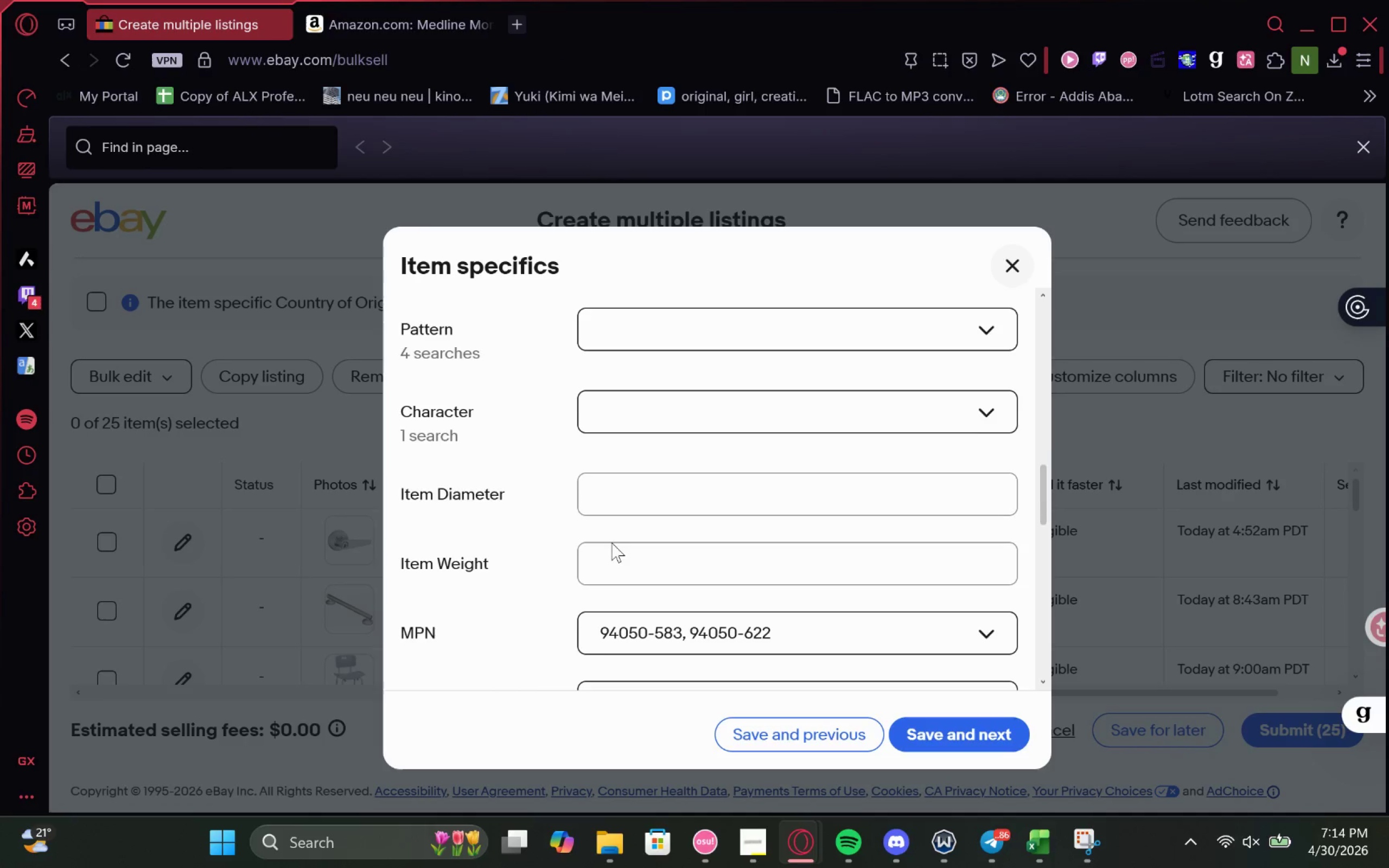 
left_click([651, 560])
 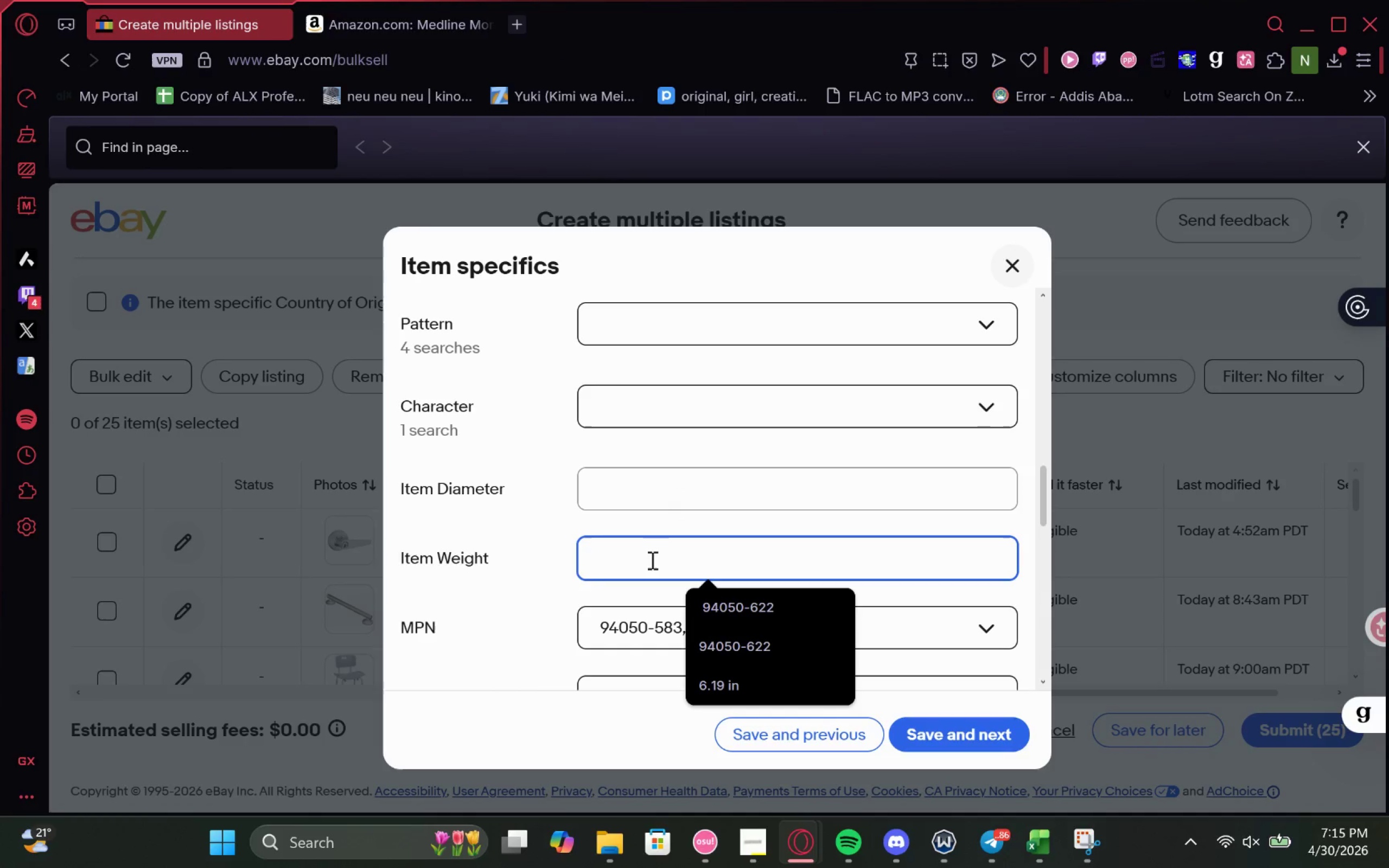 
type(16.8 in)
 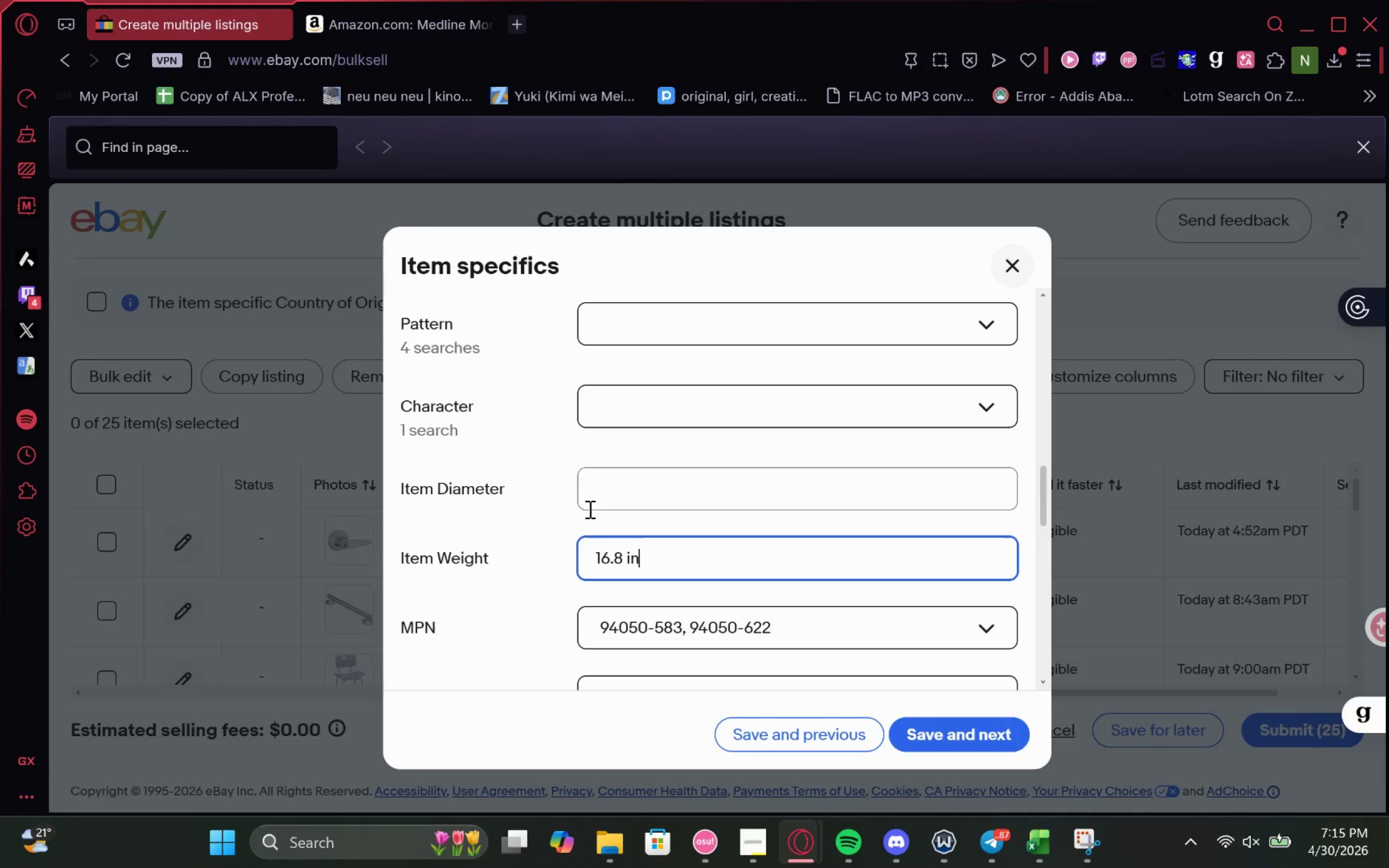 
left_click([574, 525])
 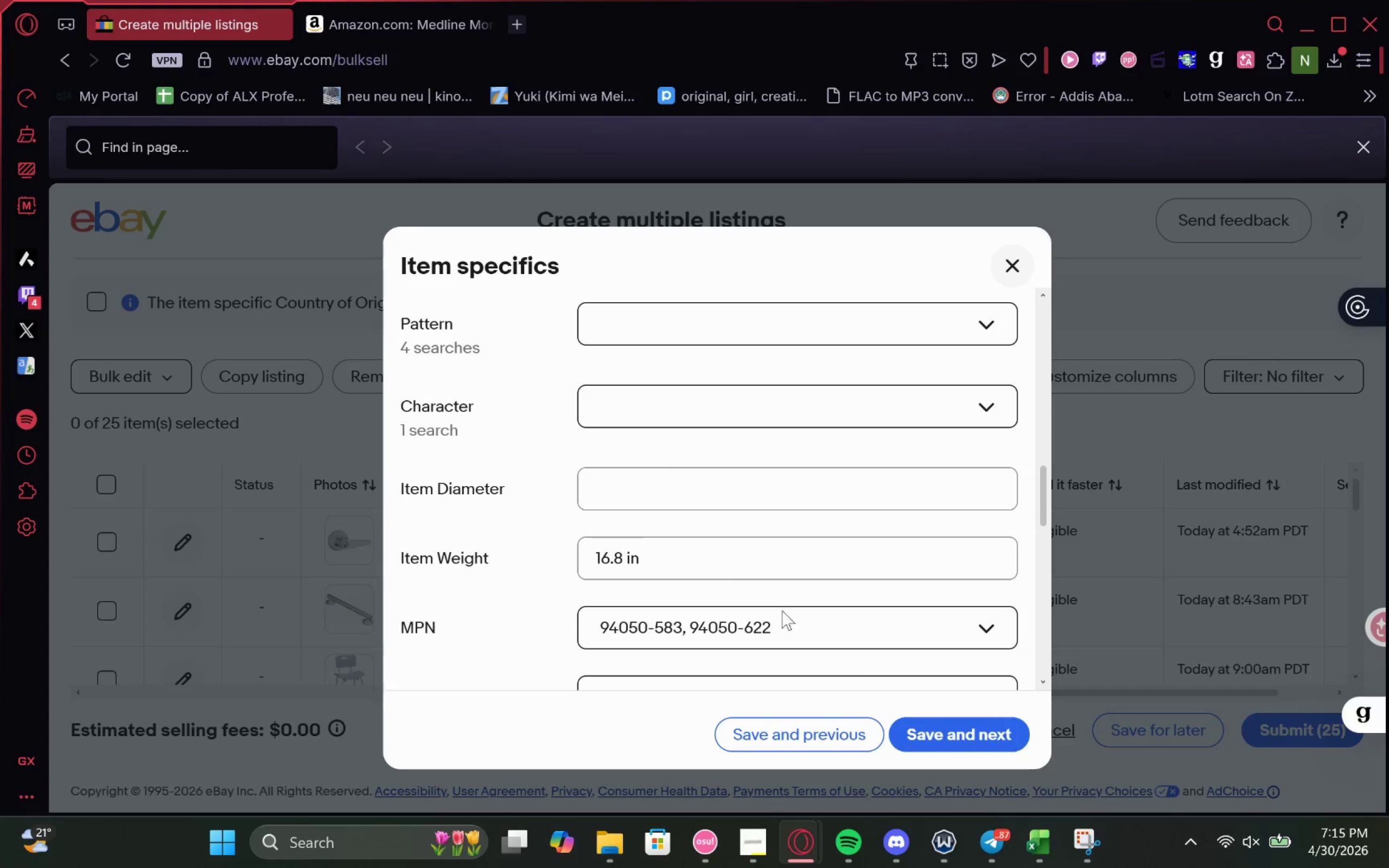 
left_click([823, 630])
 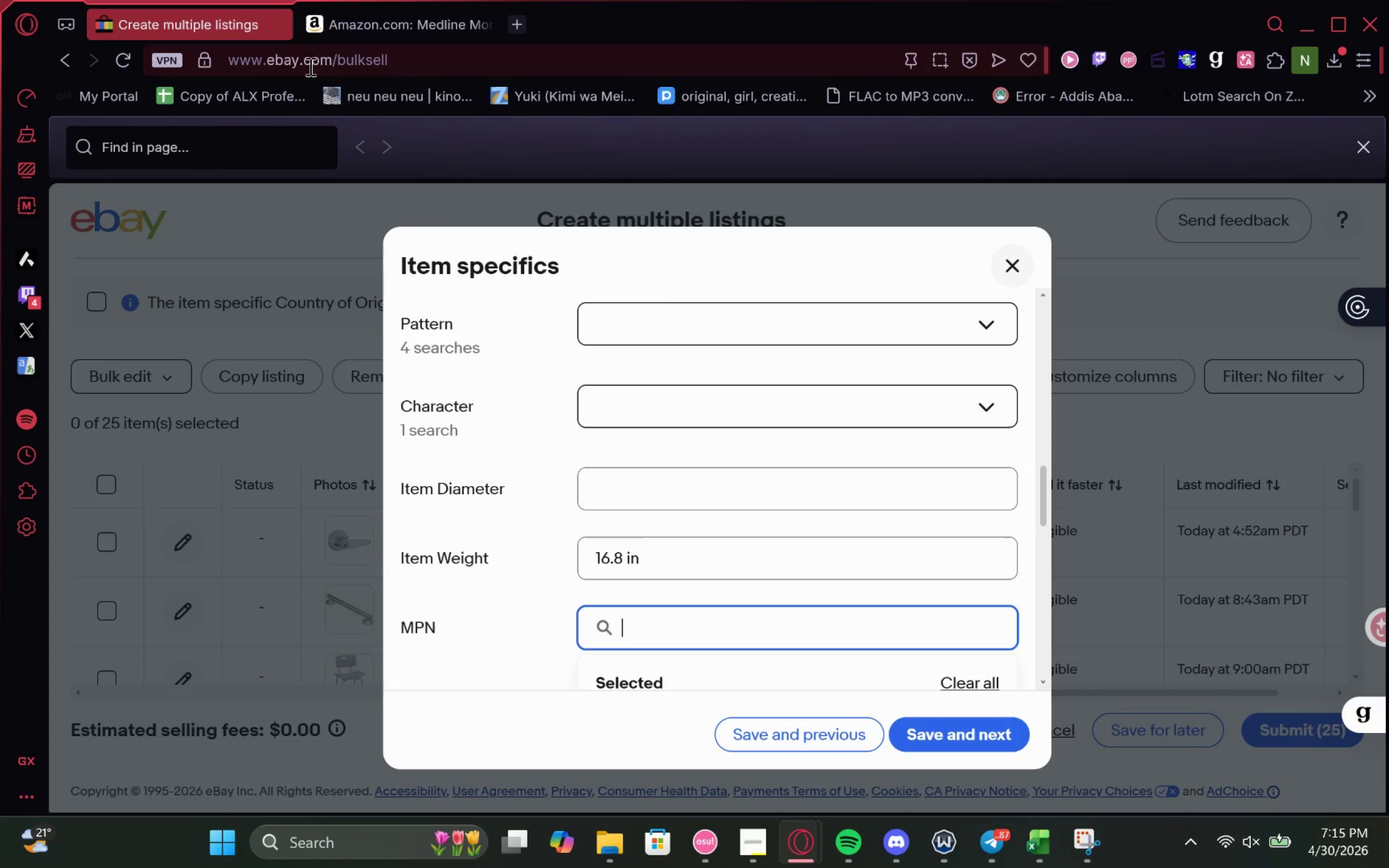 
left_click_drag(start_coordinate=[369, 21], to_coordinate=[369, 23])
 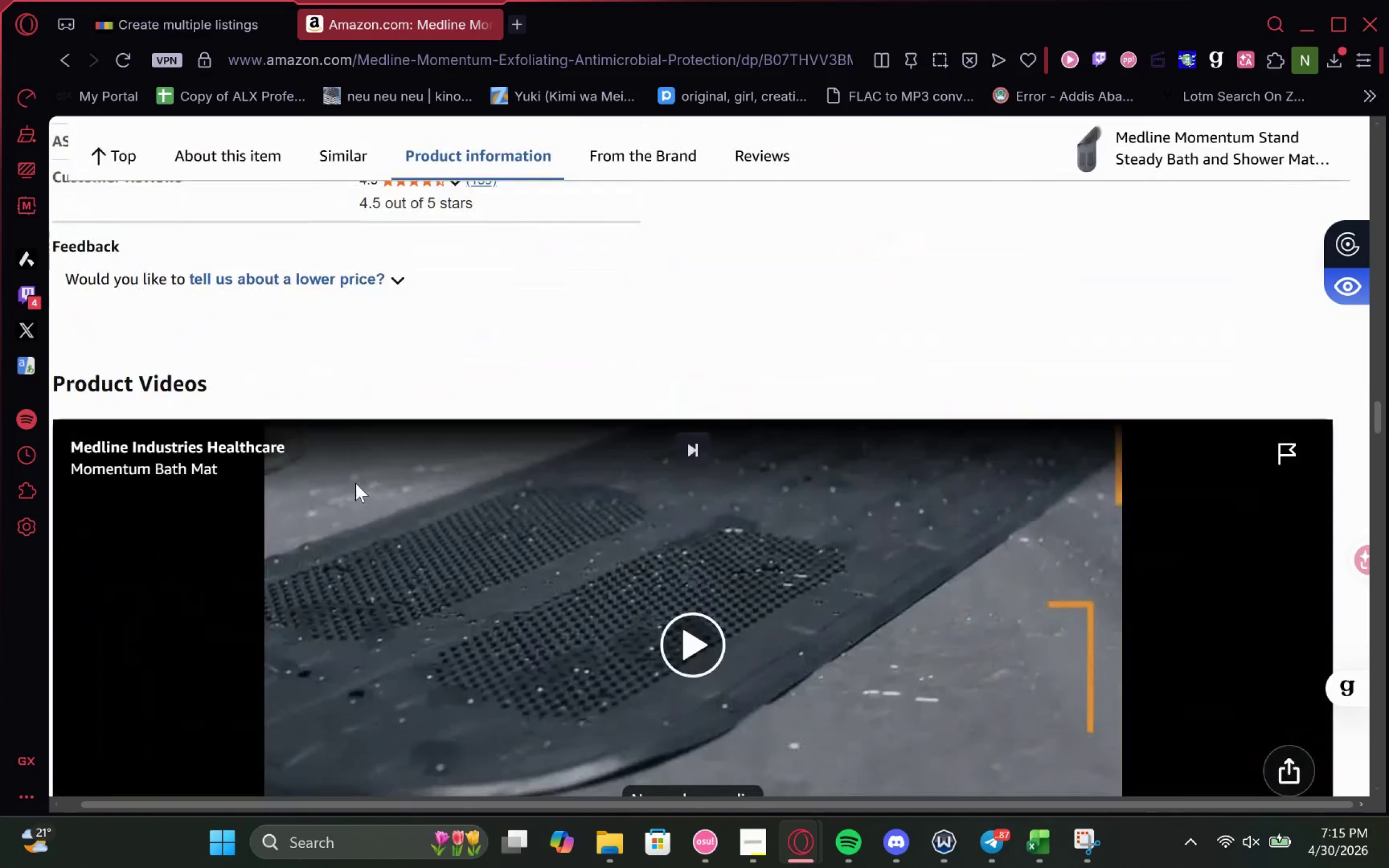 
key(Control+C)
 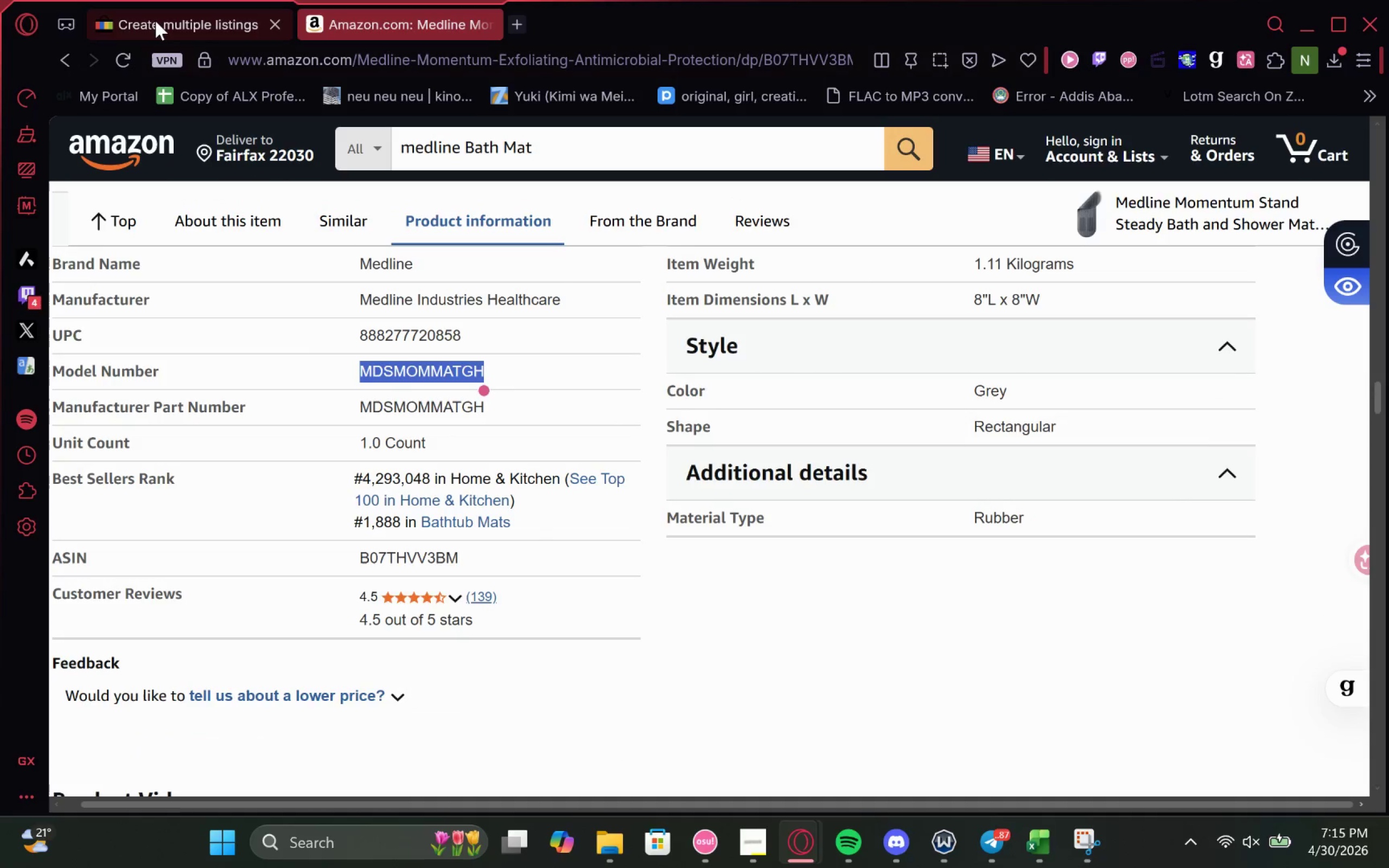 
key(Control+C)
 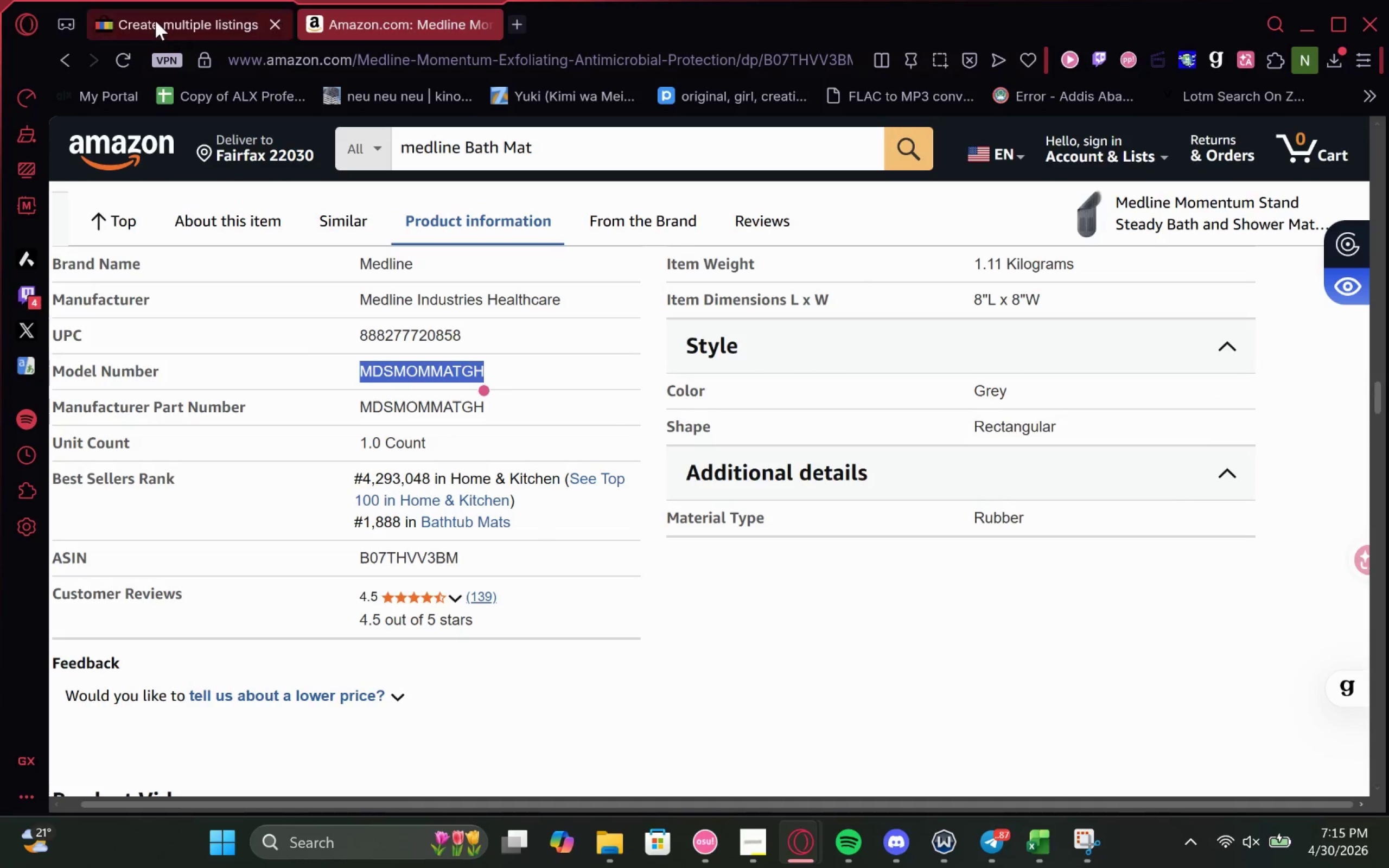 
left_click([155, 21])
 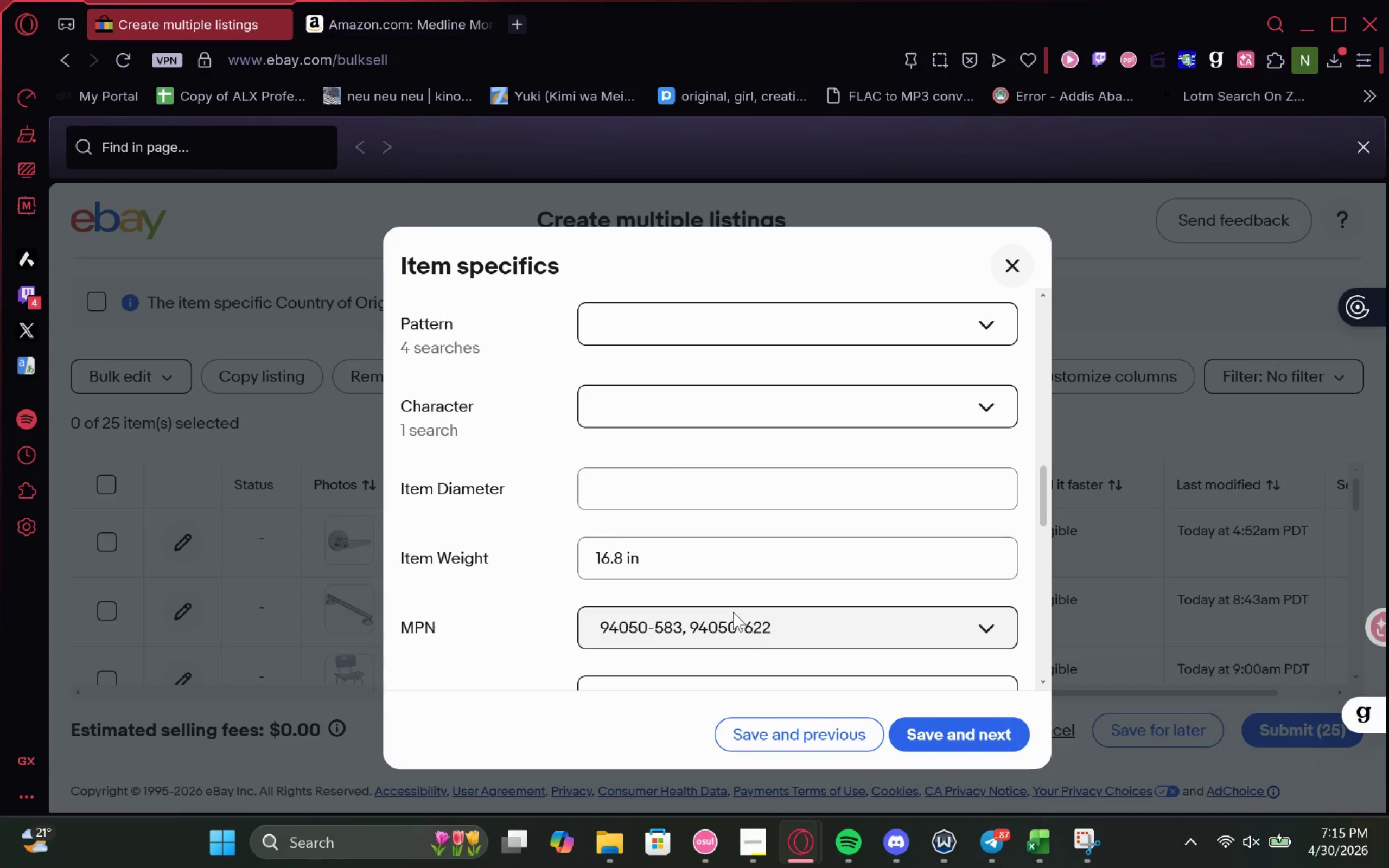 
left_click([797, 628])
 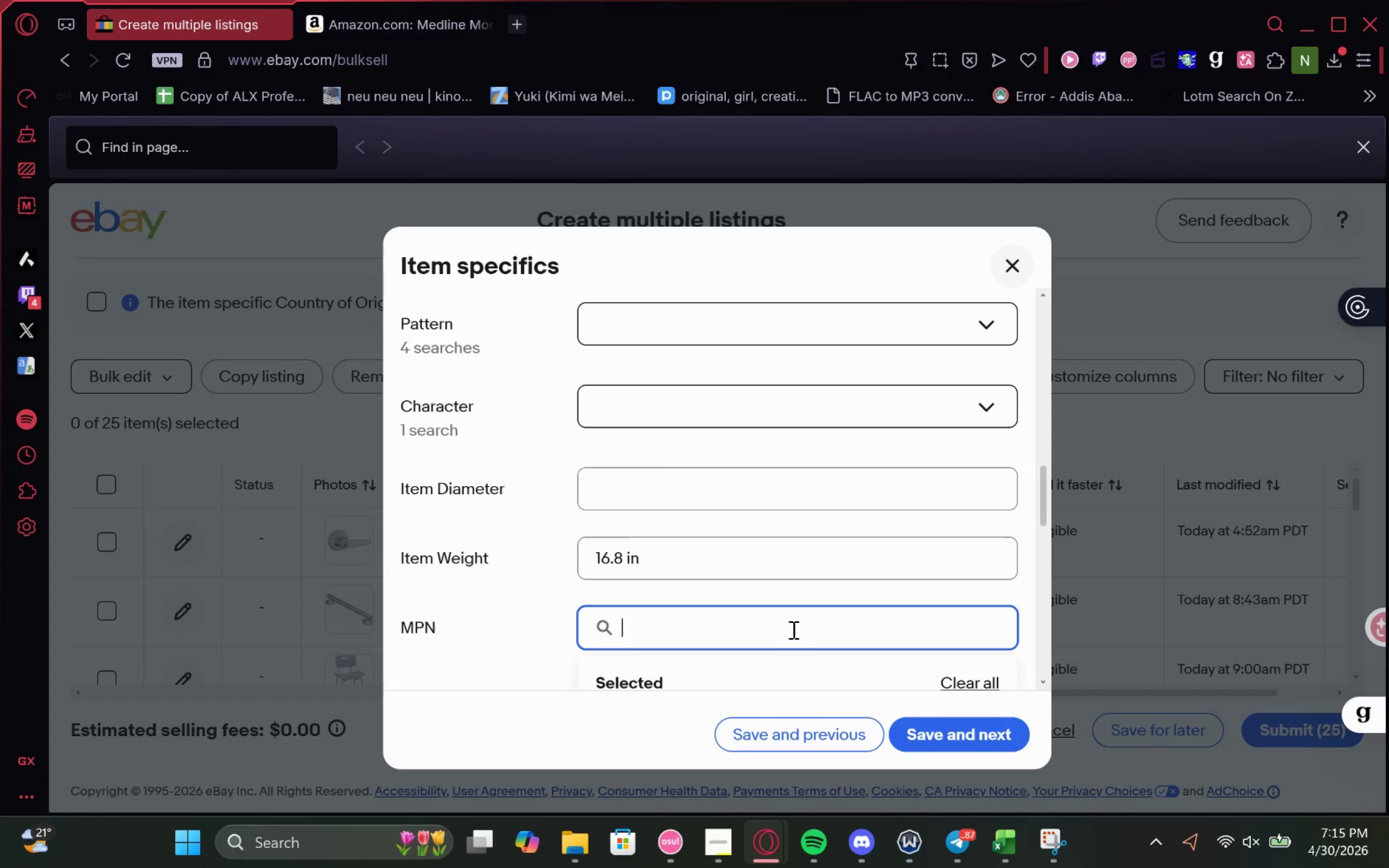 
key(Control+V)
 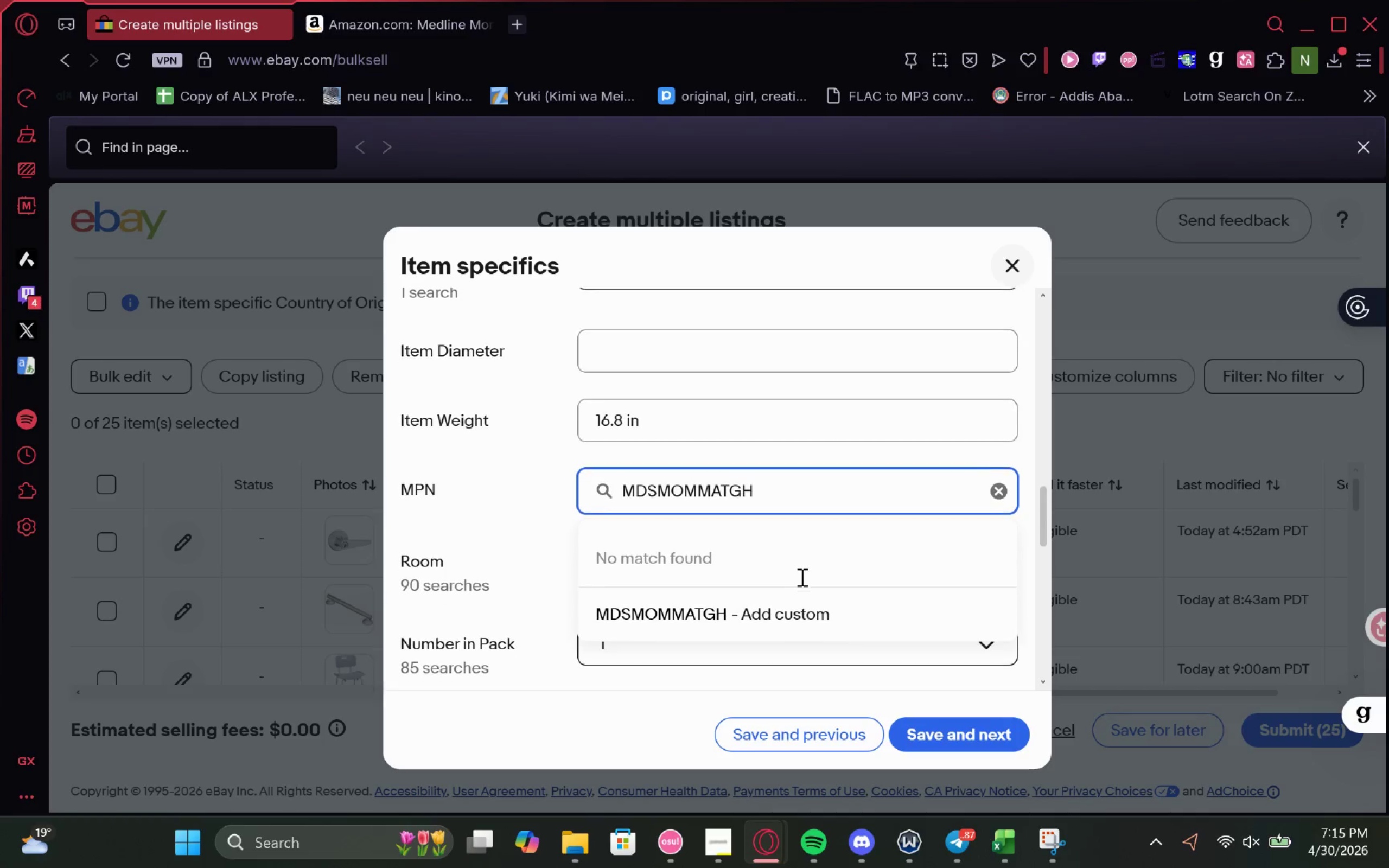 
left_click([777, 609])
 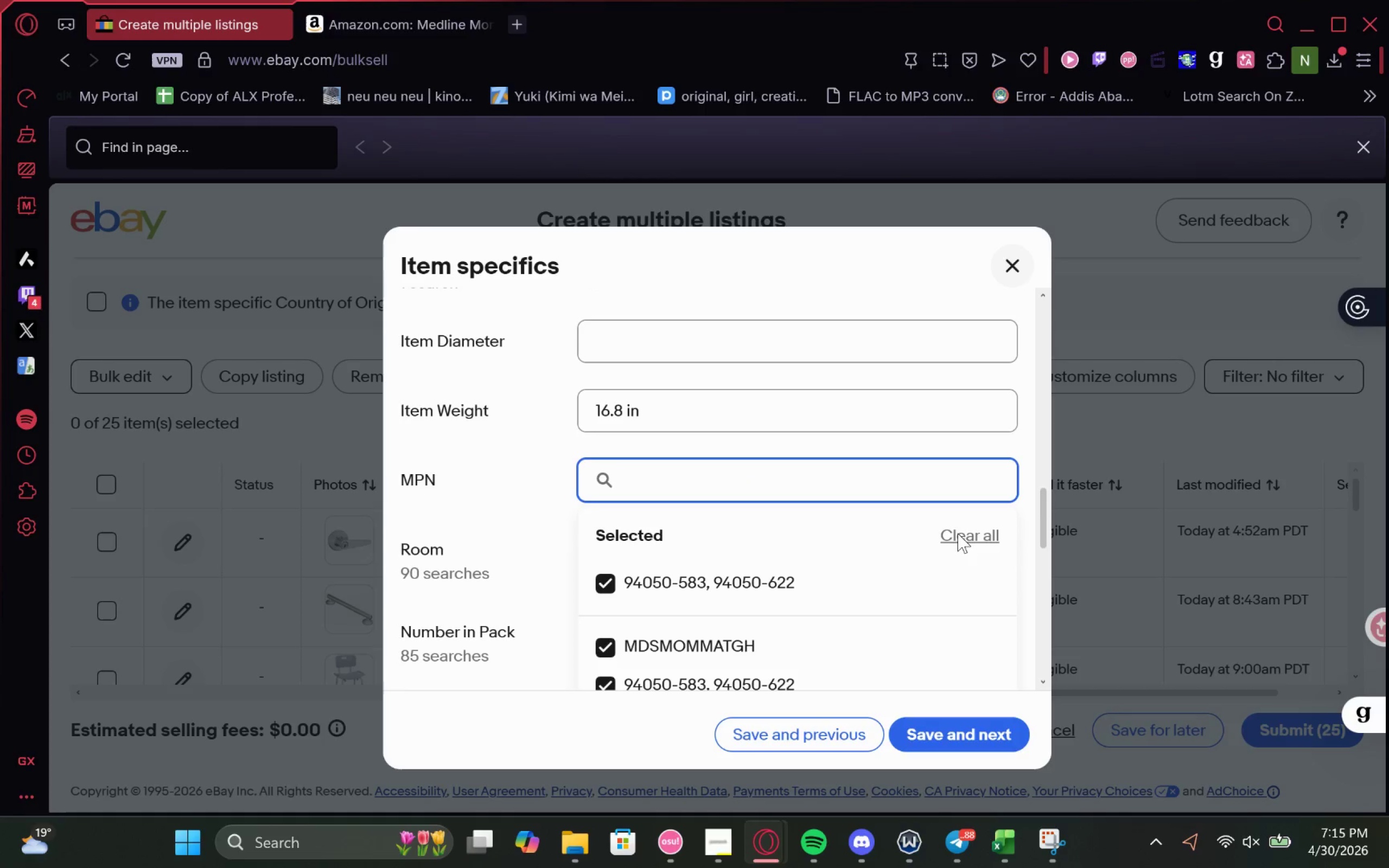 
left_click([958, 533])
 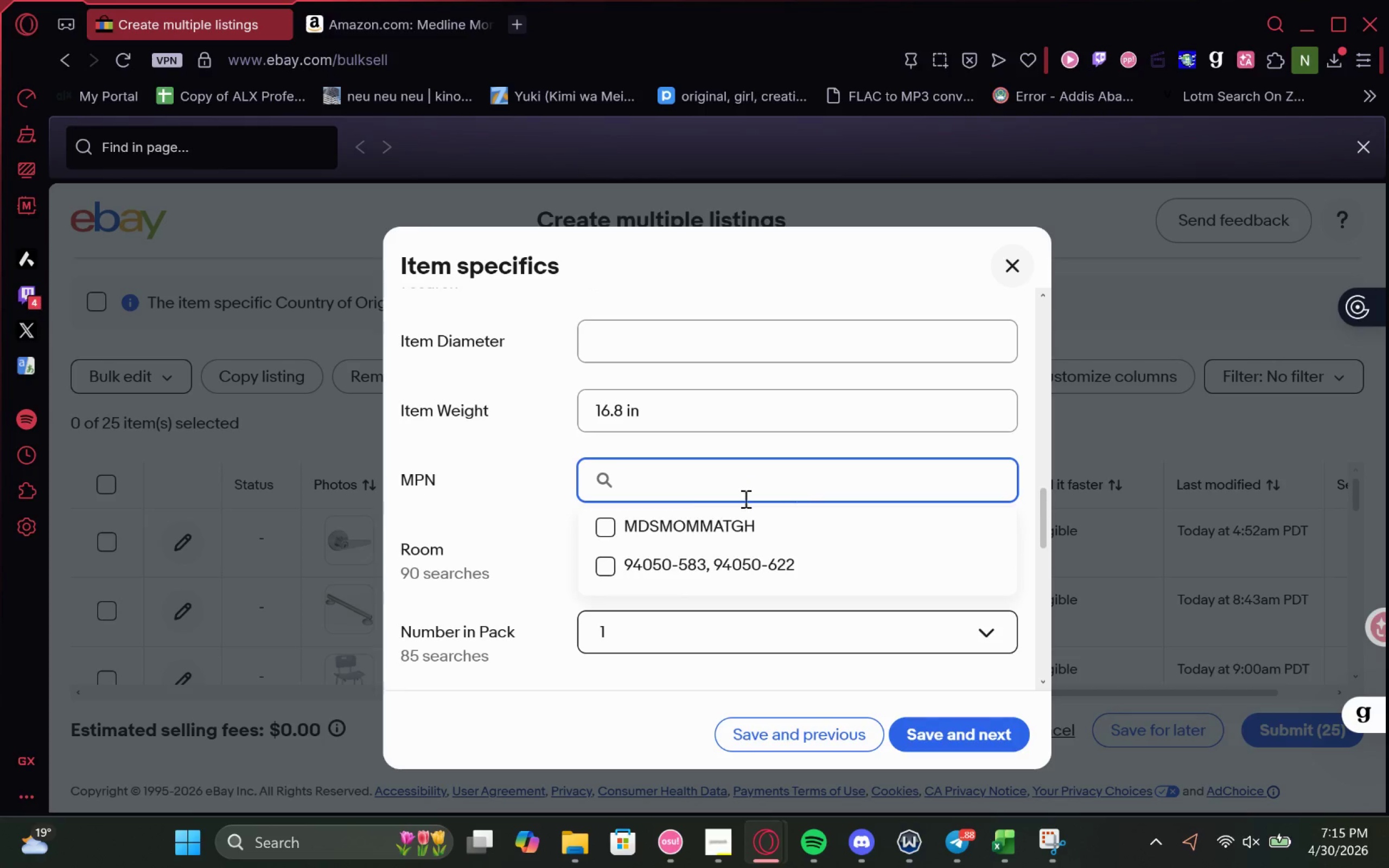 
left_click([683, 516])
 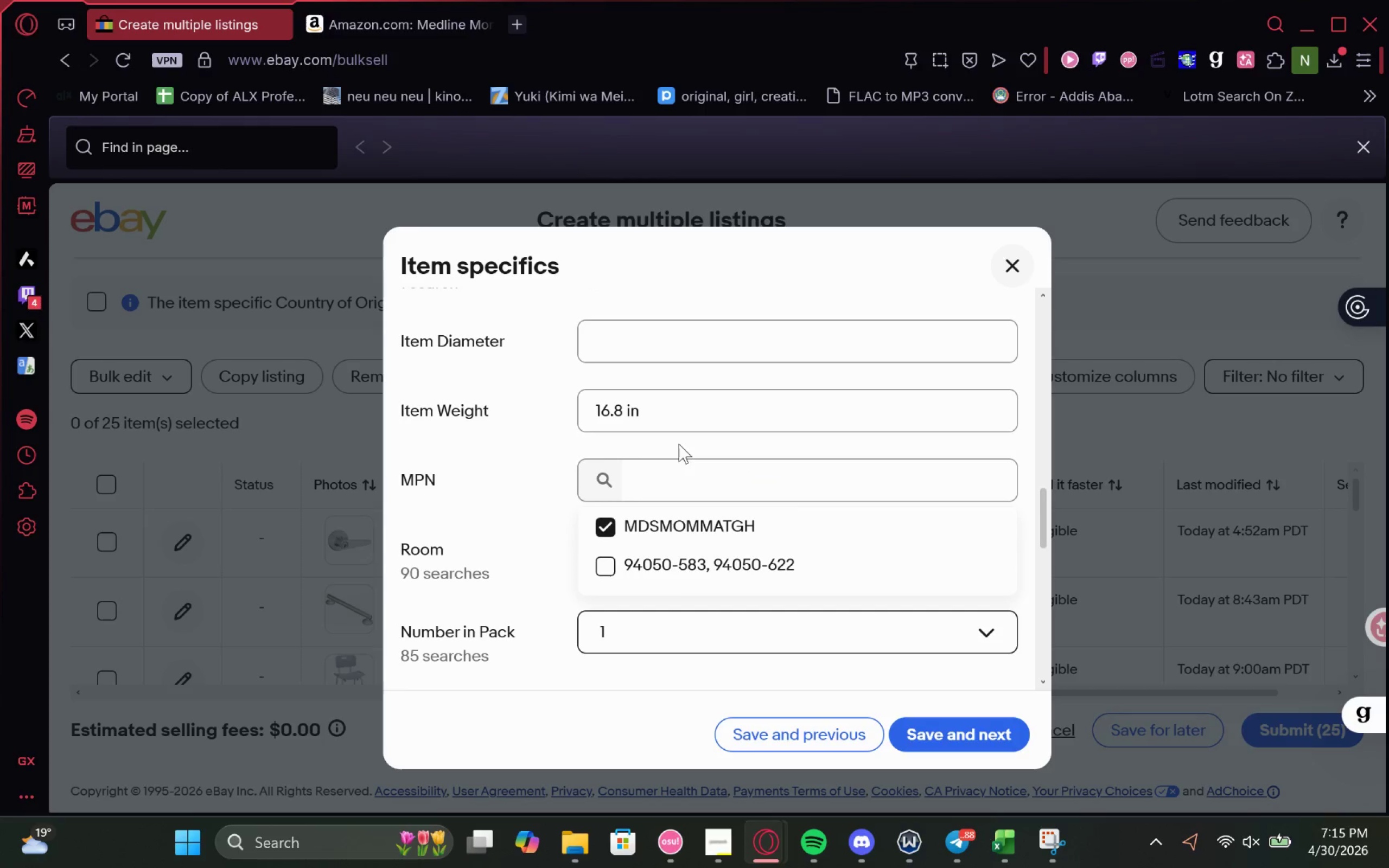 
left_click([614, 441])
 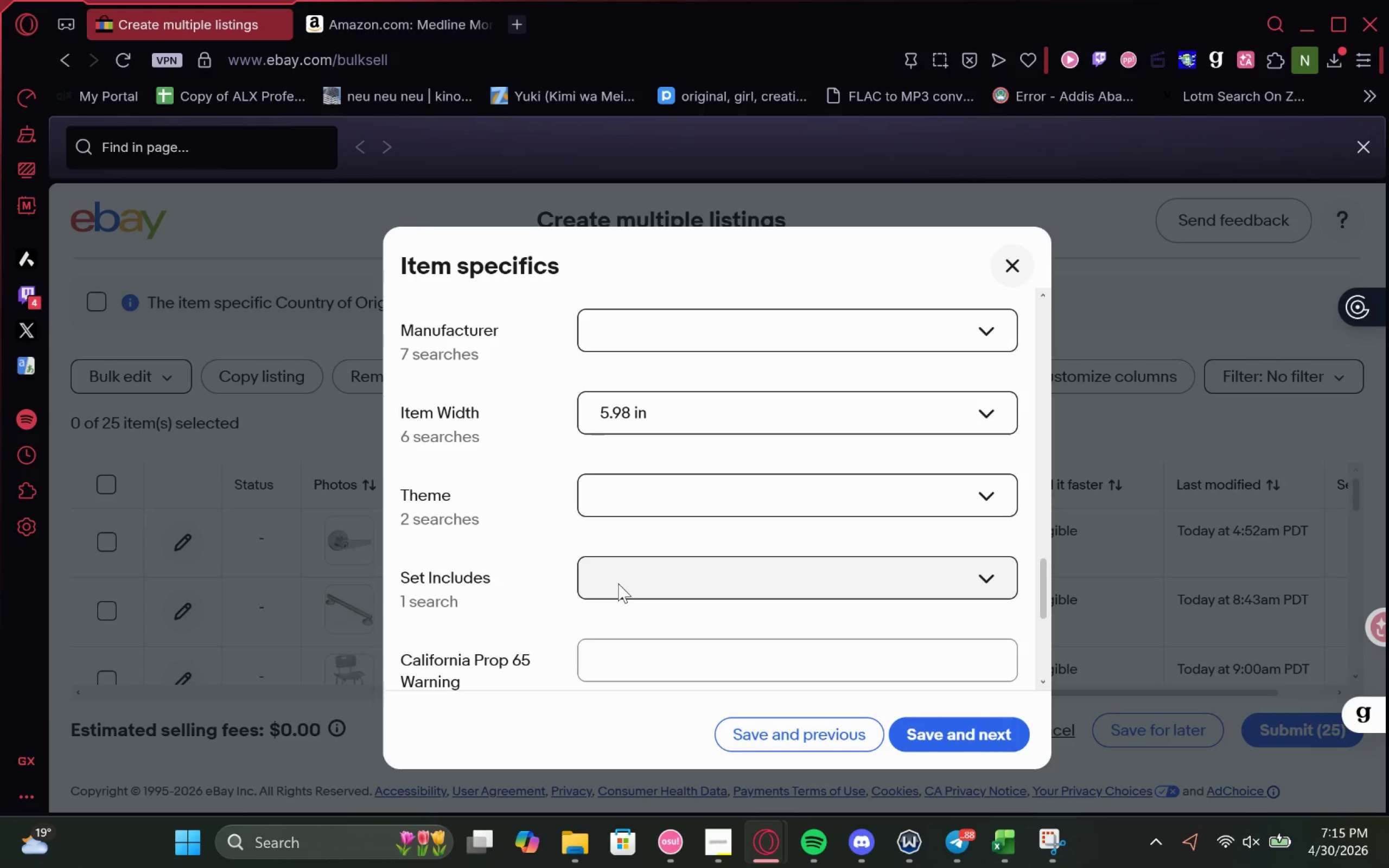 
wait(6.04)
 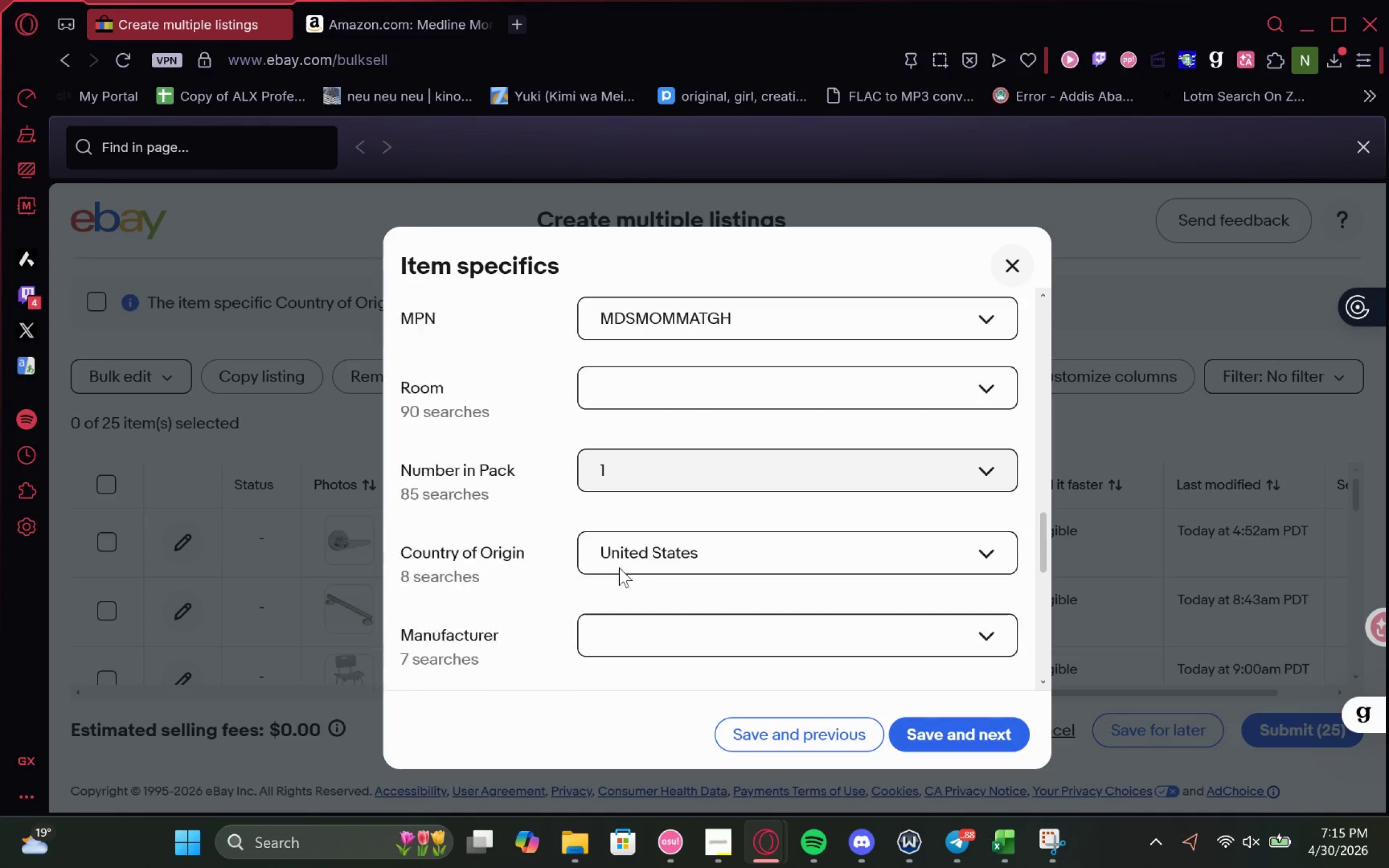 
left_click([716, 405])
 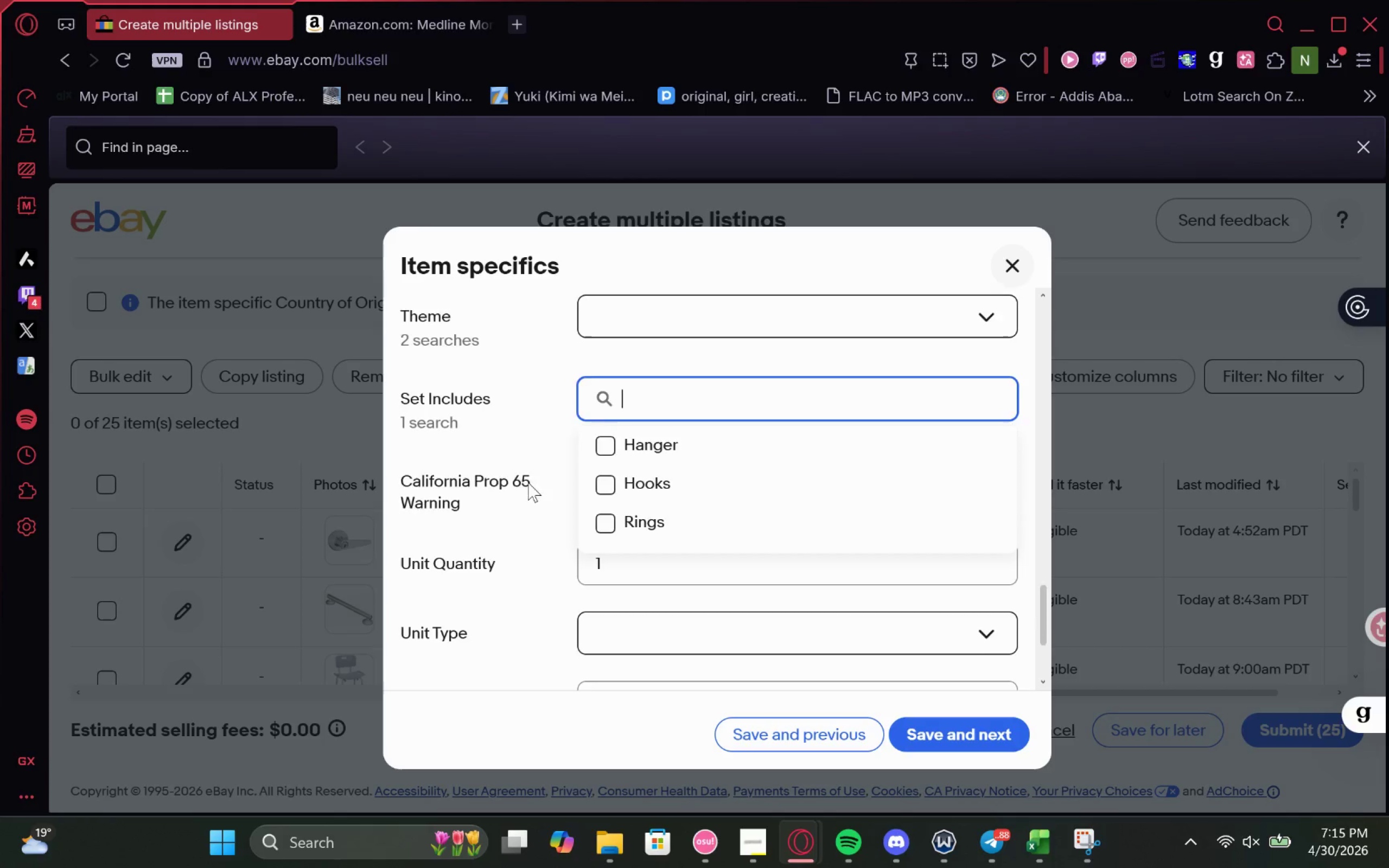 
left_click([523, 382])
 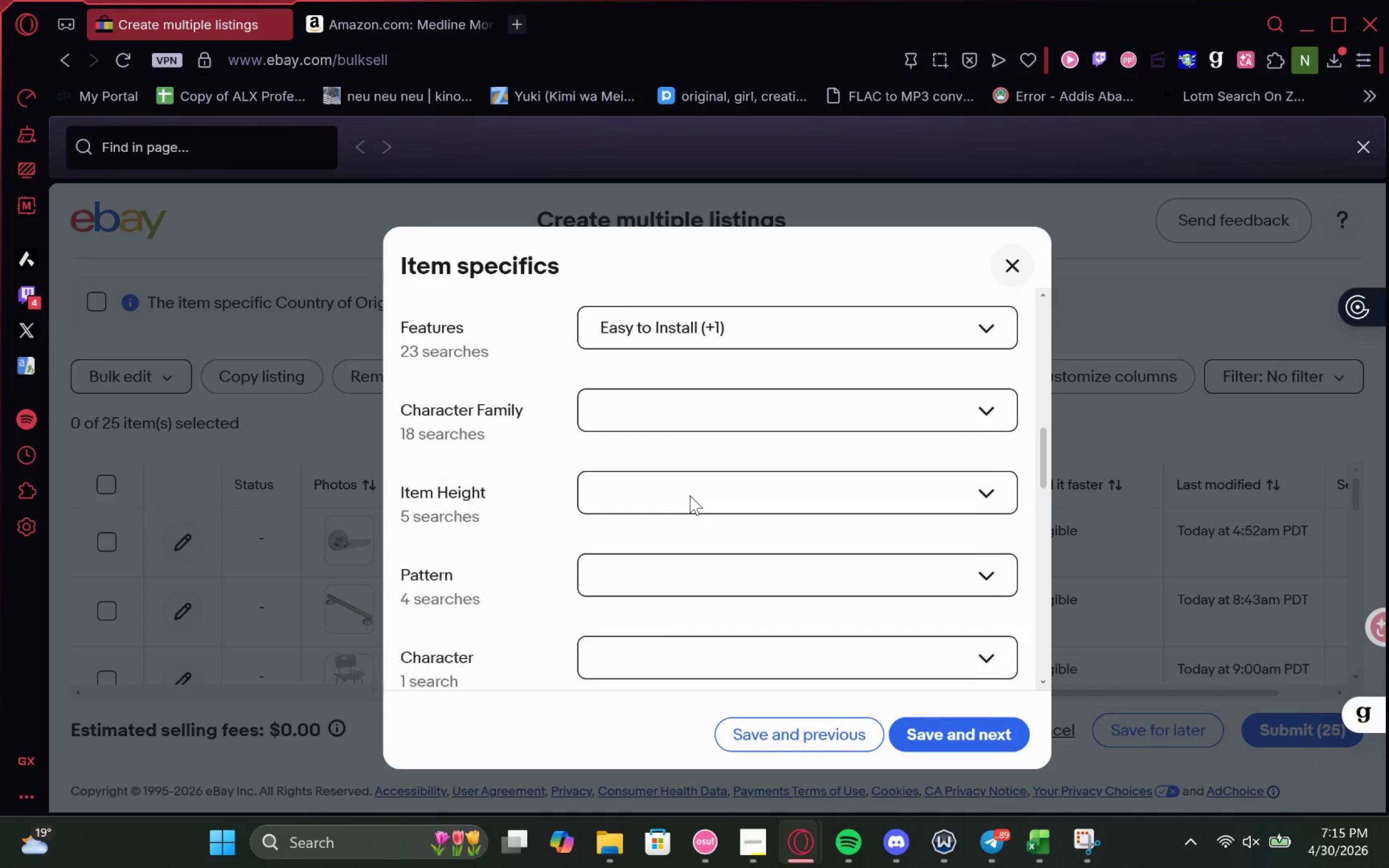 
wait(11.78)
 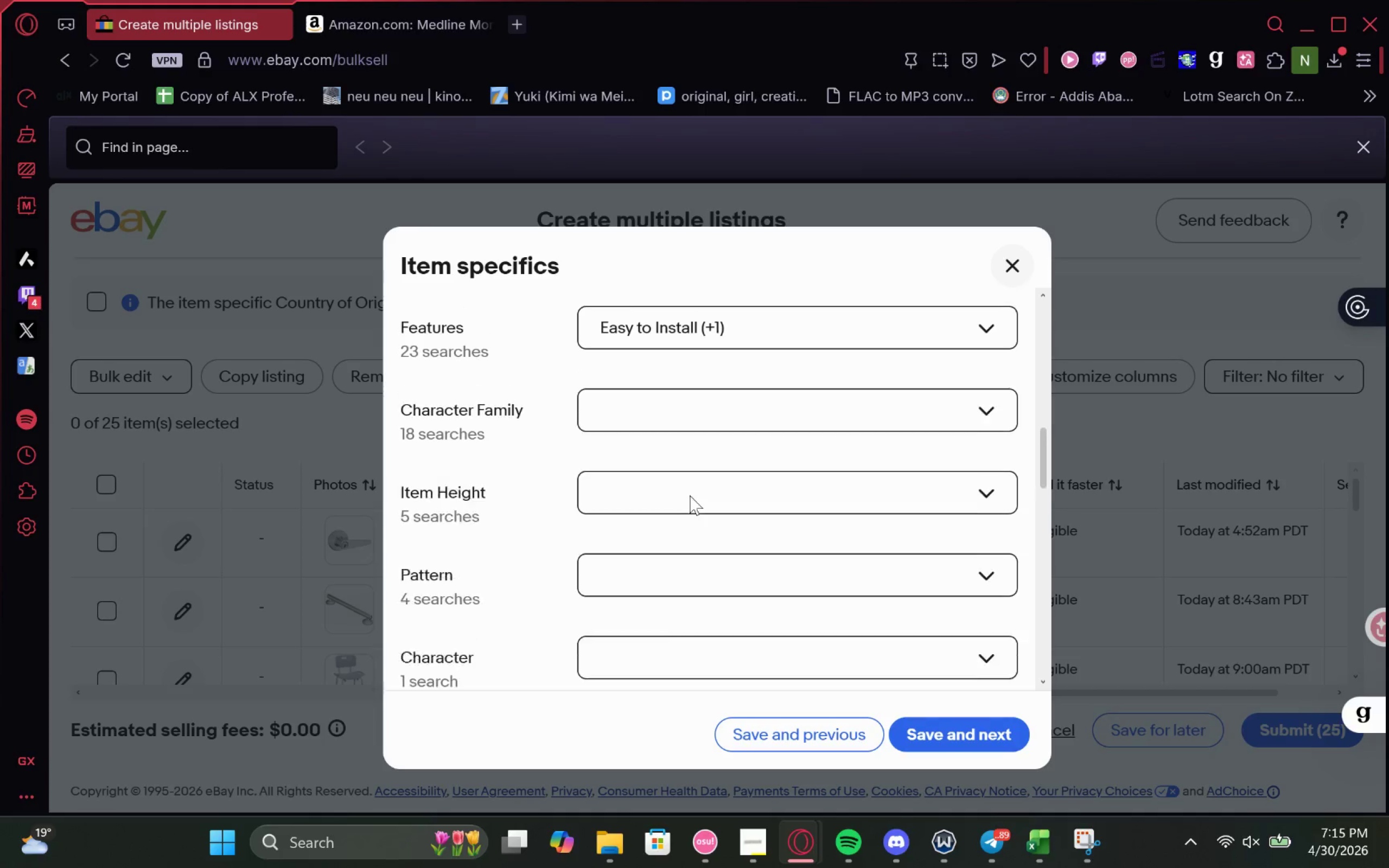 
left_click([799, 377])
 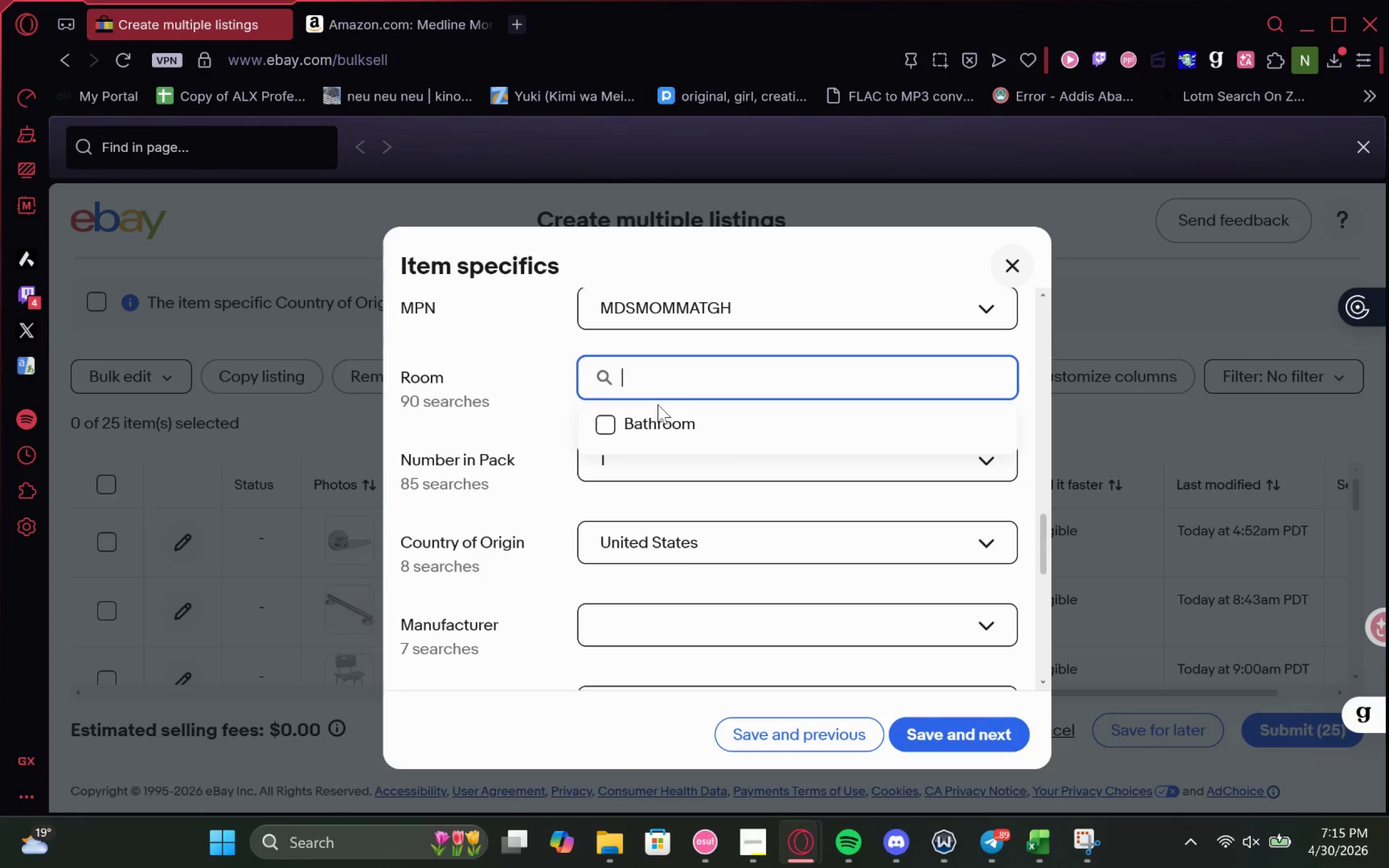 
left_click([647, 409])
 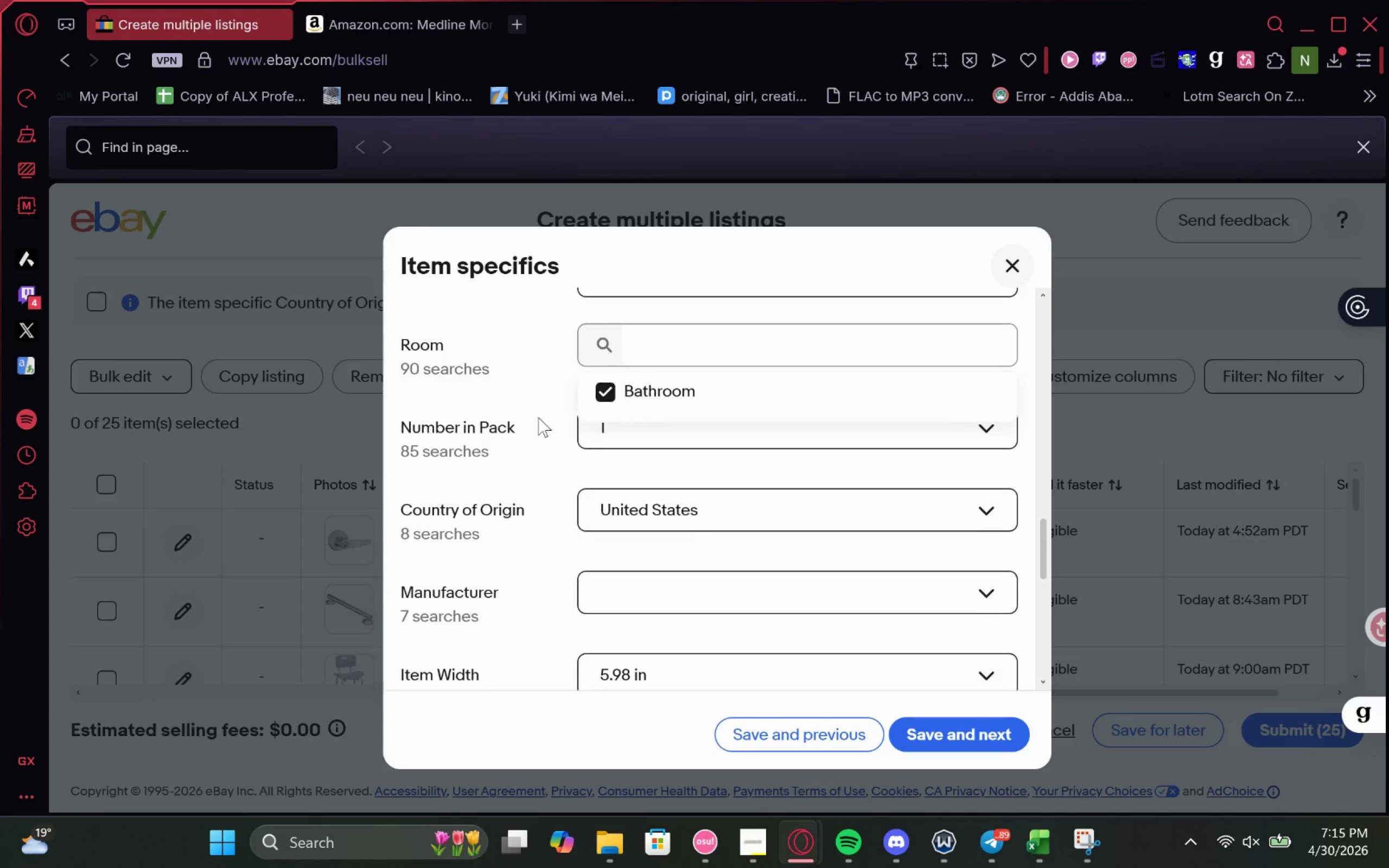 
left_click([490, 387])
 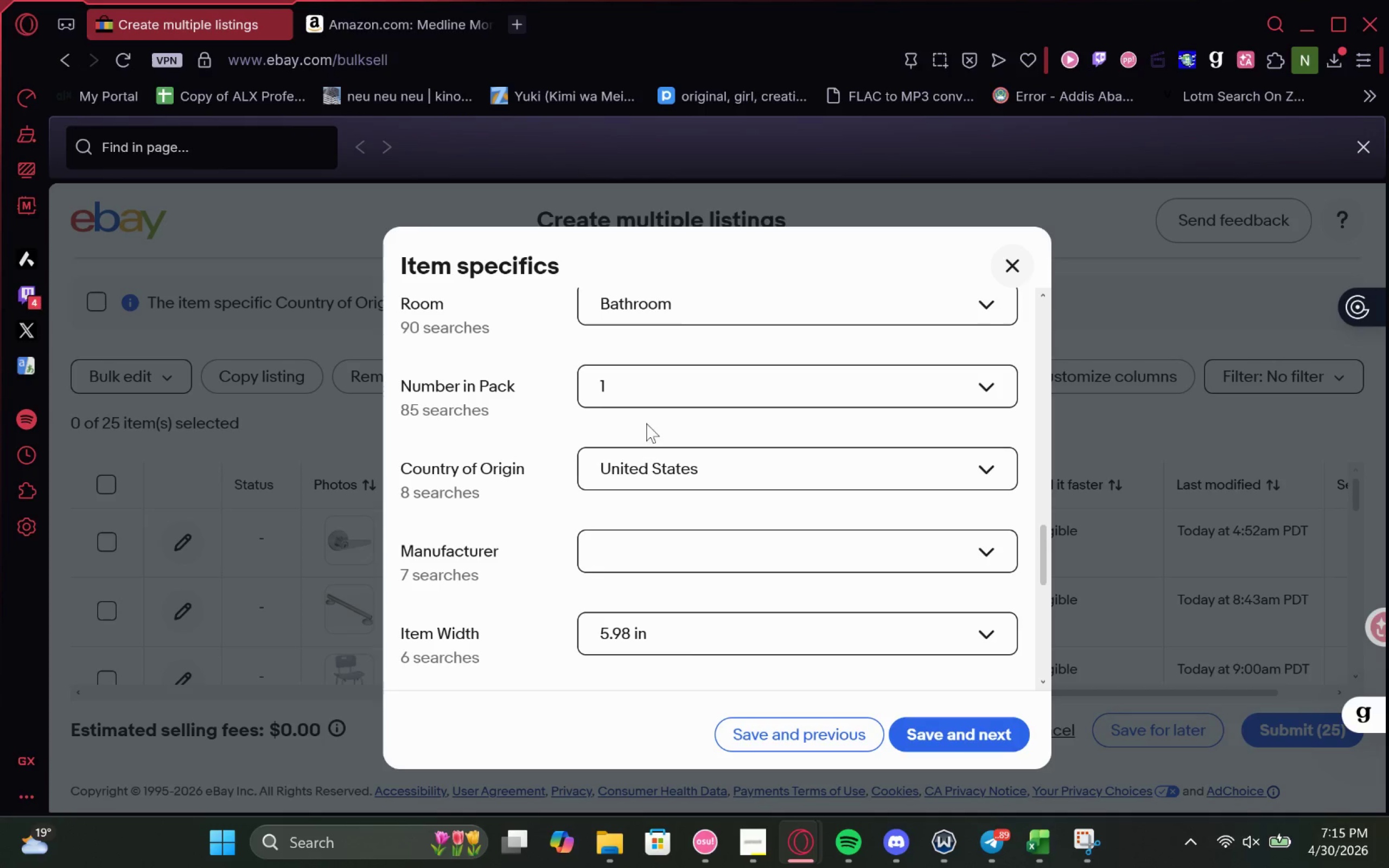 
left_click([609, 566])
 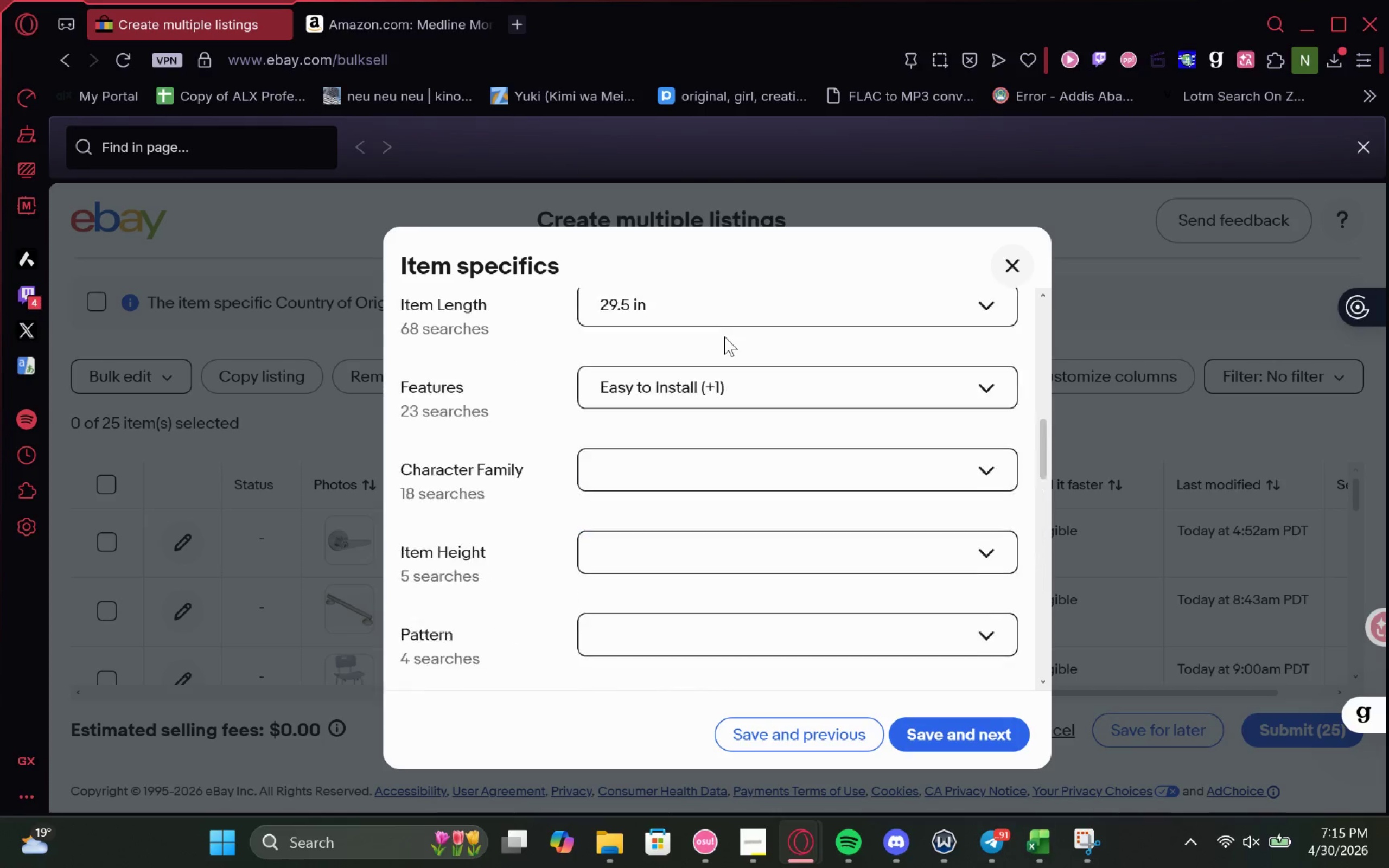 
wait(9.28)
 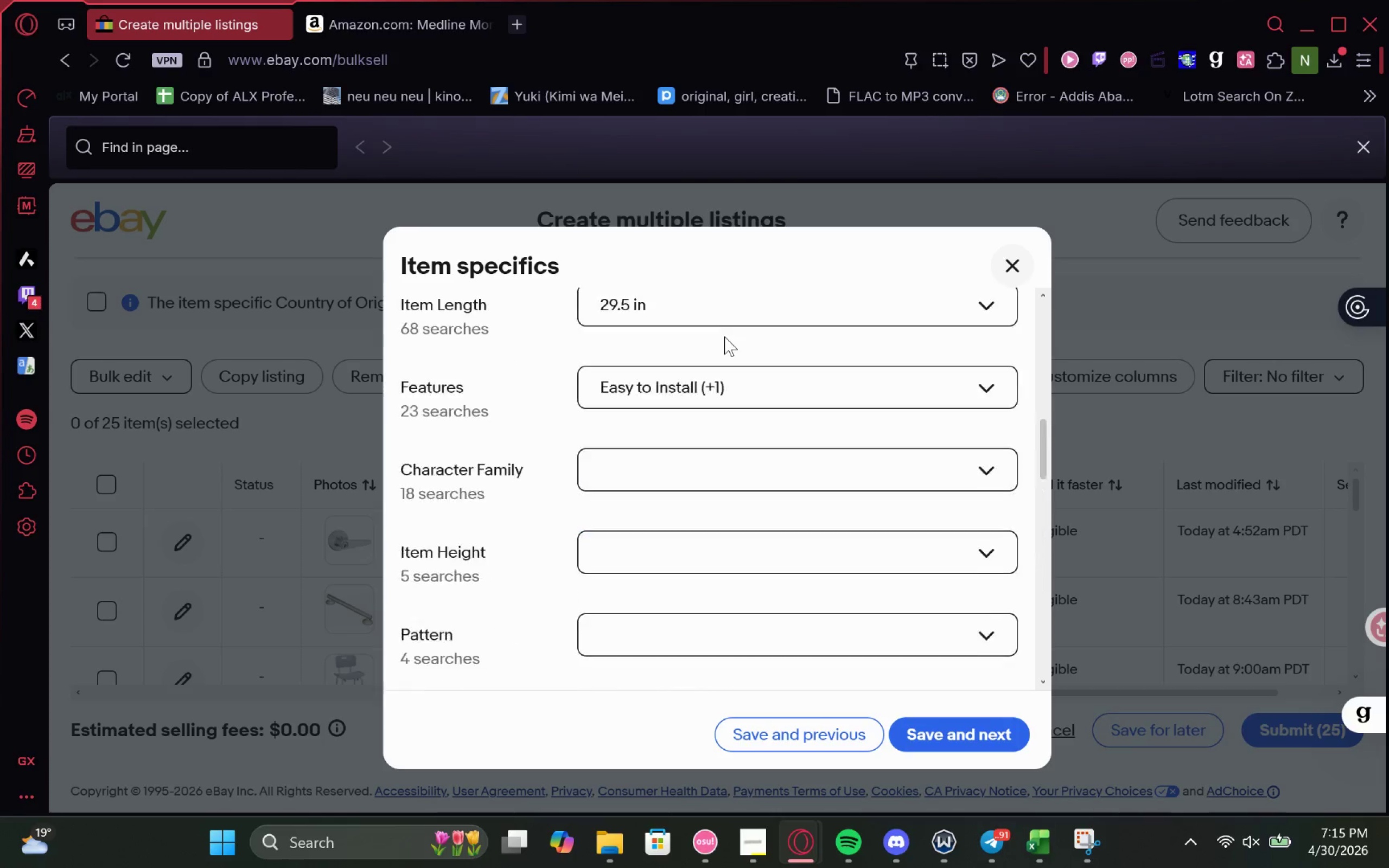 
type(med)
 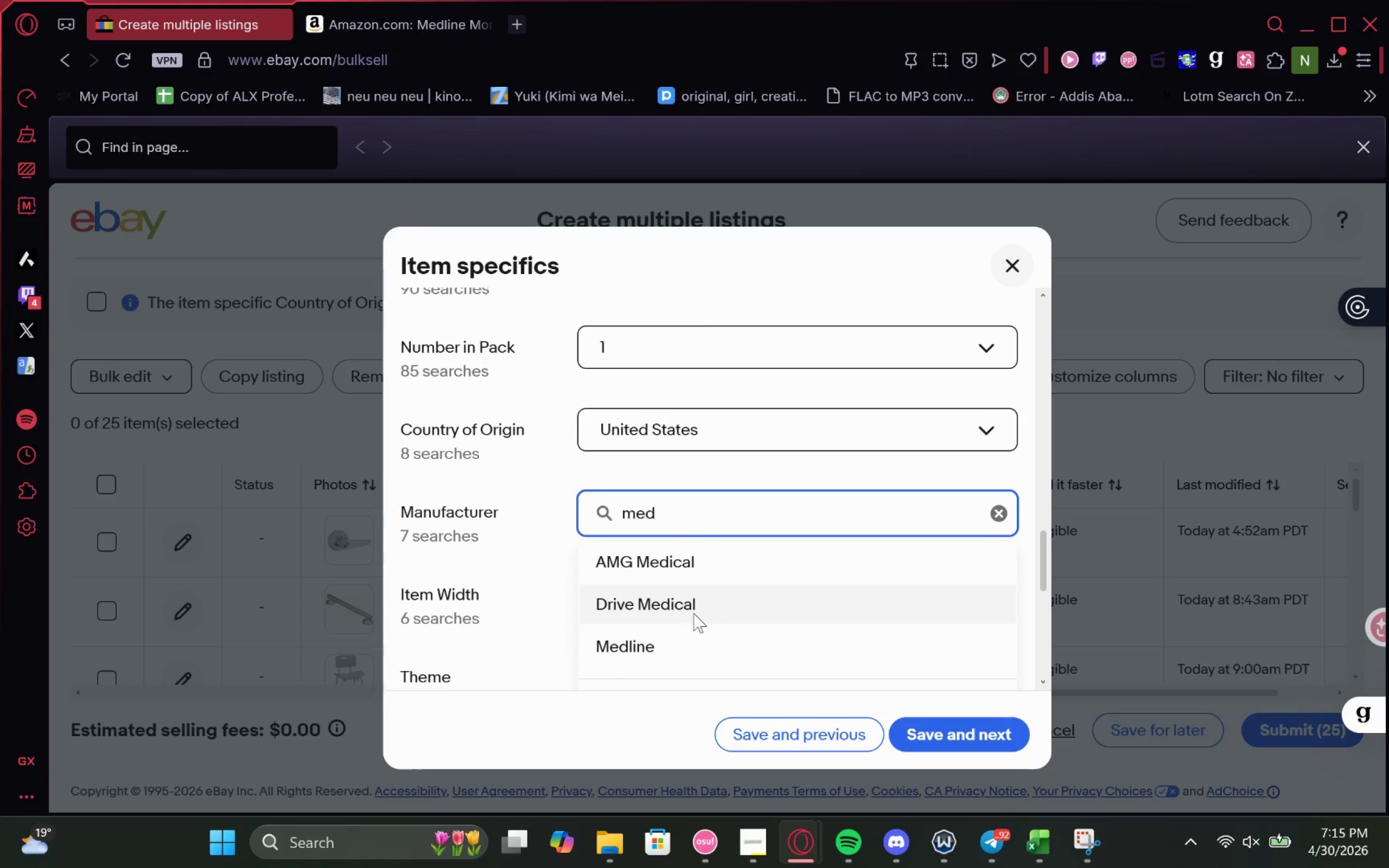 
left_click([684, 654])
 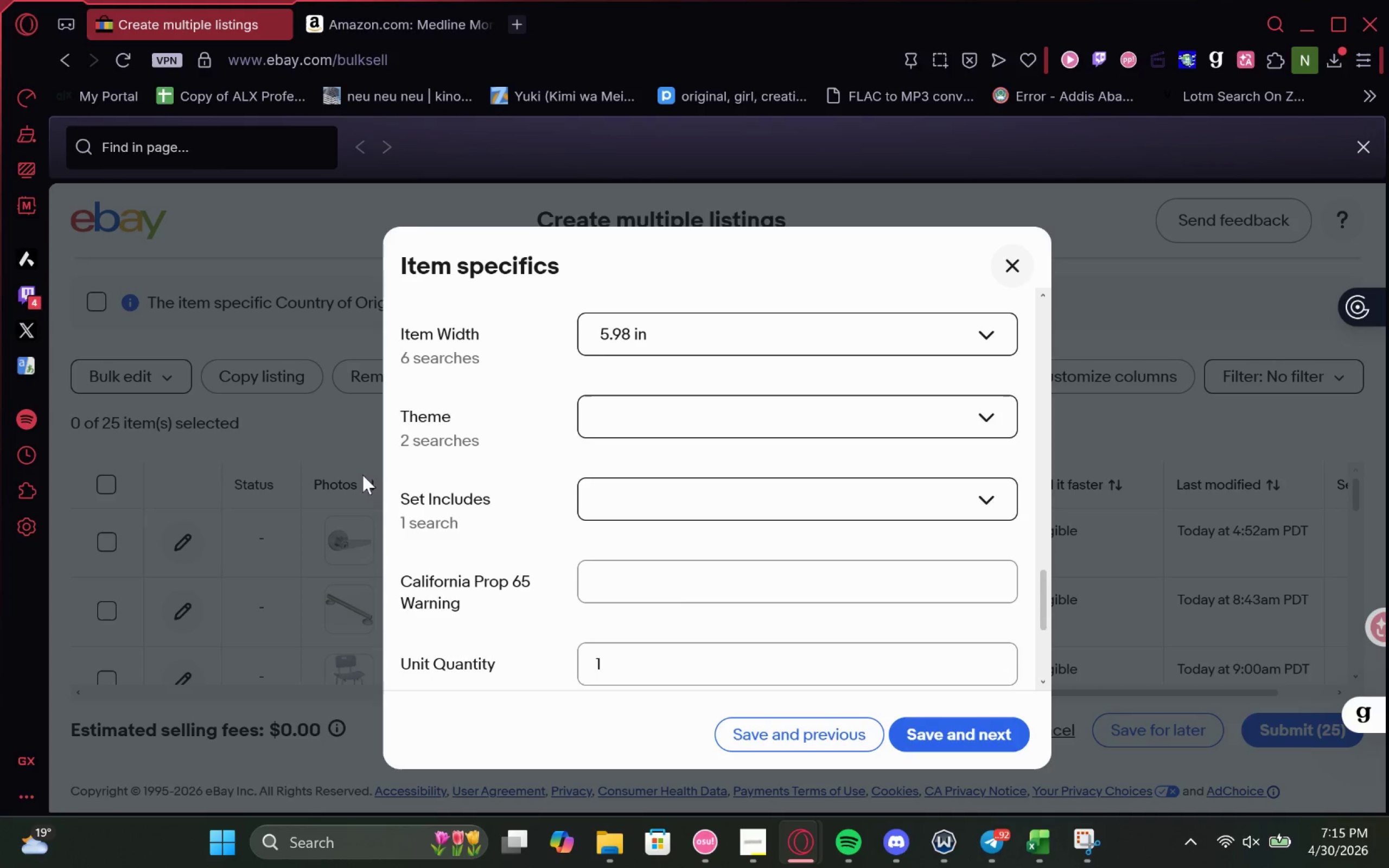 
left_click([929, 427])
 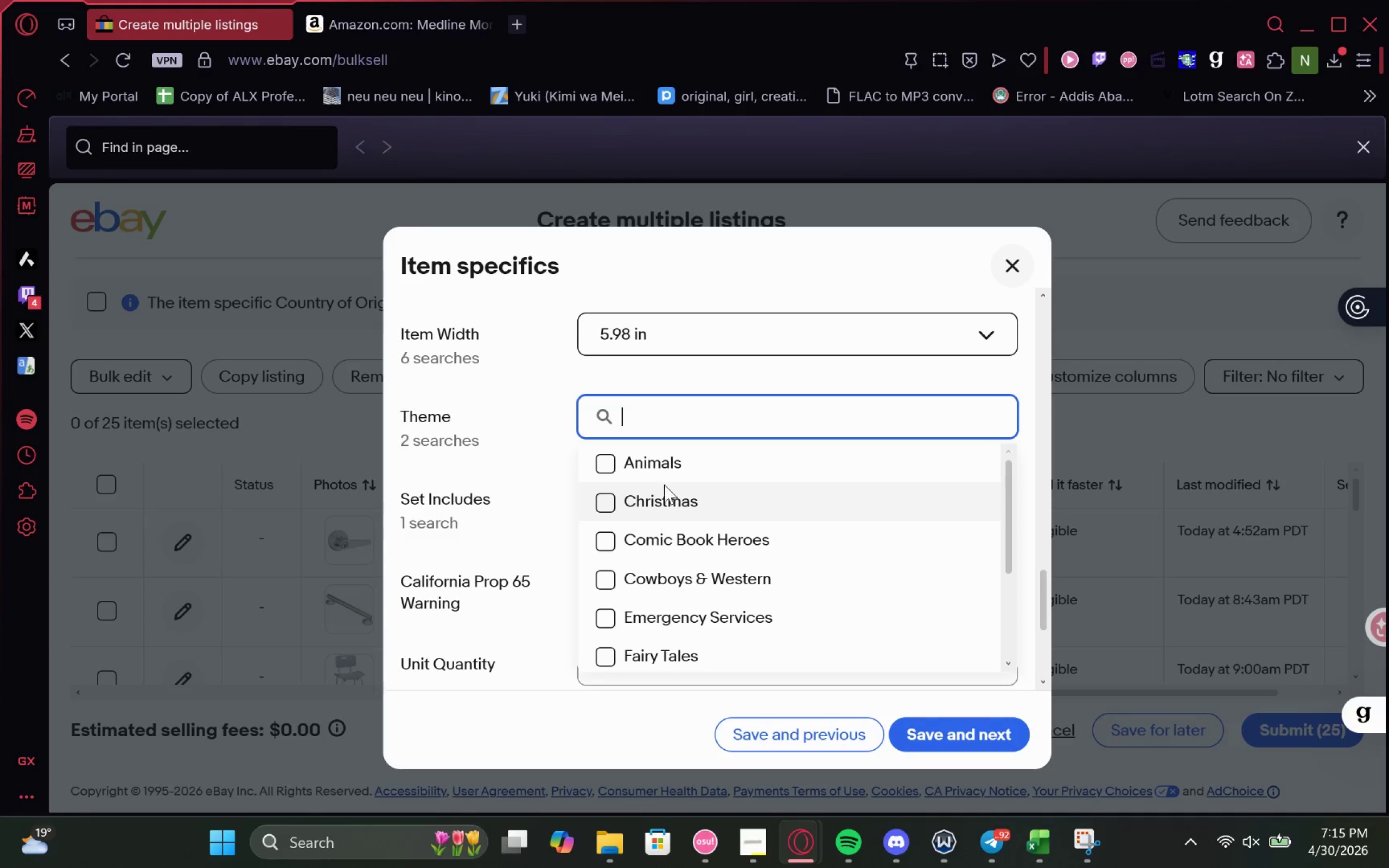 
scroll: coordinate [723, 555], scroll_direction: down, amount: 5.0
 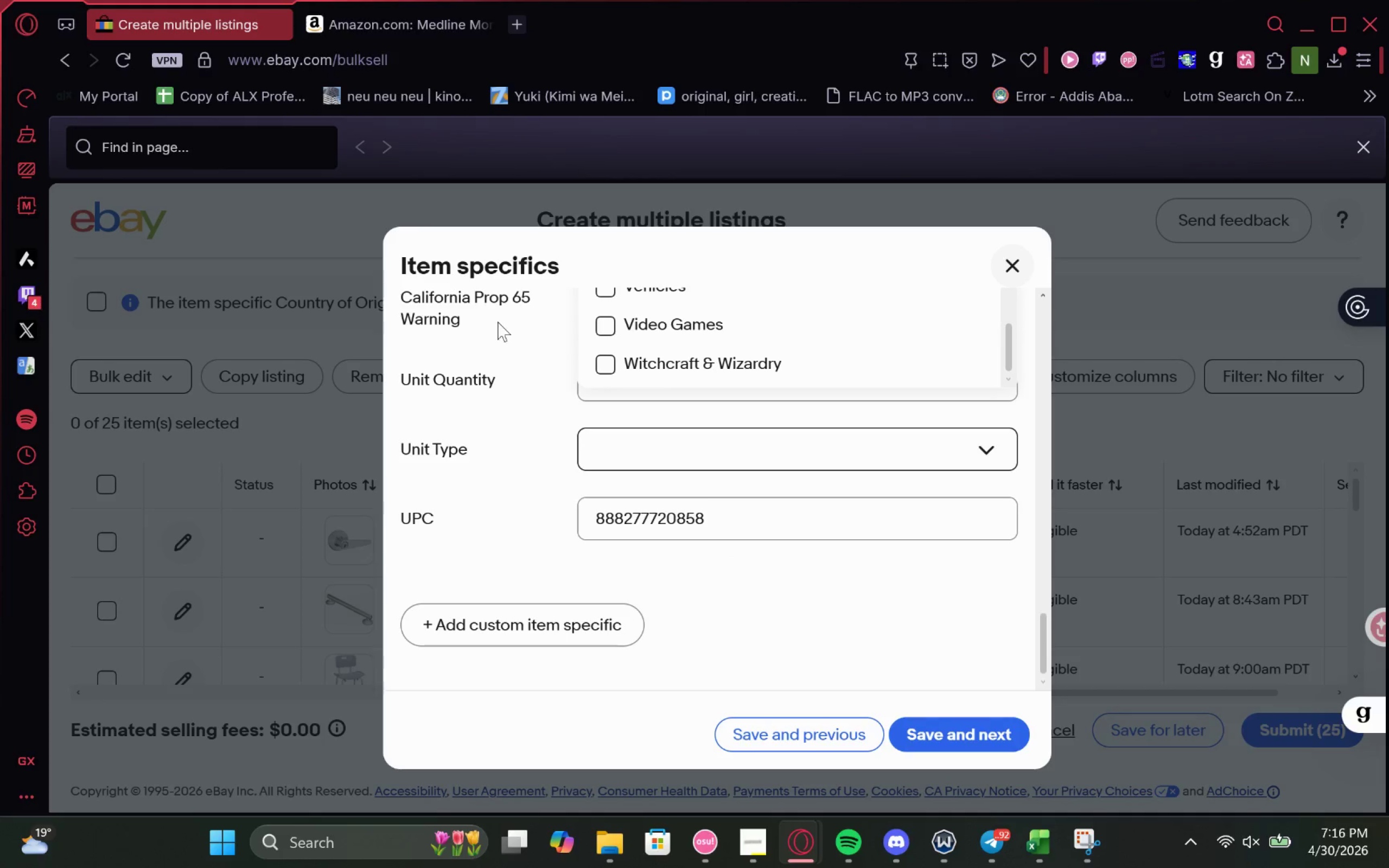 
left_click([498, 322])
 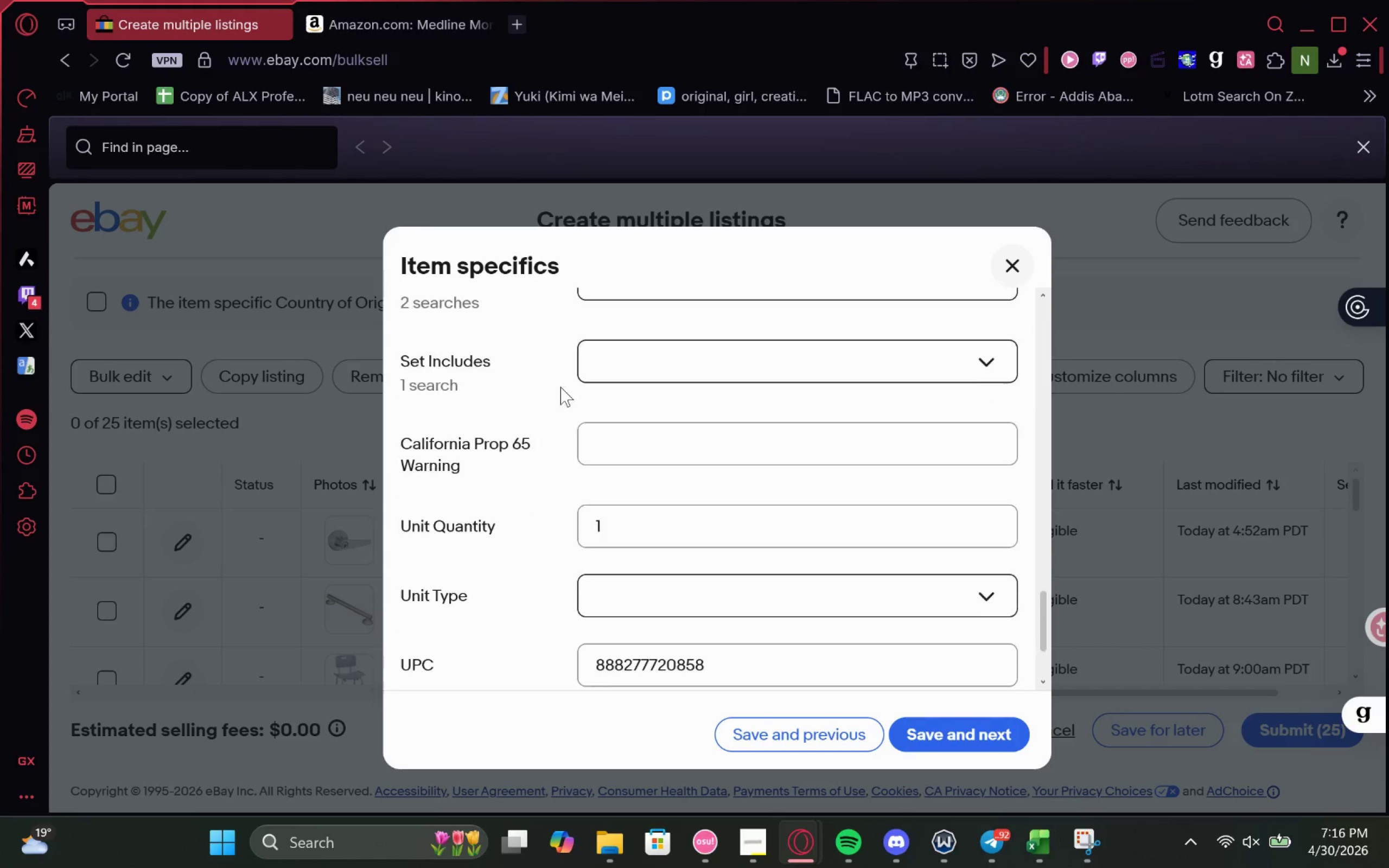 
wait(10.06)
 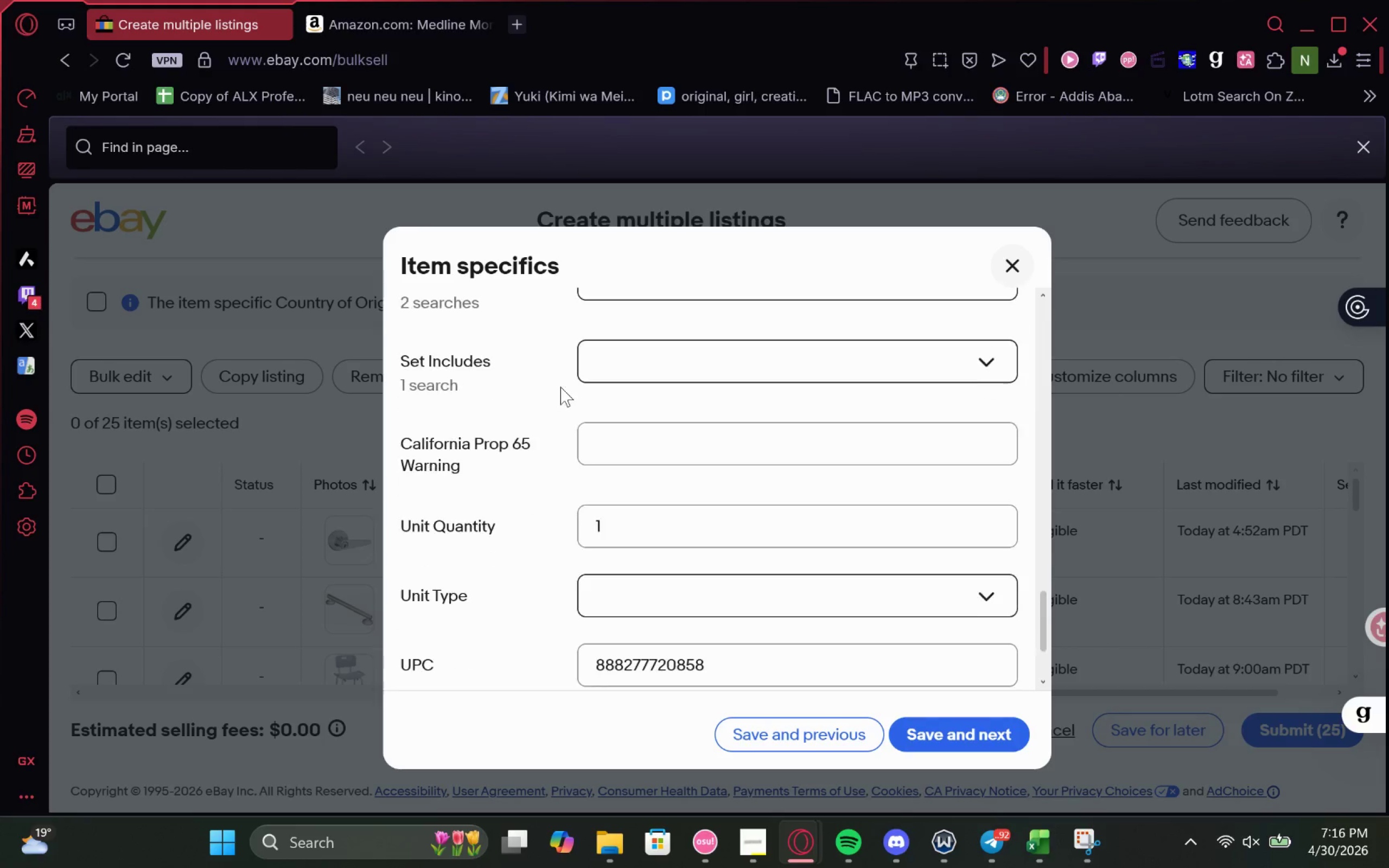 
left_click([662, 585])
 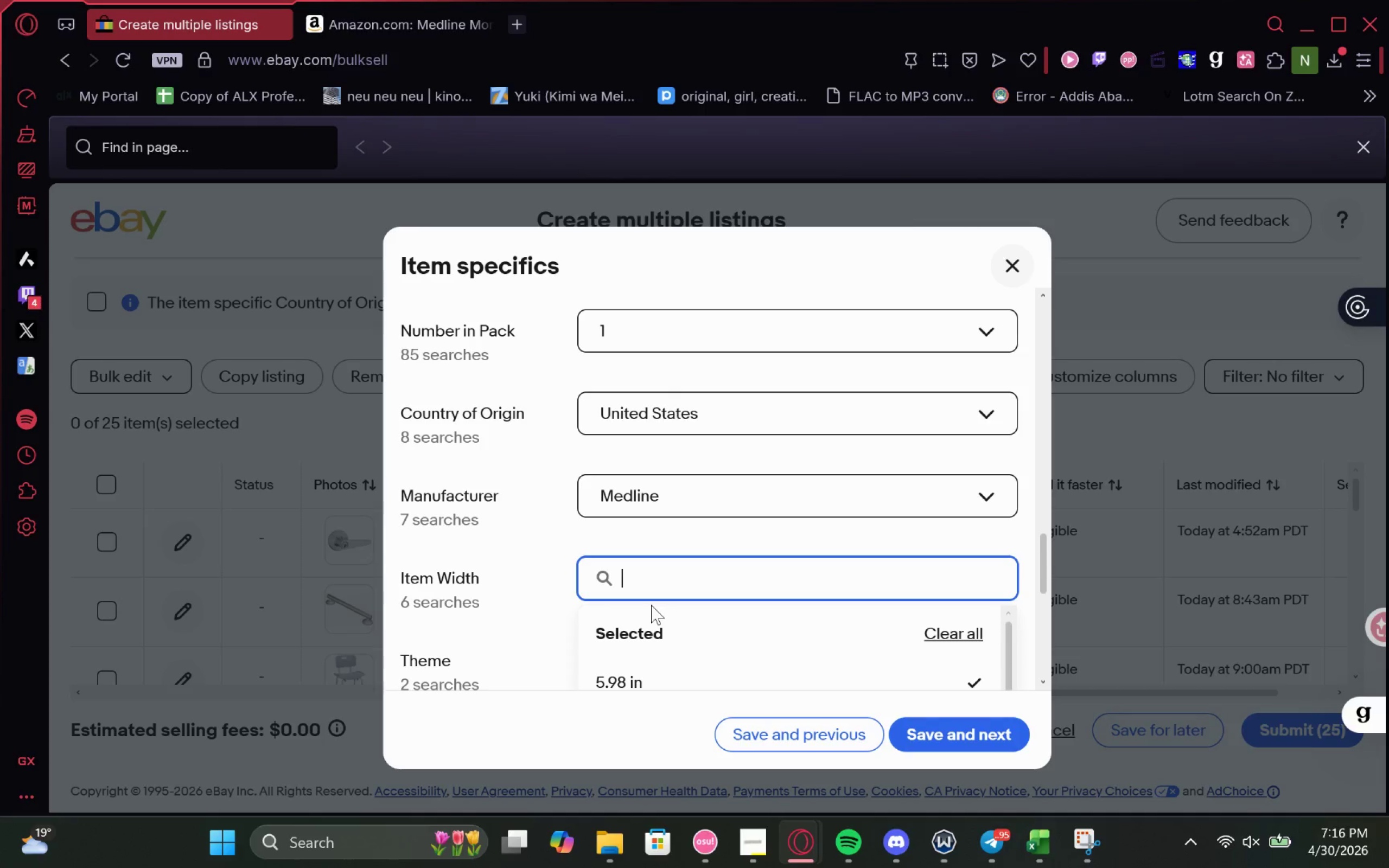 
type(16.8 in)
 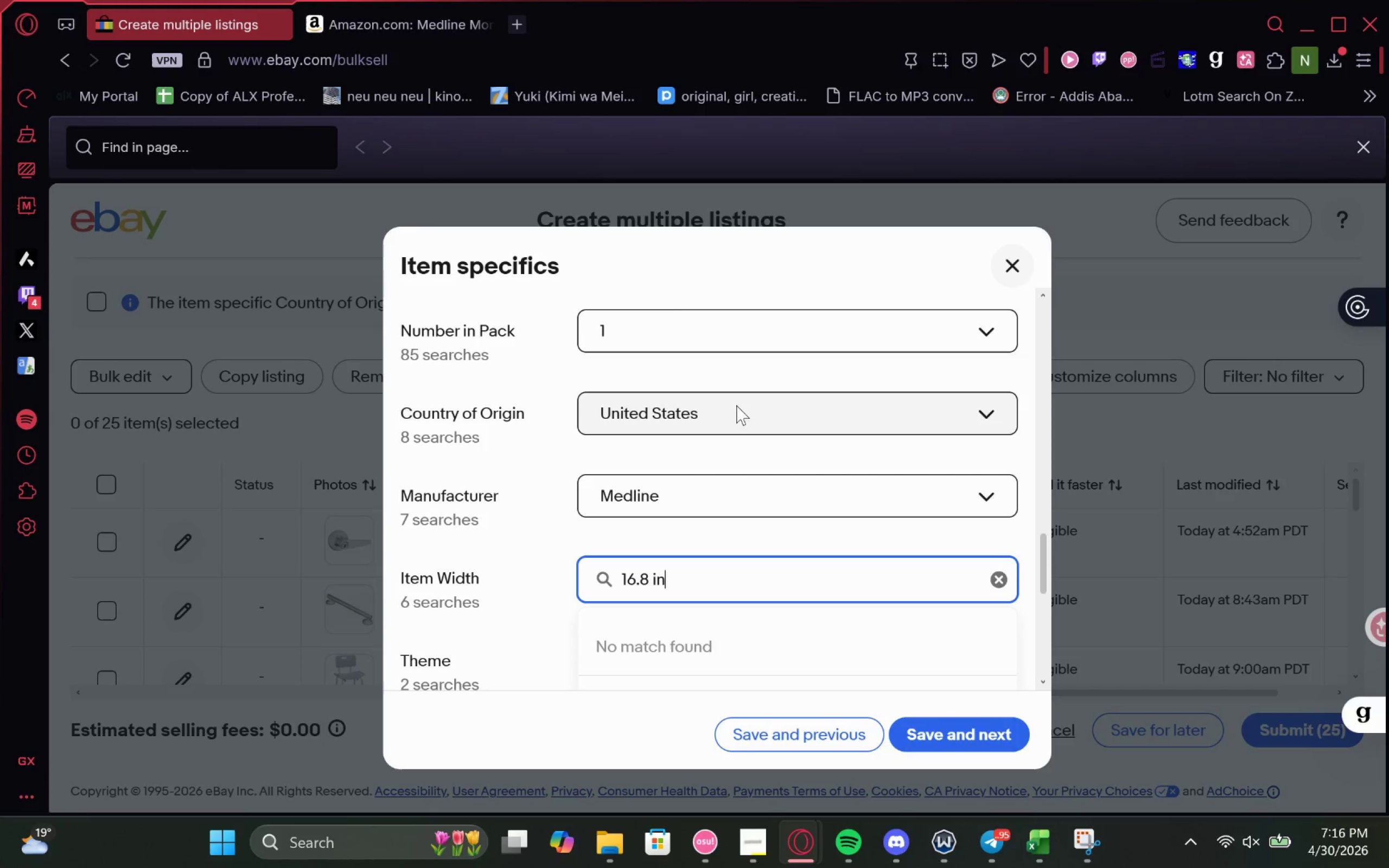 
left_click([719, 586])
 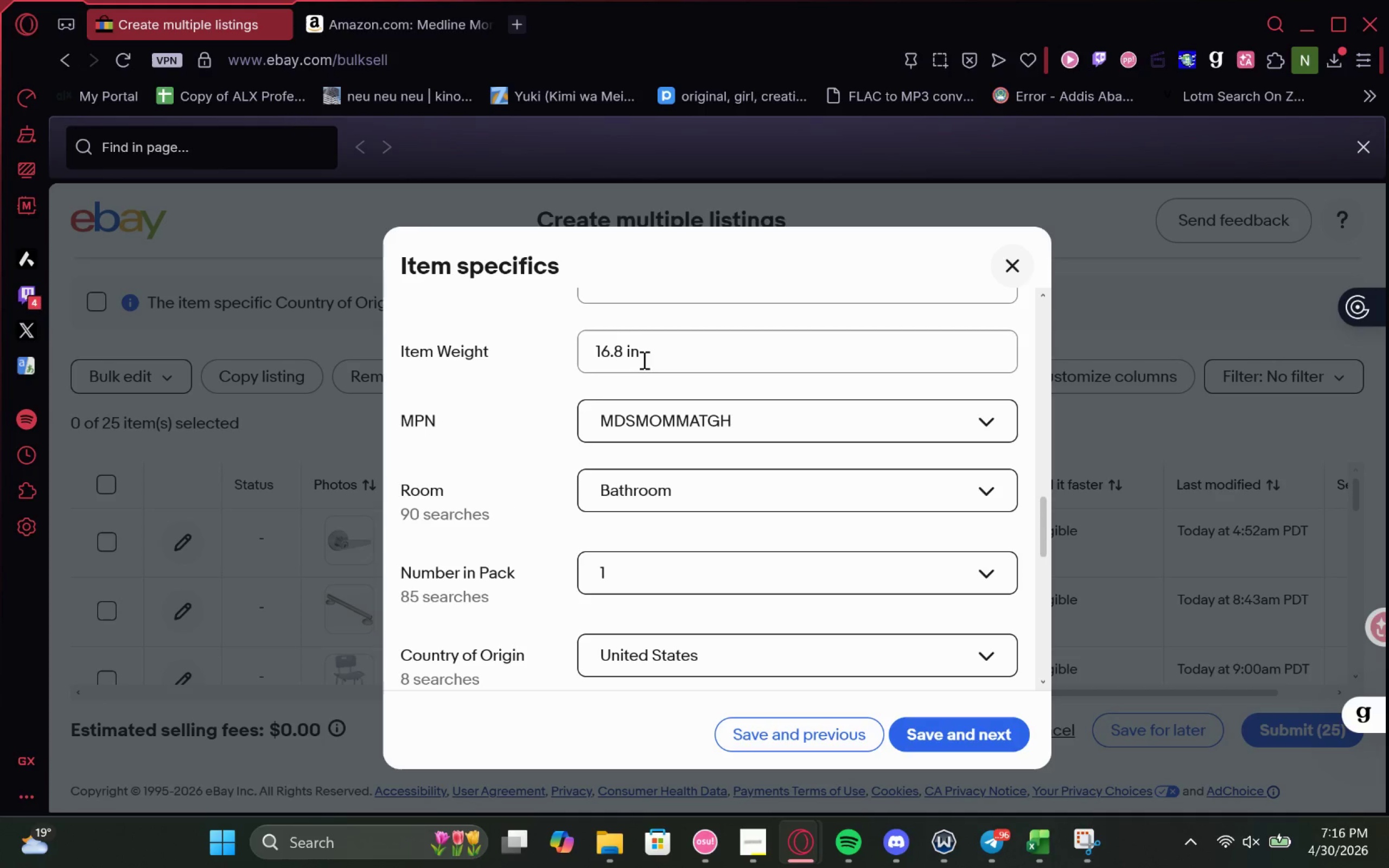 
left_click_drag(start_coordinate=[663, 349], to_coordinate=[597, 367])
 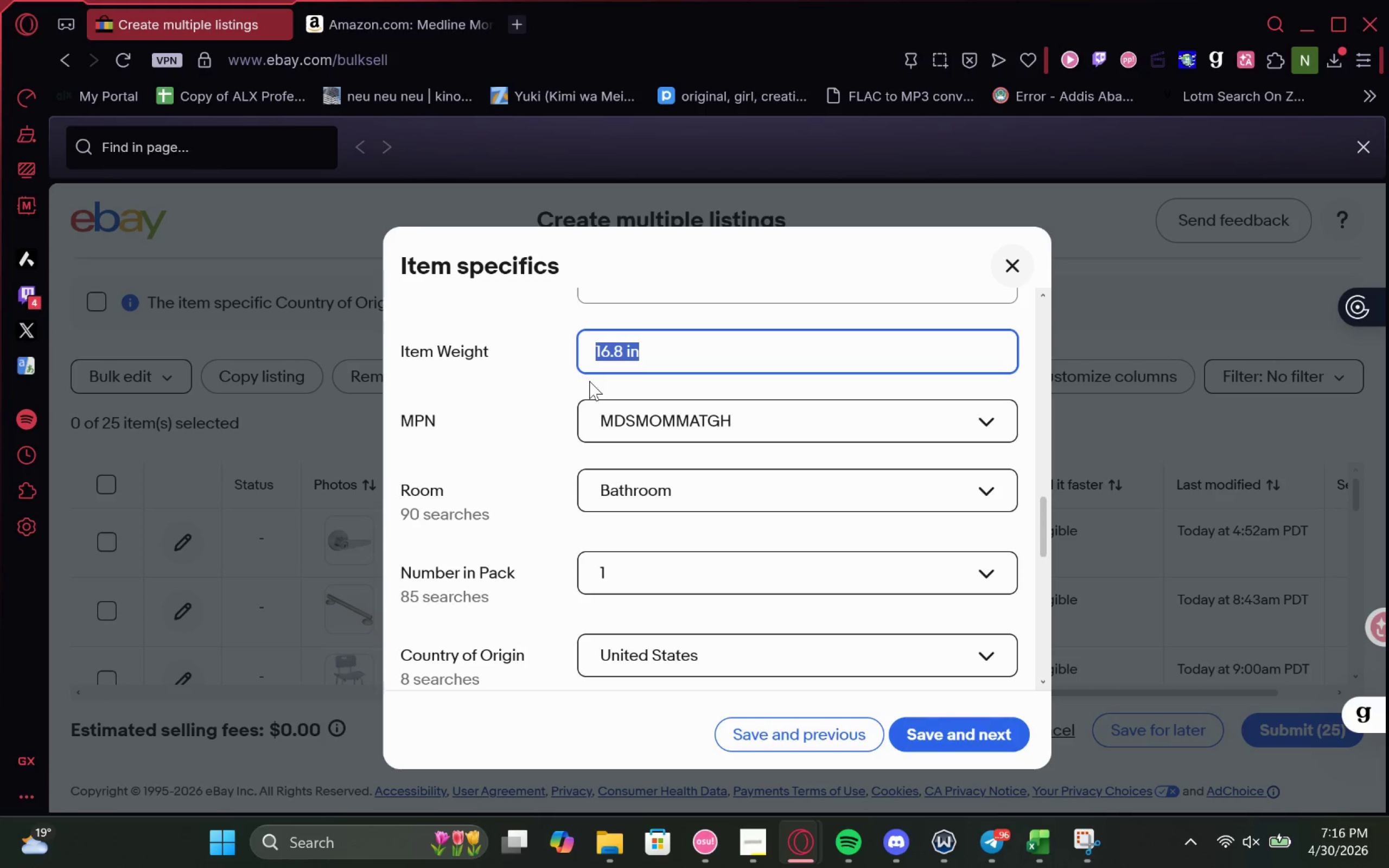 
key(Backspace)
 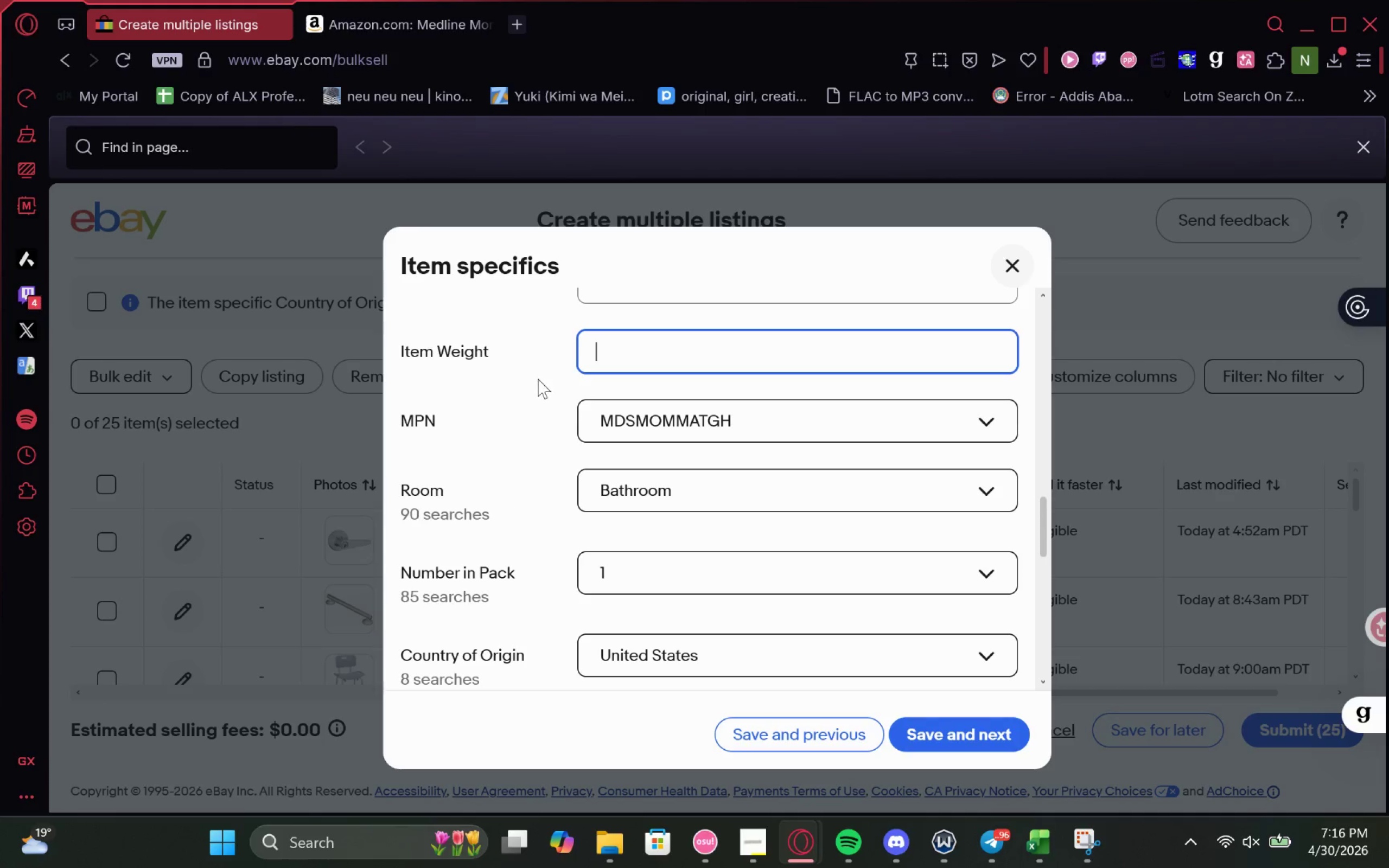 
left_click([540, 375])
 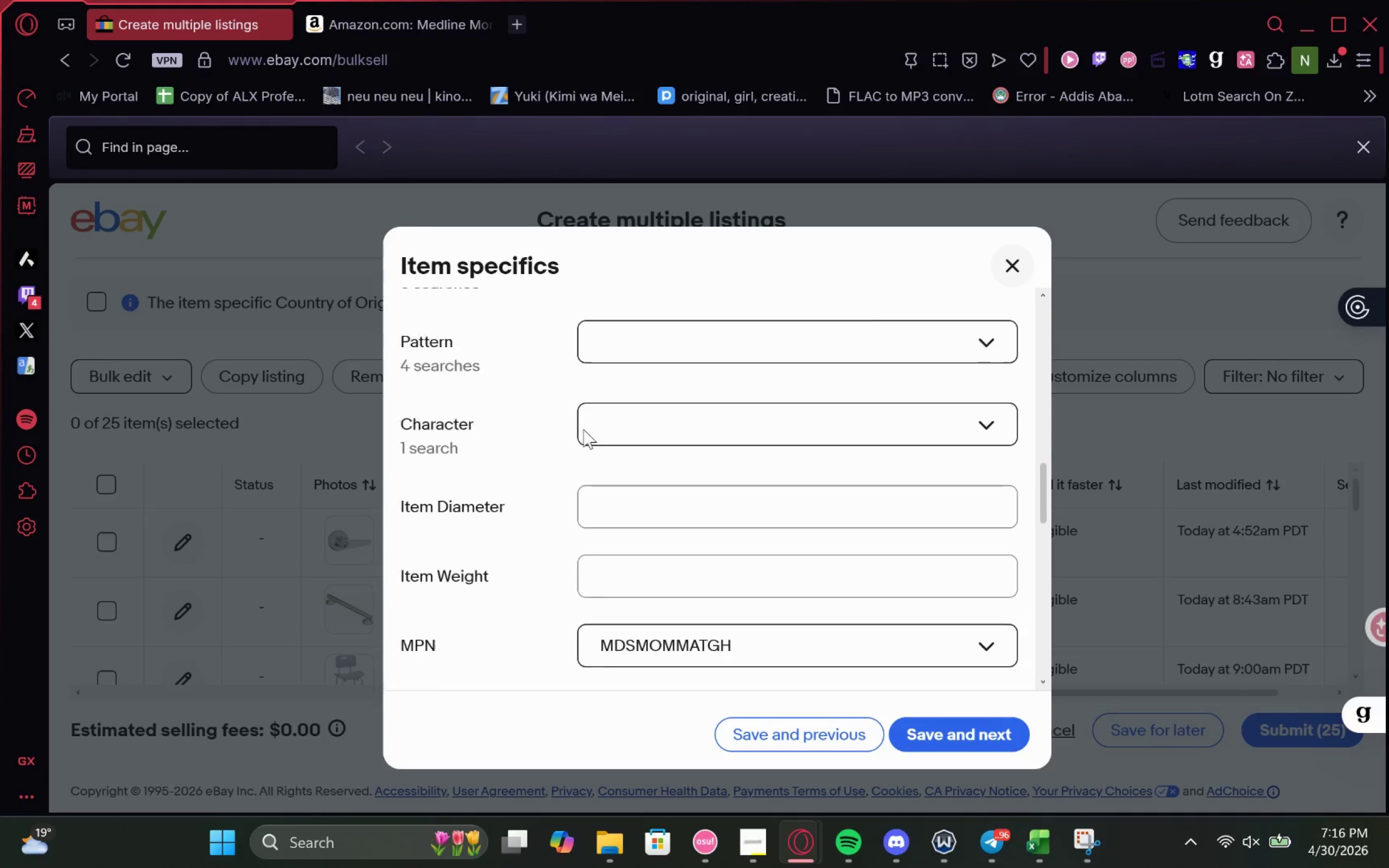 
left_click([632, 493])
 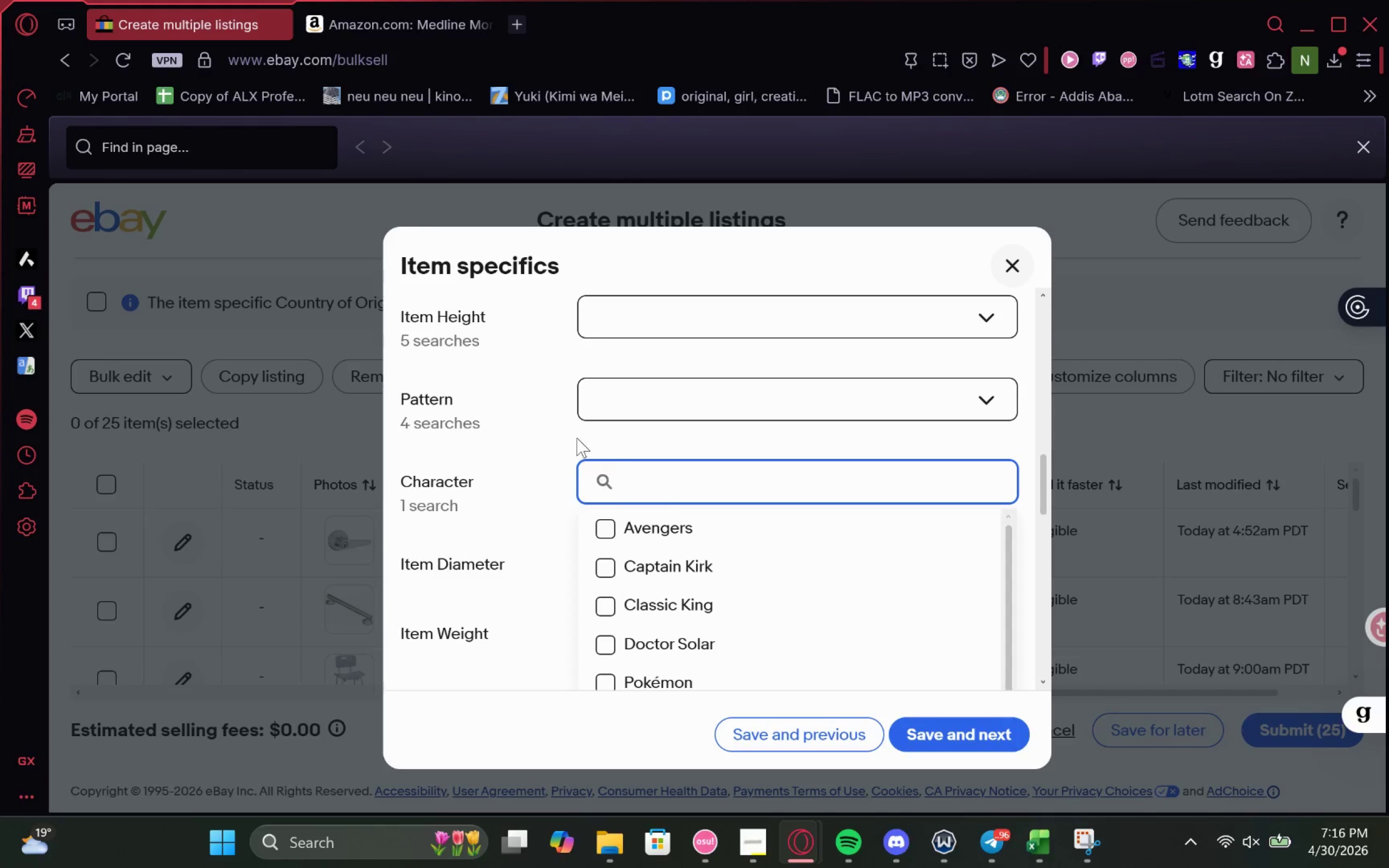 
left_click([581, 435])
 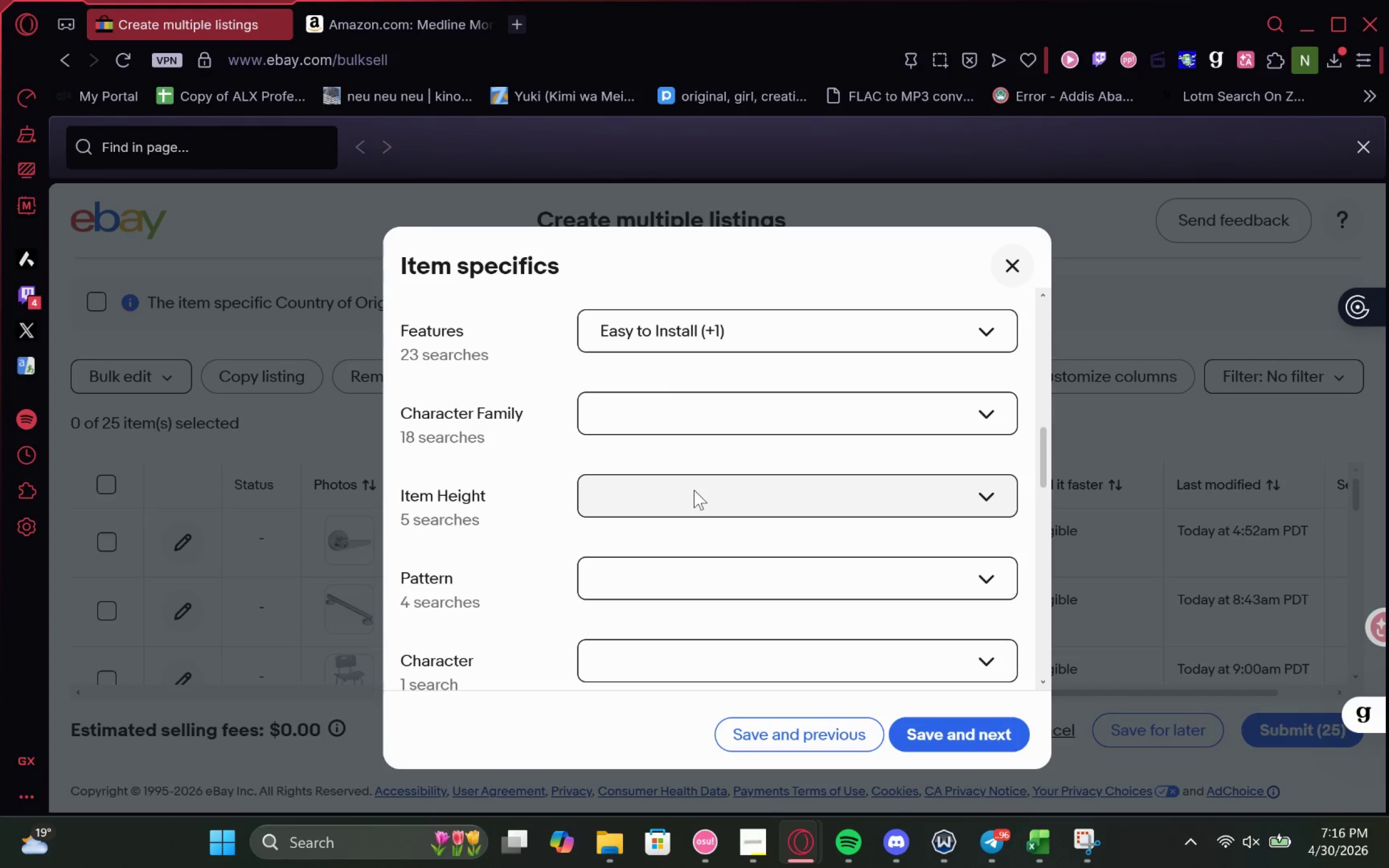 
mouse_move([692, 480])
 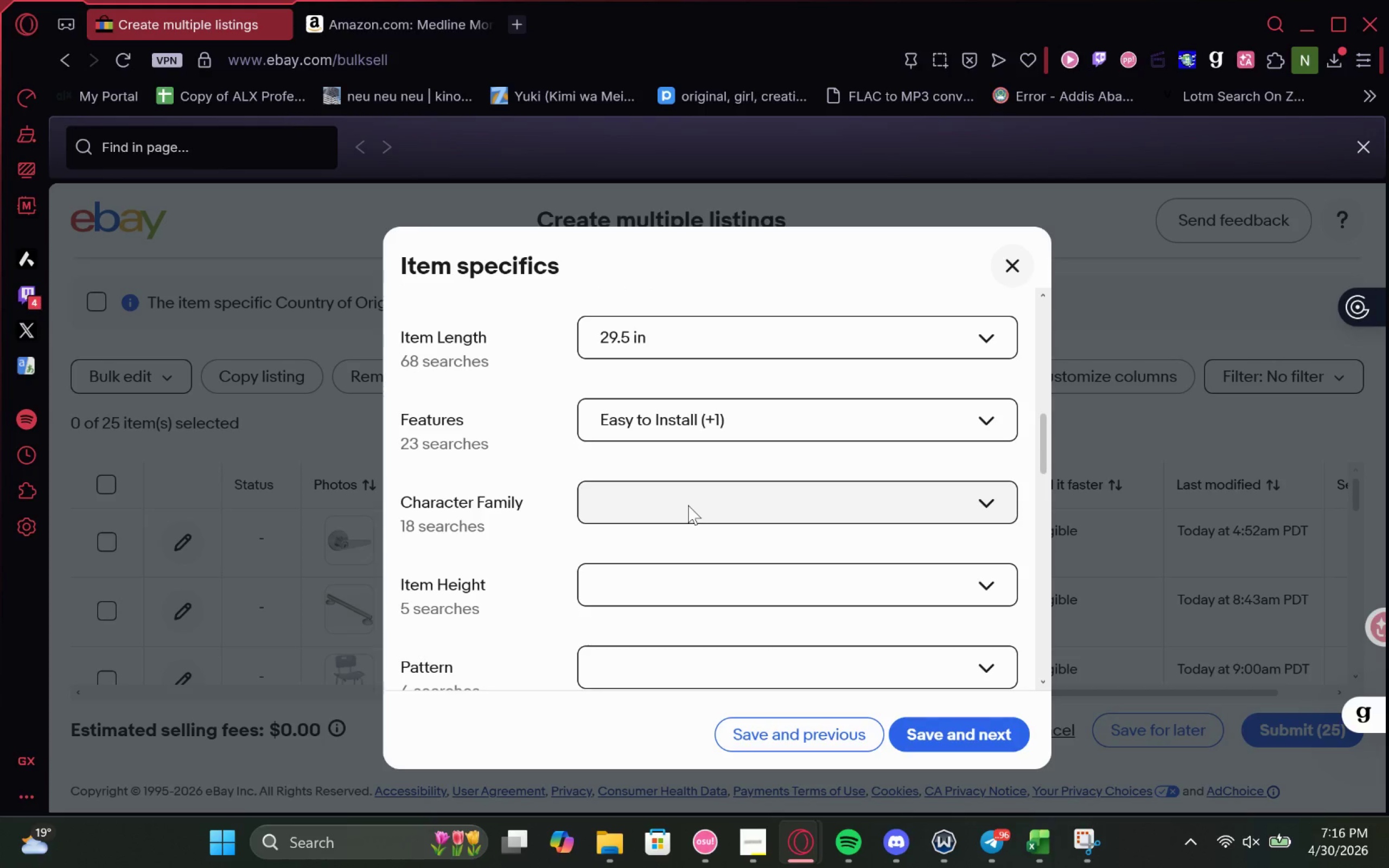 
left_click([688, 505])
 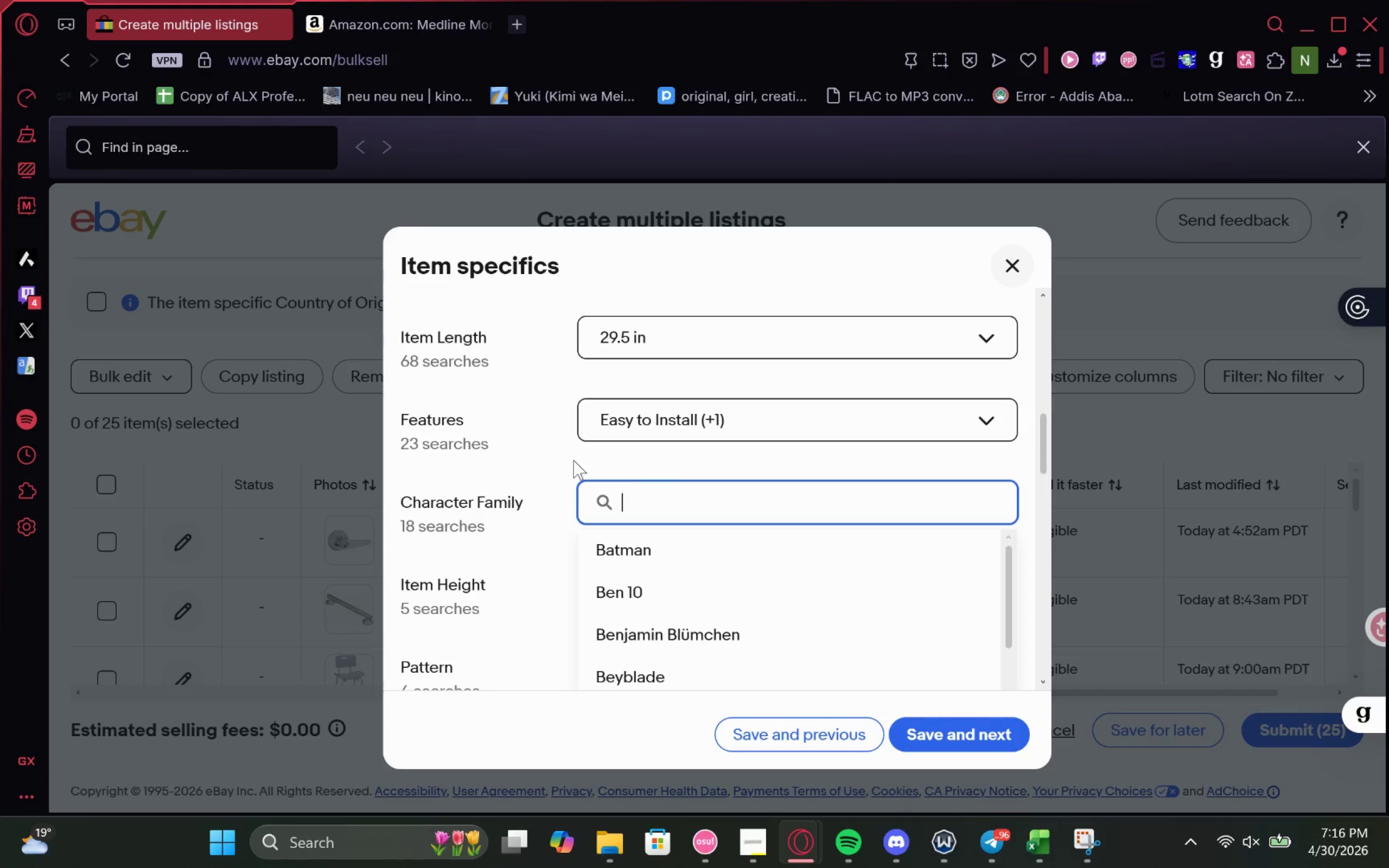 
left_click([573, 460])
 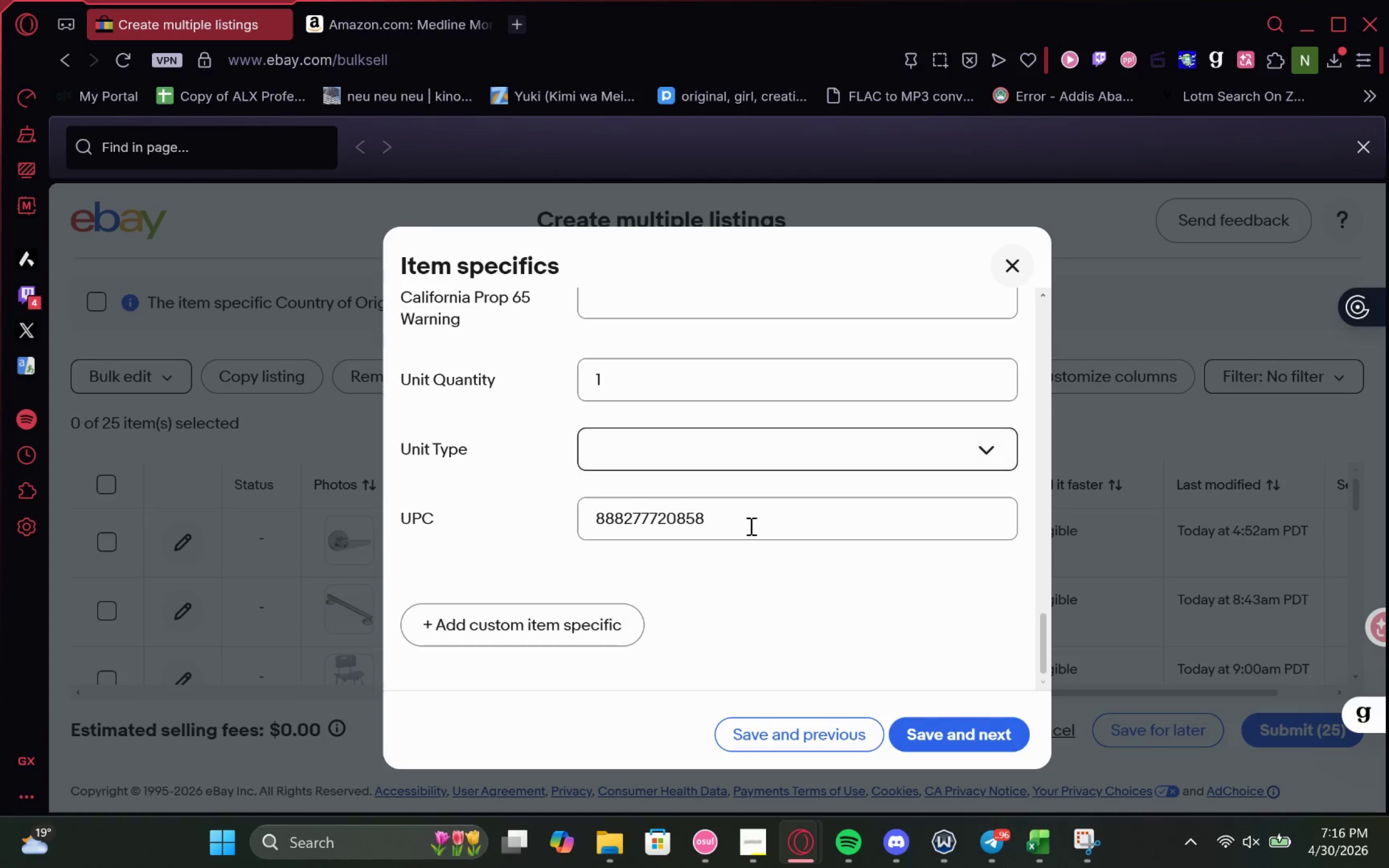 
left_click([973, 737])
 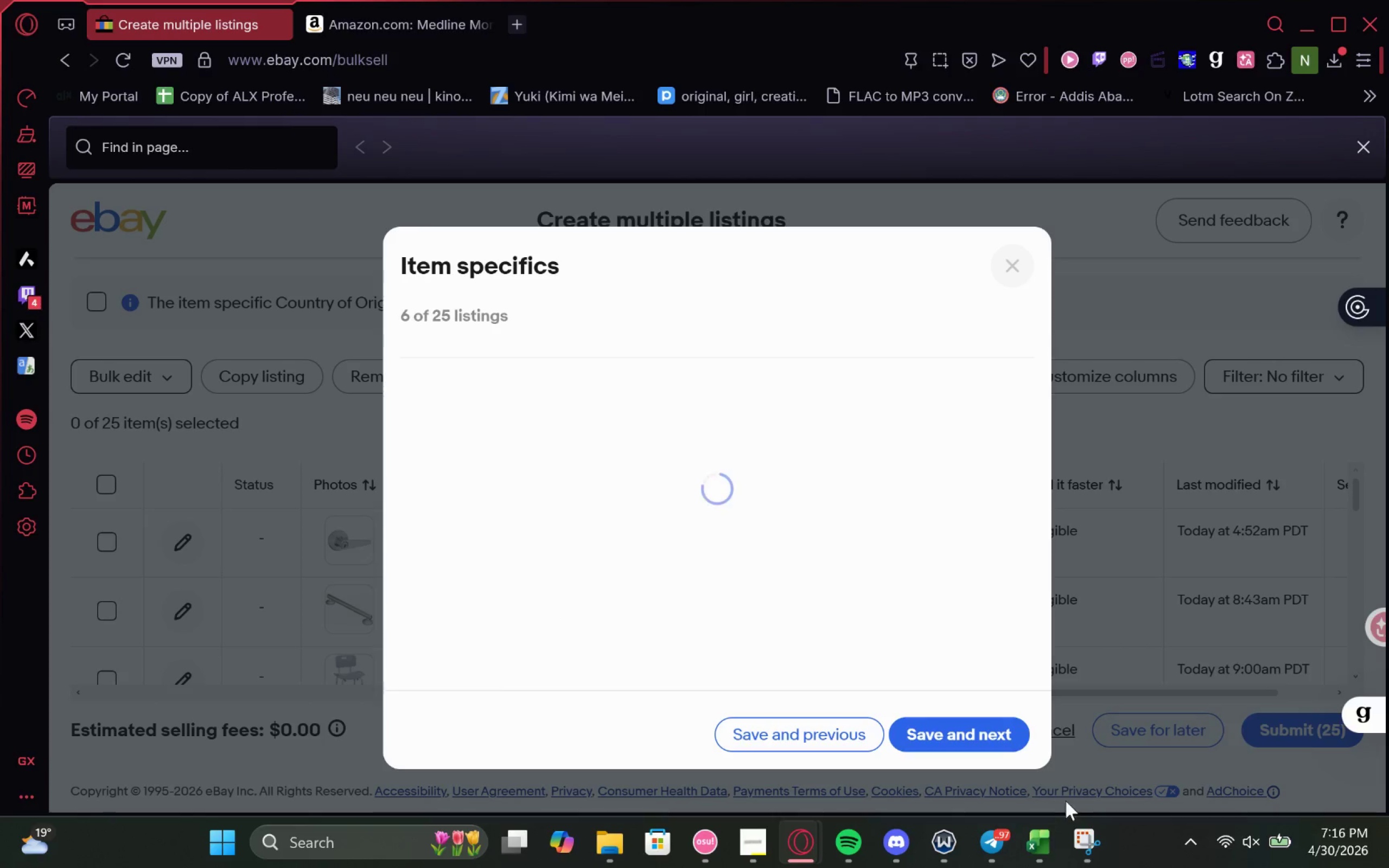 
left_click([1047, 840])
 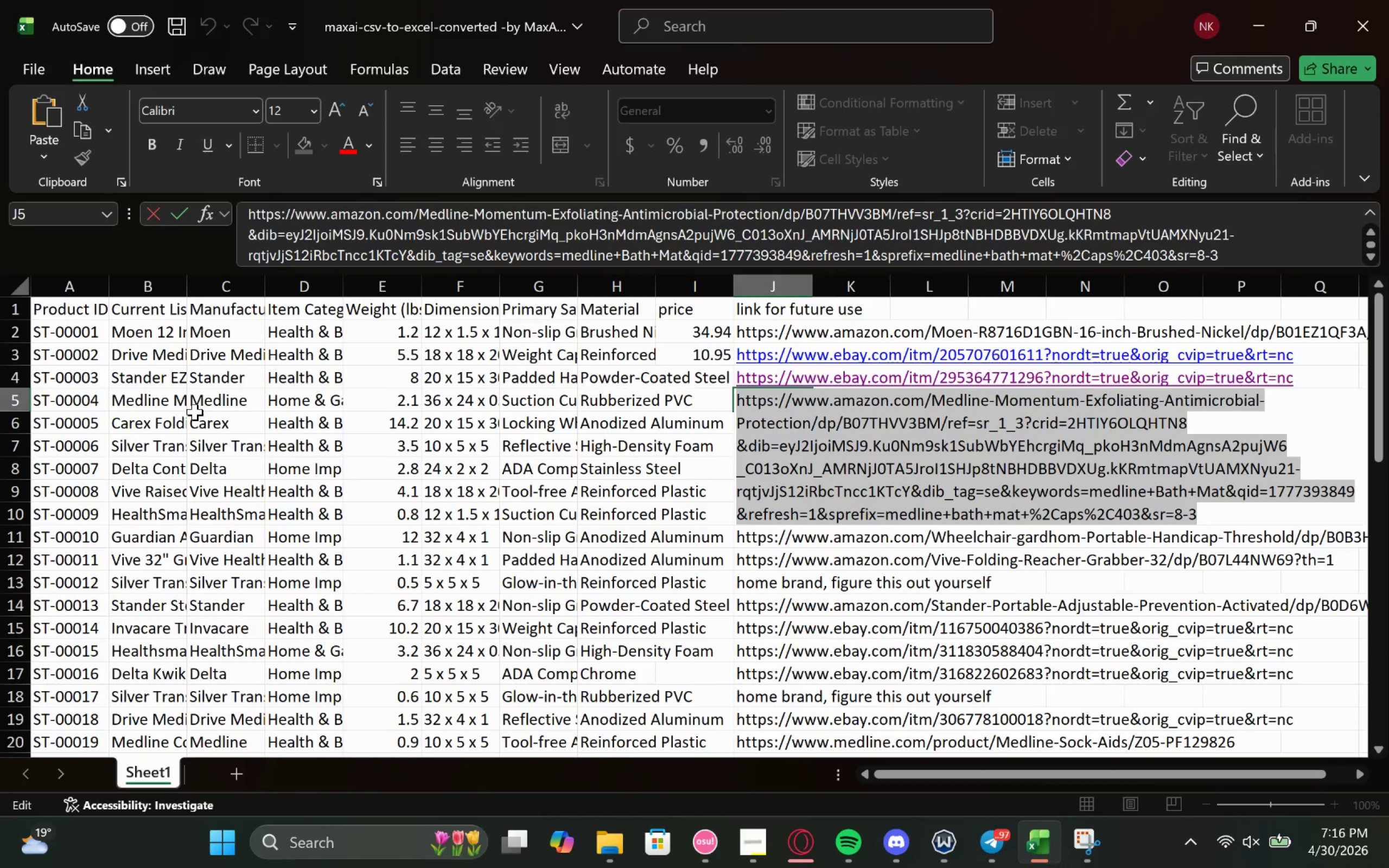 
key(ArrowDown)
 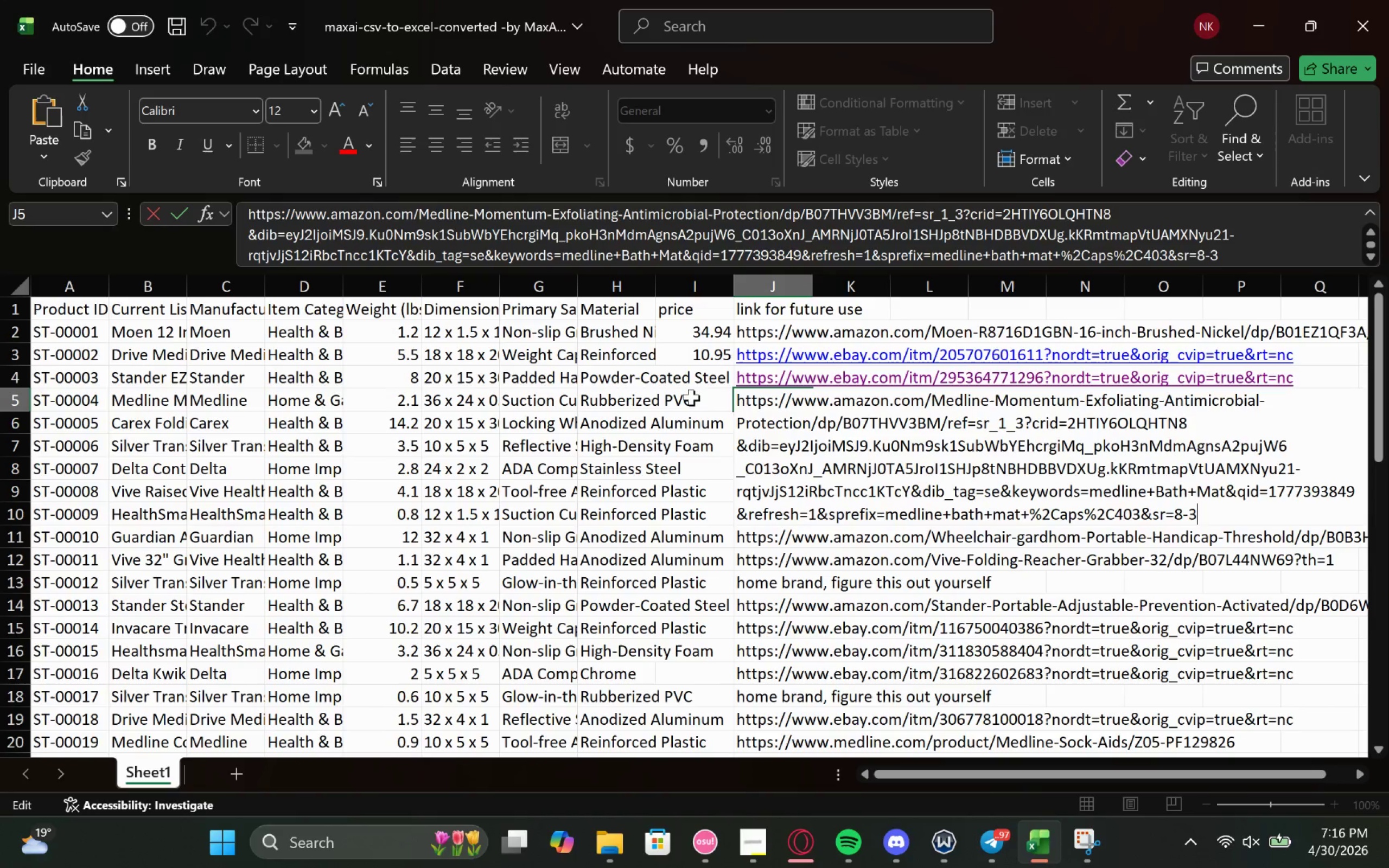 
left_click([690, 411])
 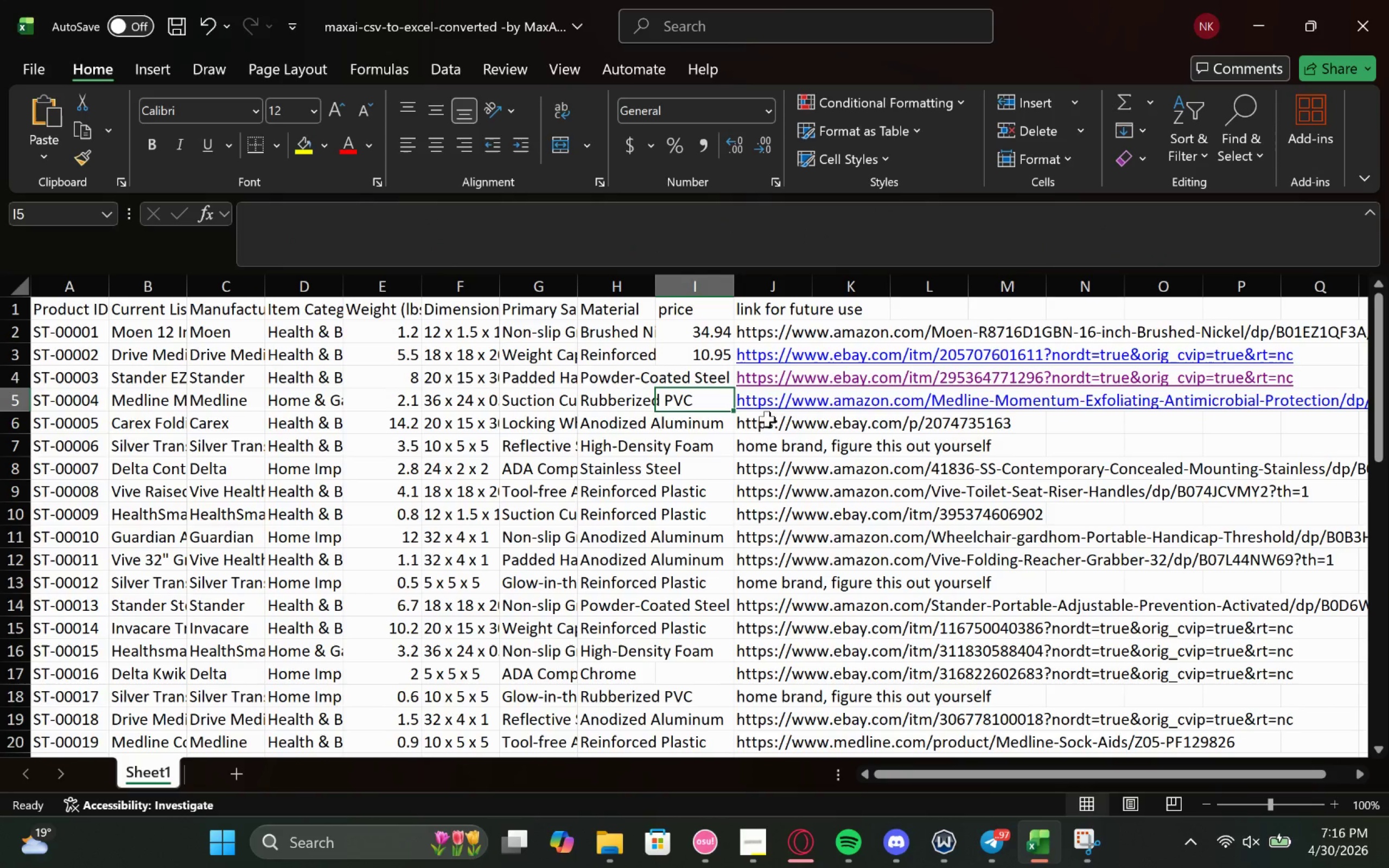 
left_click([763, 420])
 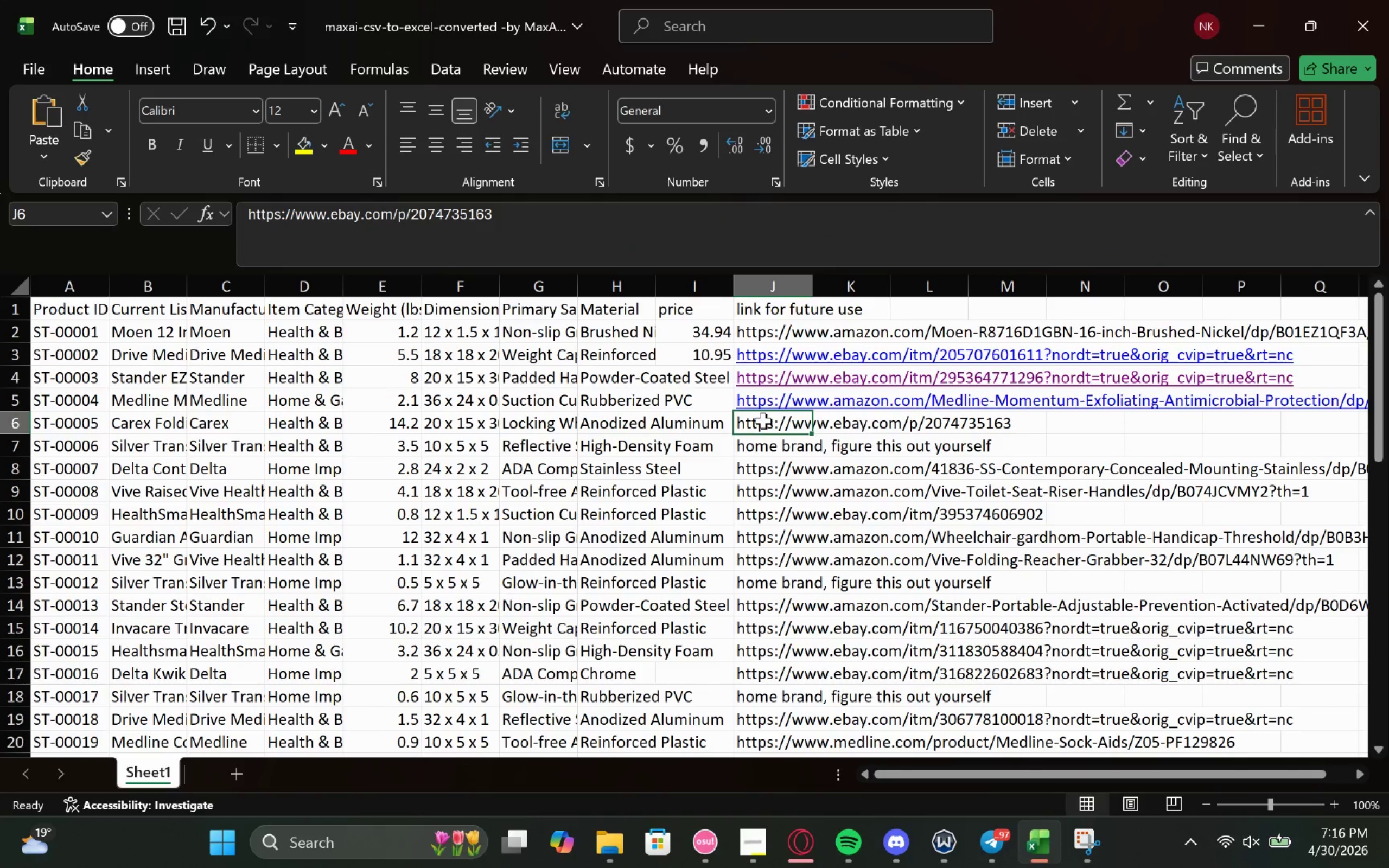 
double_click([763, 420])
 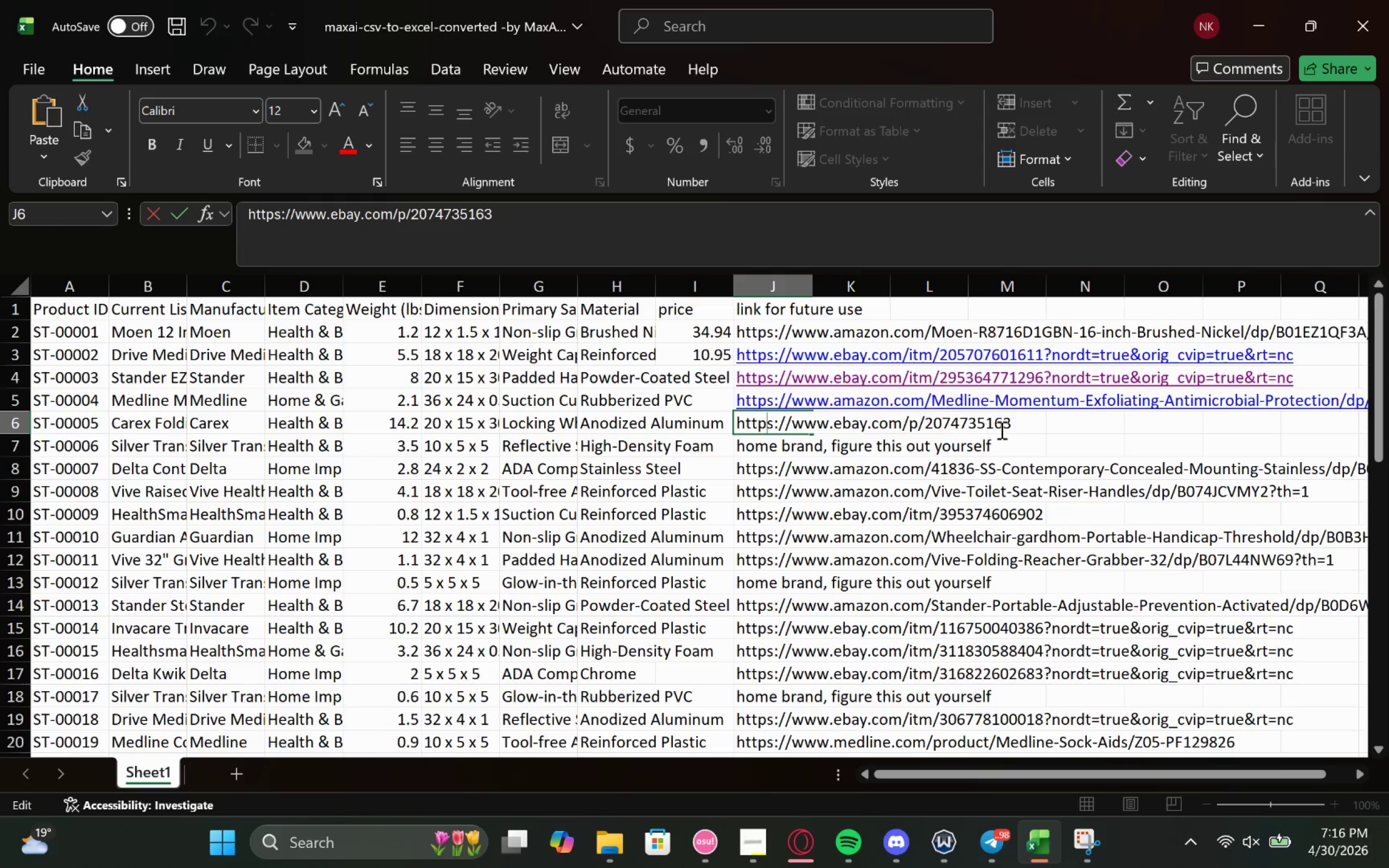 
left_click_drag(start_coordinate=[1006, 423], to_coordinate=[916, 421])
 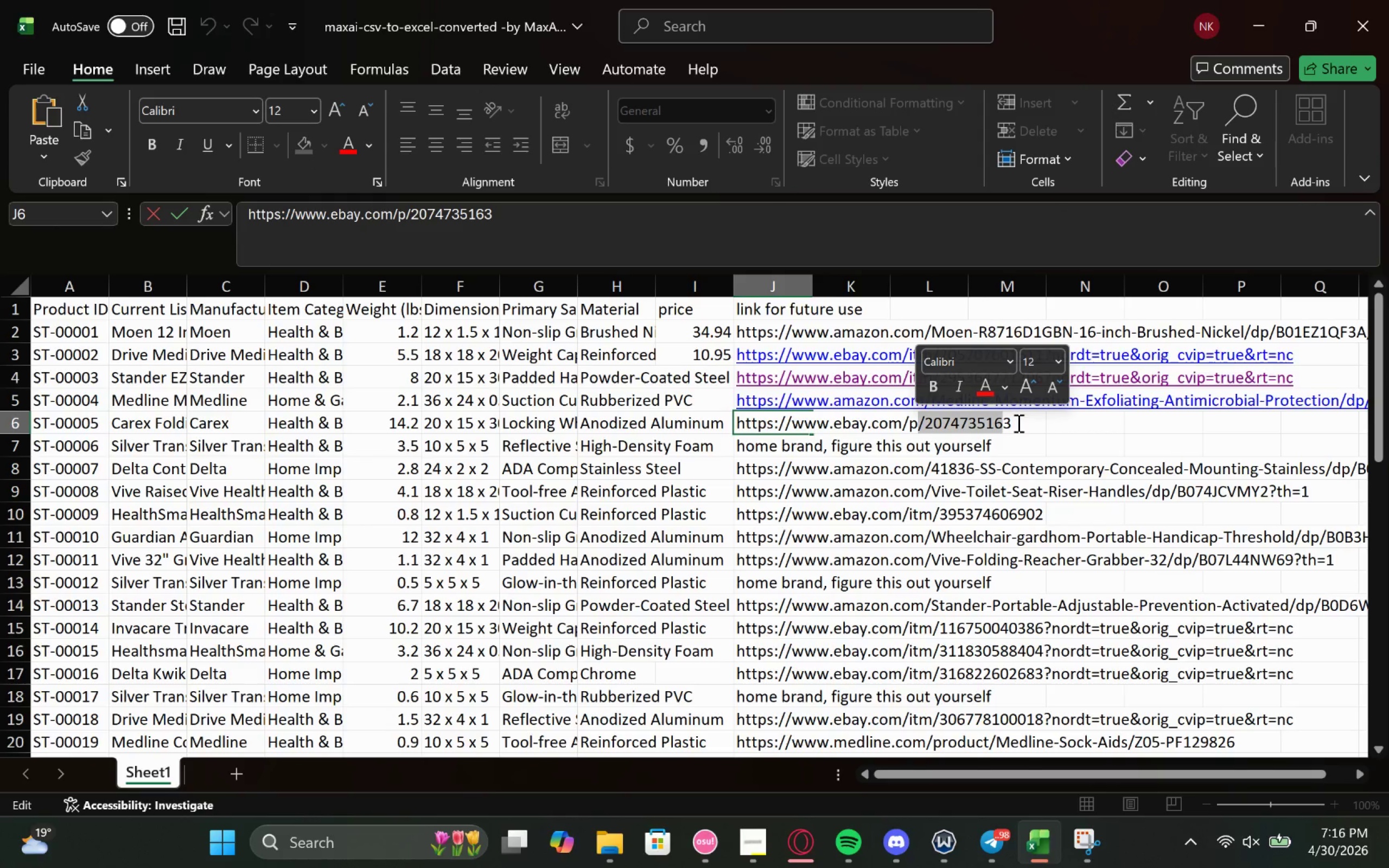 
left_click_drag(start_coordinate=[1017, 423], to_coordinate=[735, 415])
 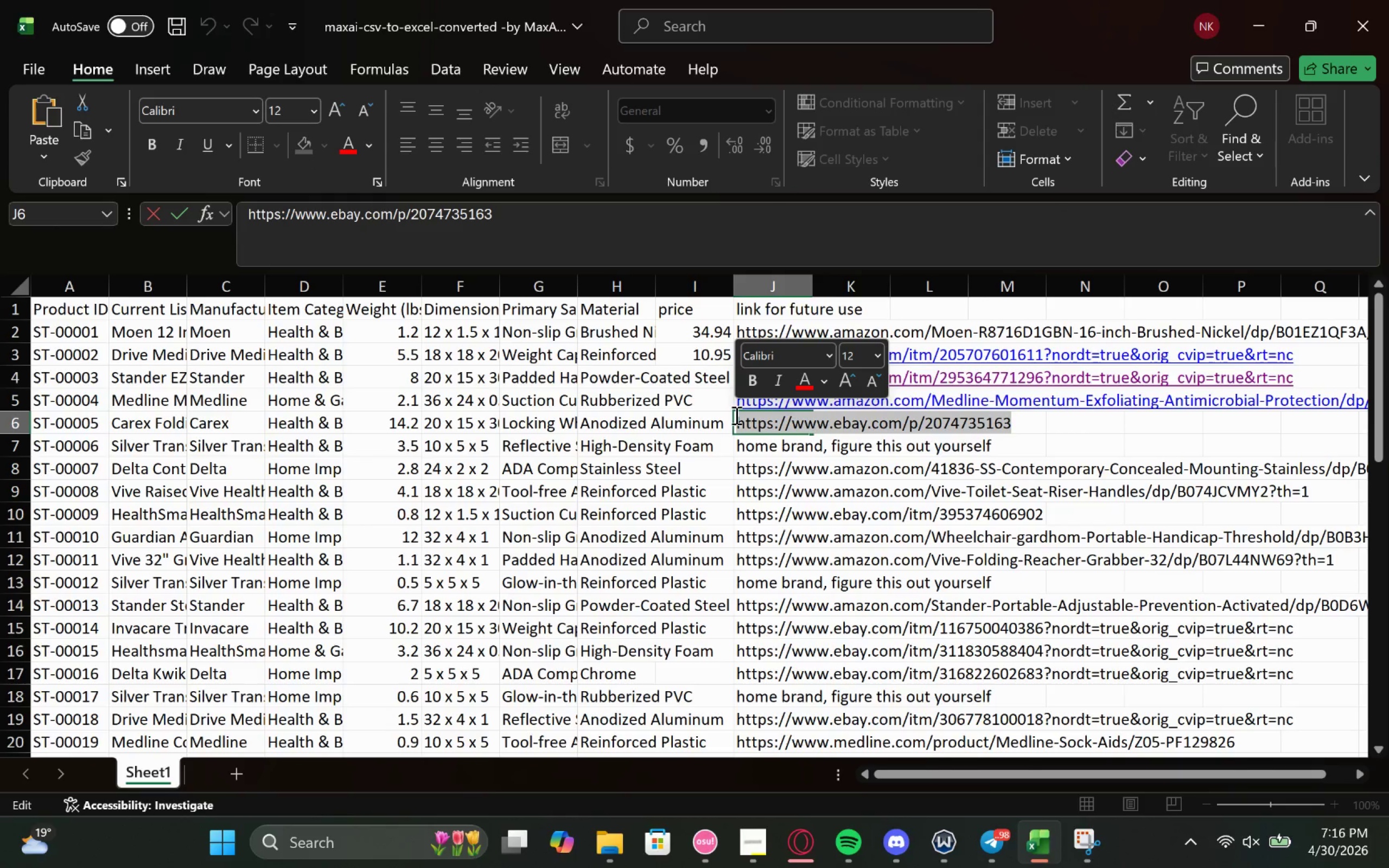 
key(Control+C)
 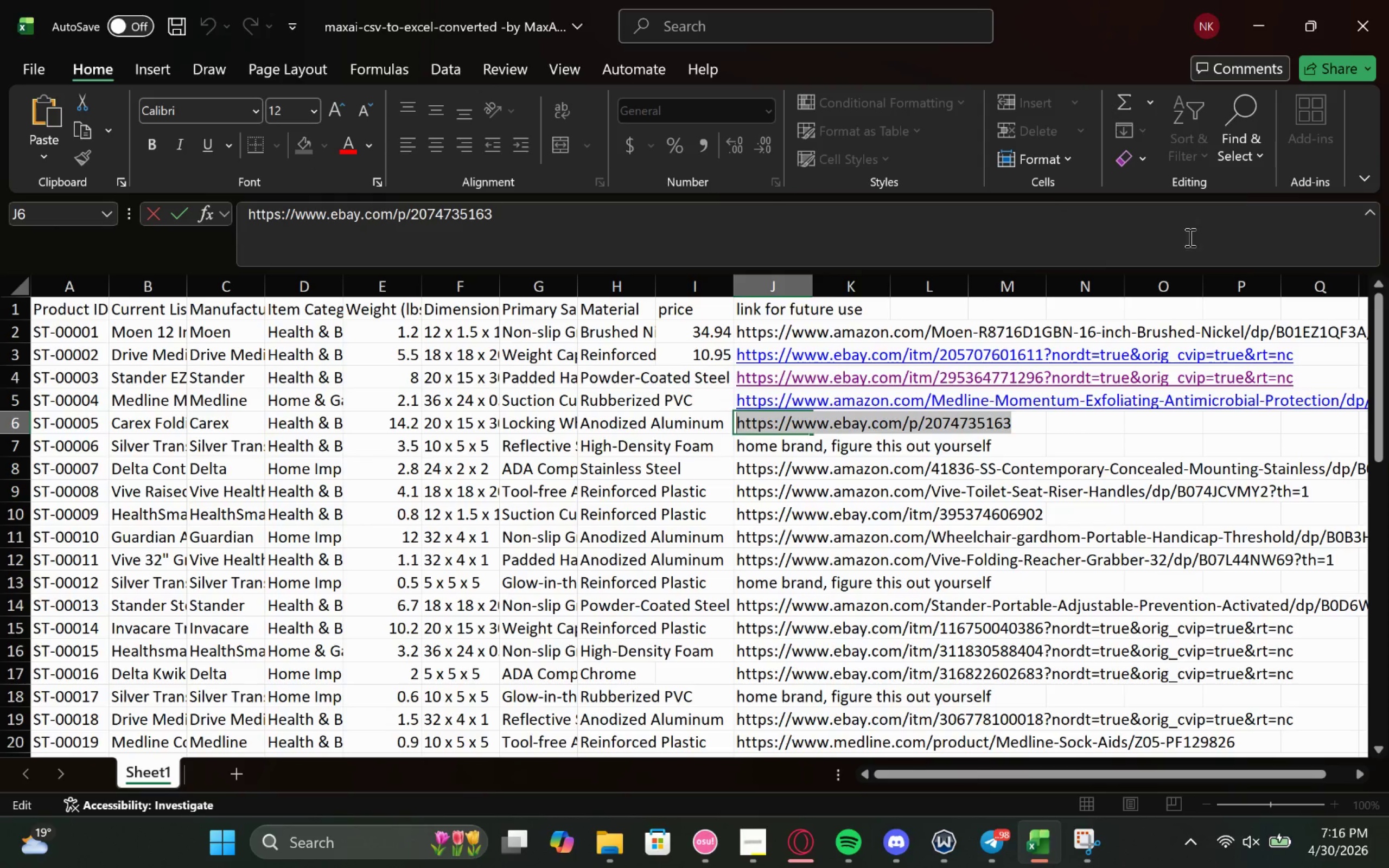 
key(Control+C)
 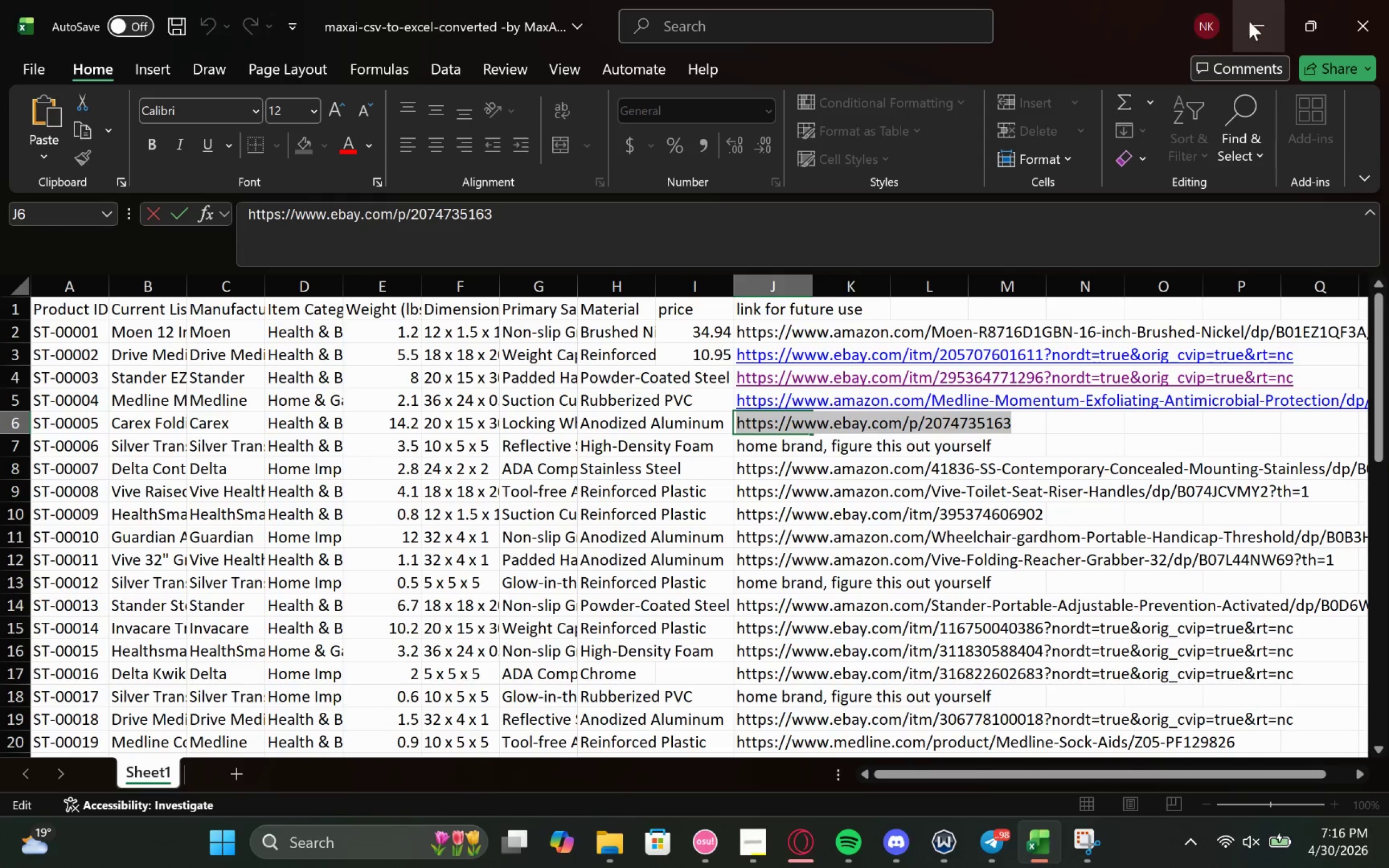 
left_click([1254, 22])
 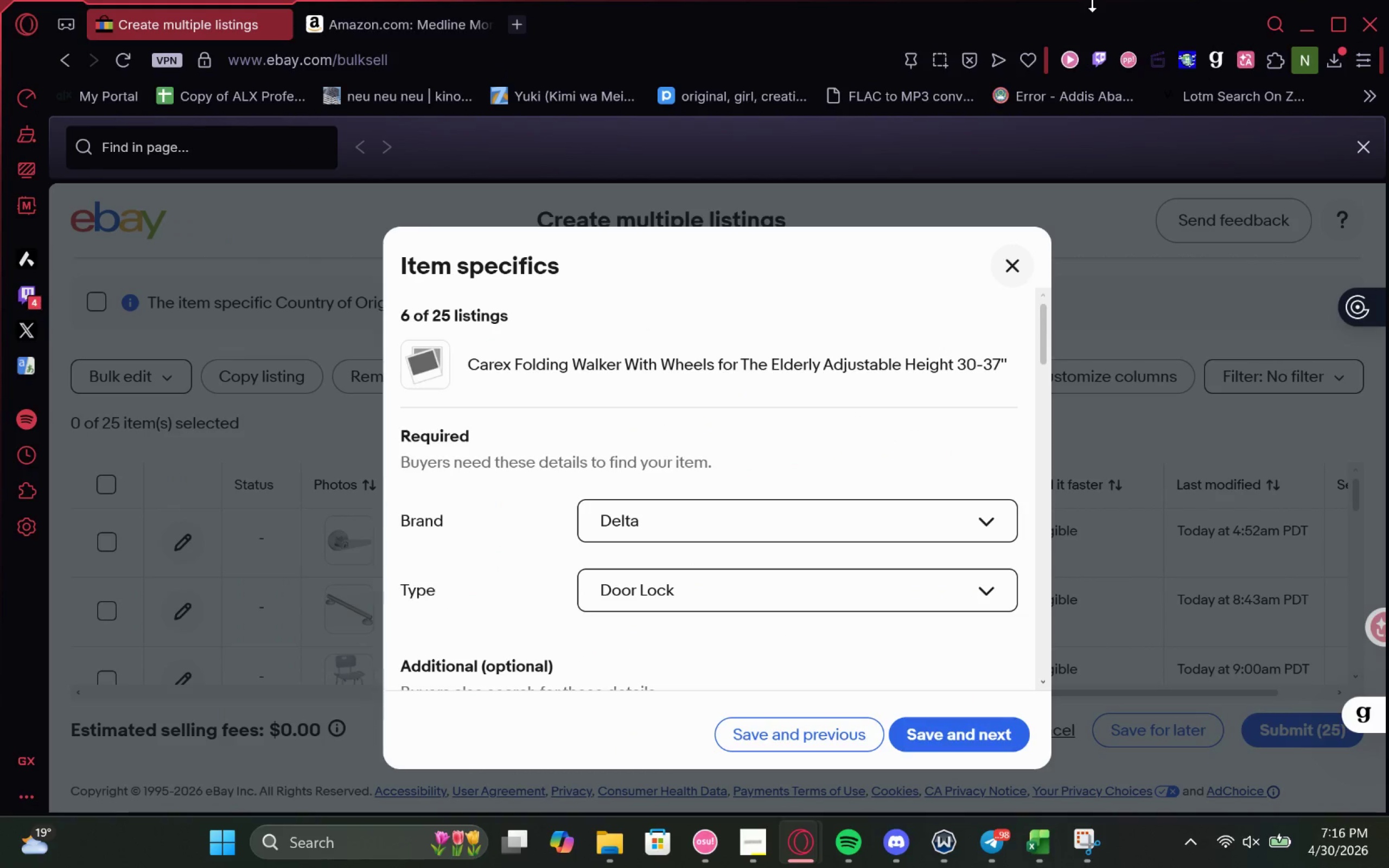 
left_click([348, 27])
 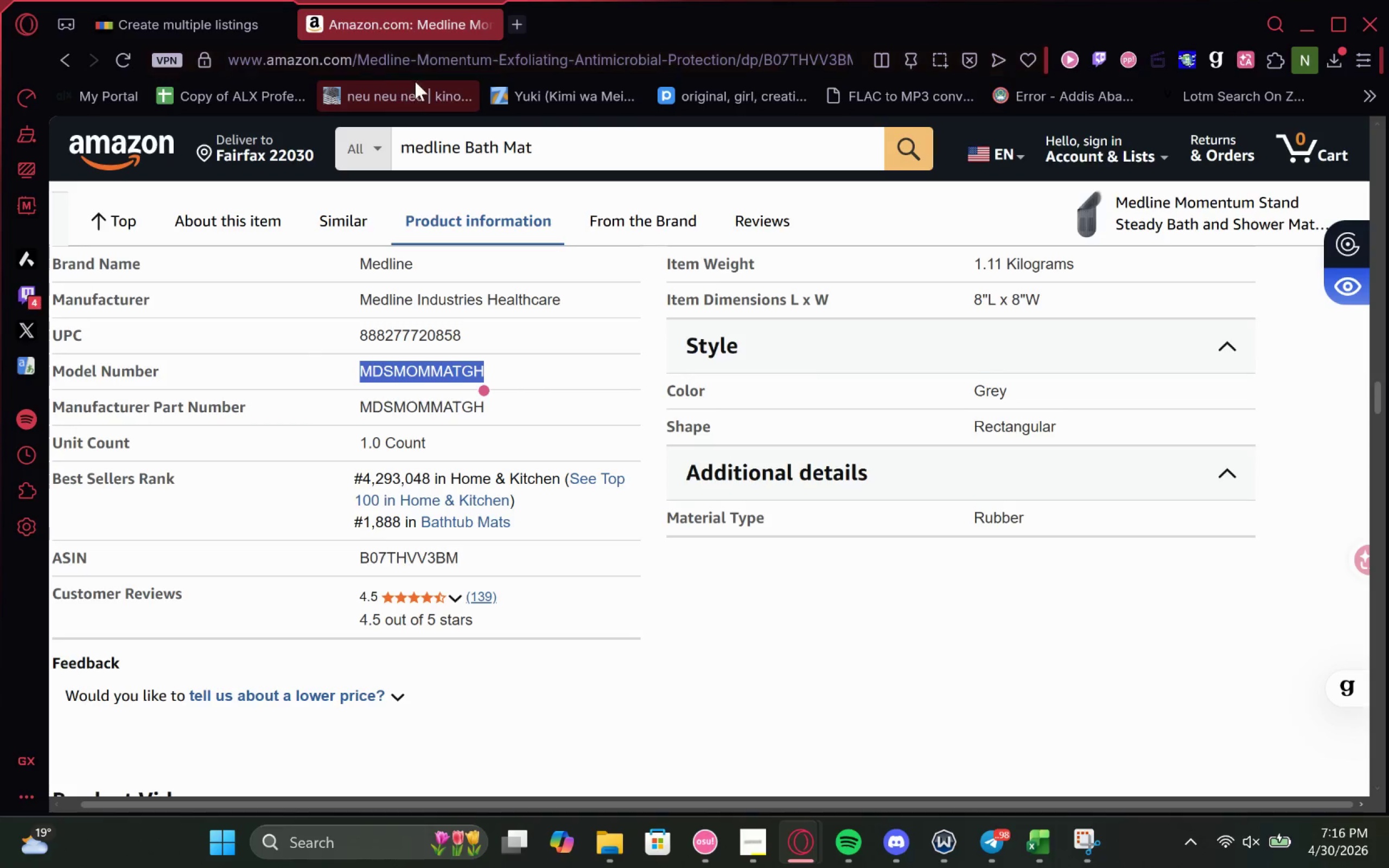 
left_click([463, 55])
 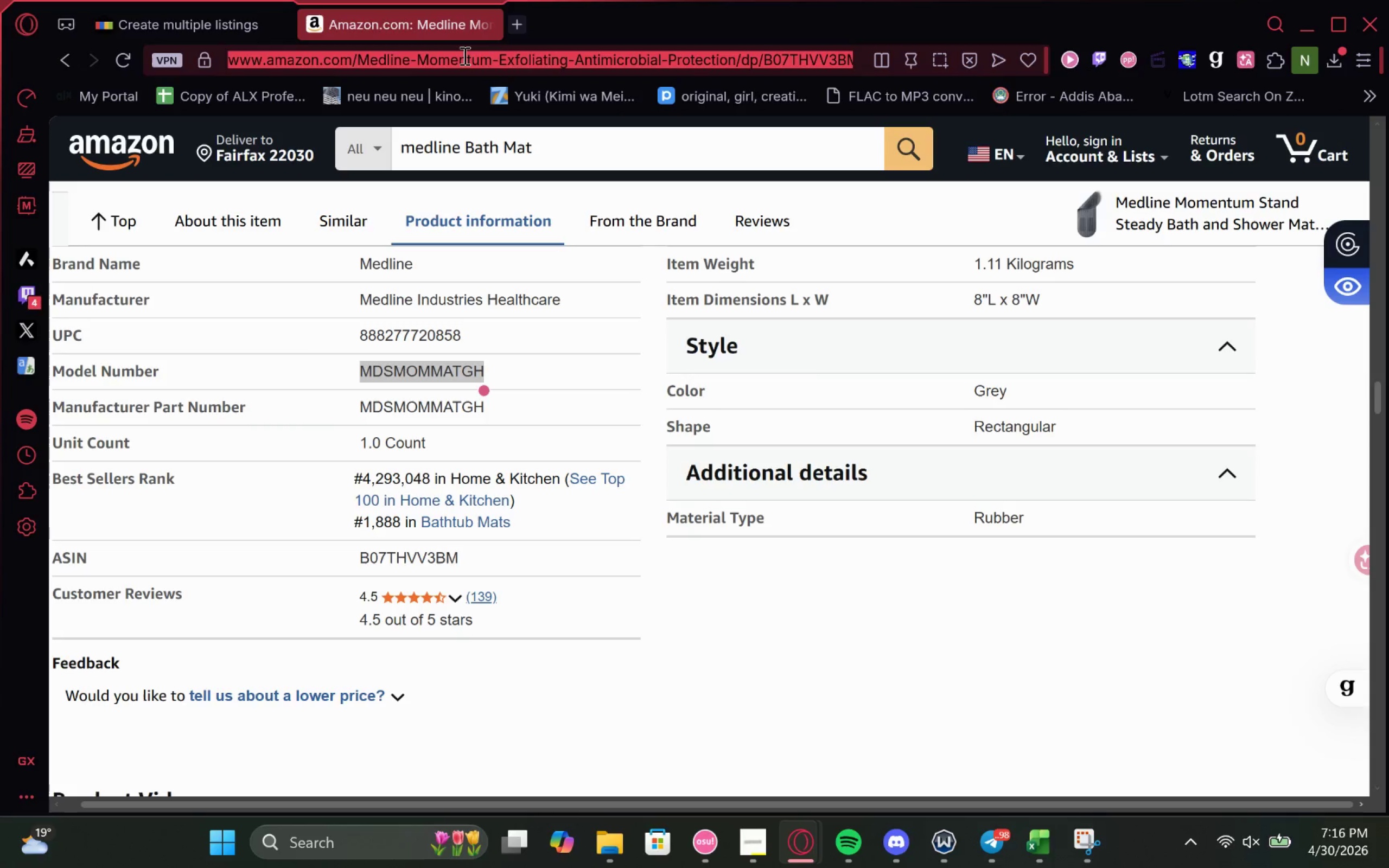 
key(Control+V)
 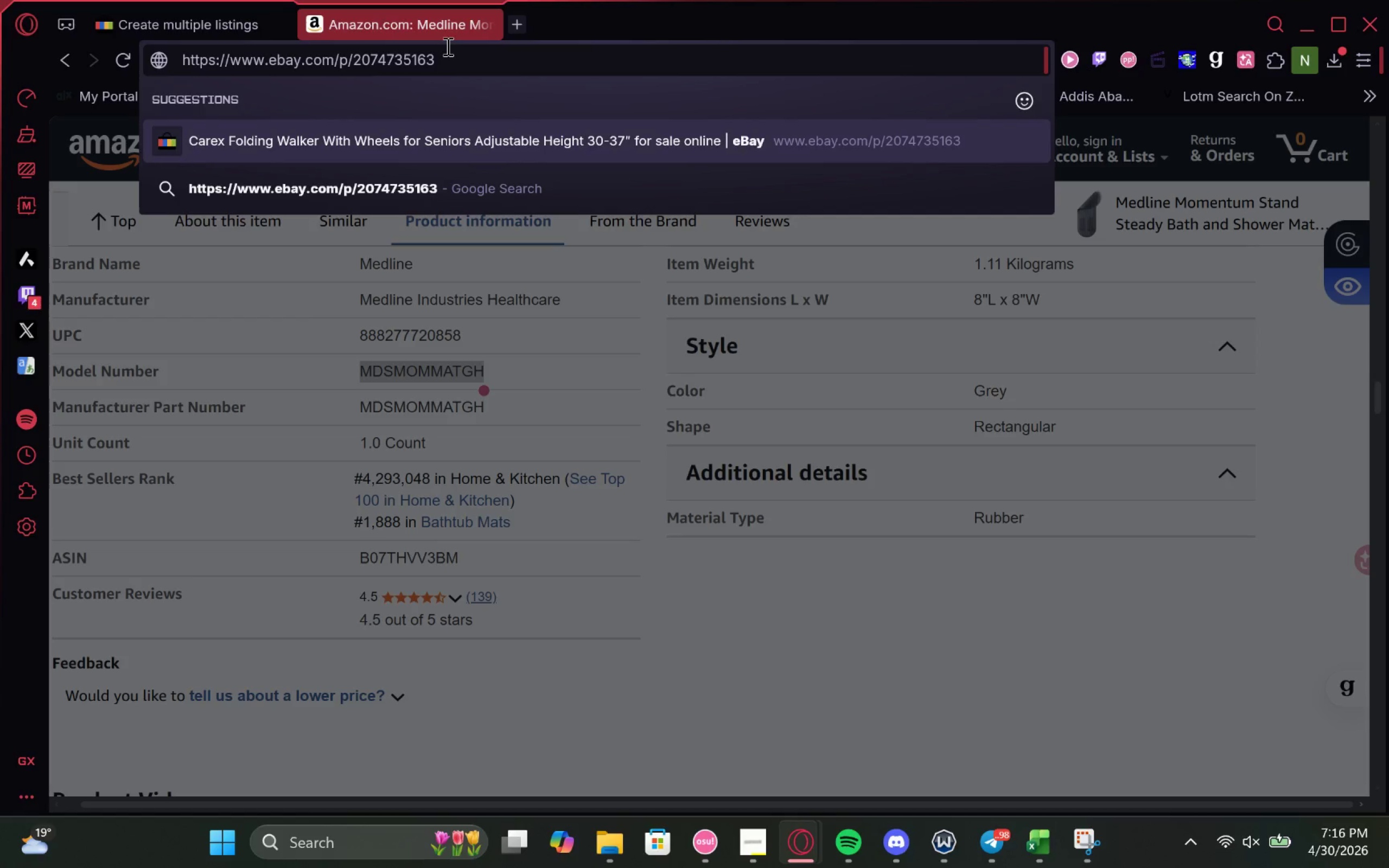 
key(Enter)
 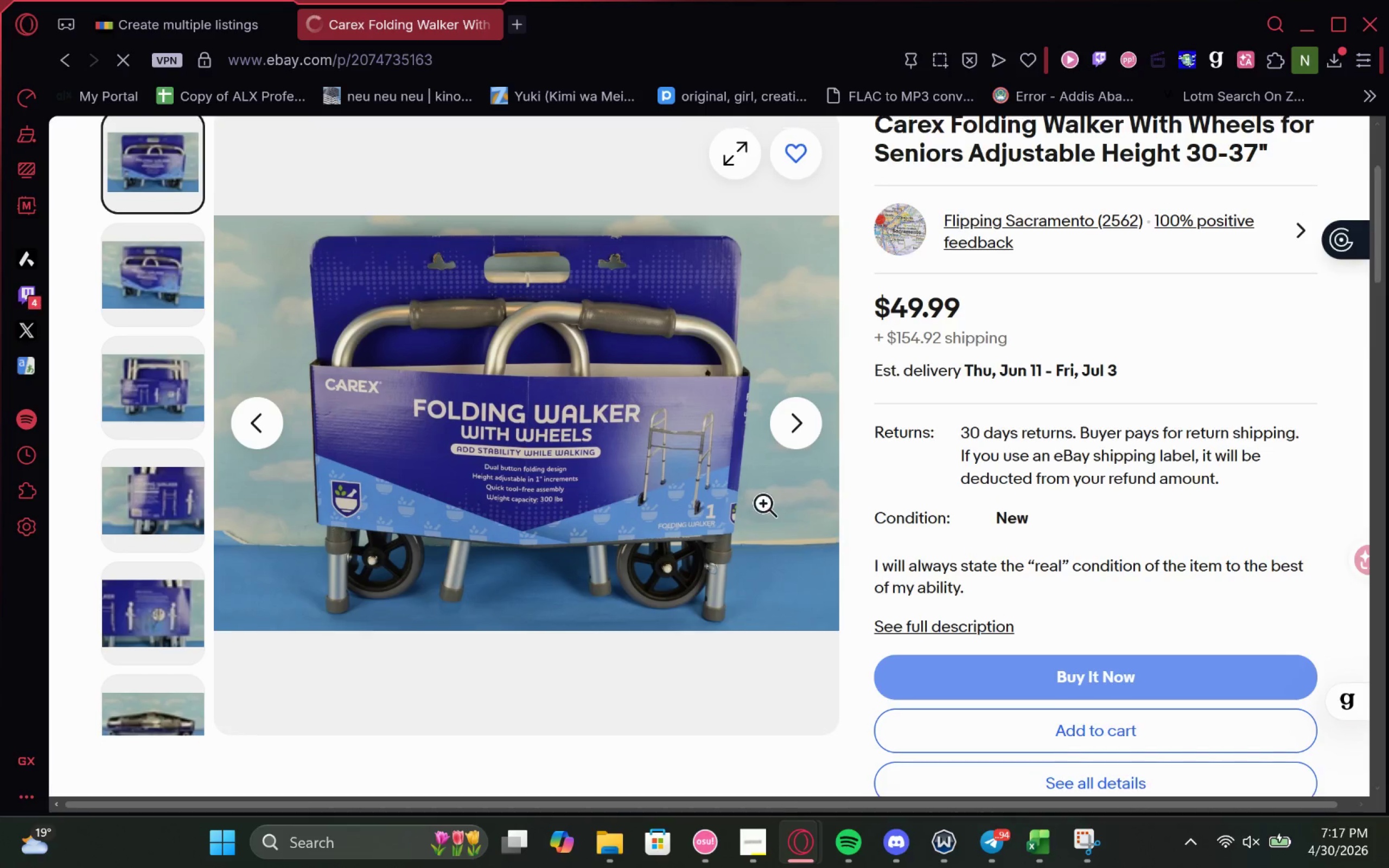 
wait(25.31)
 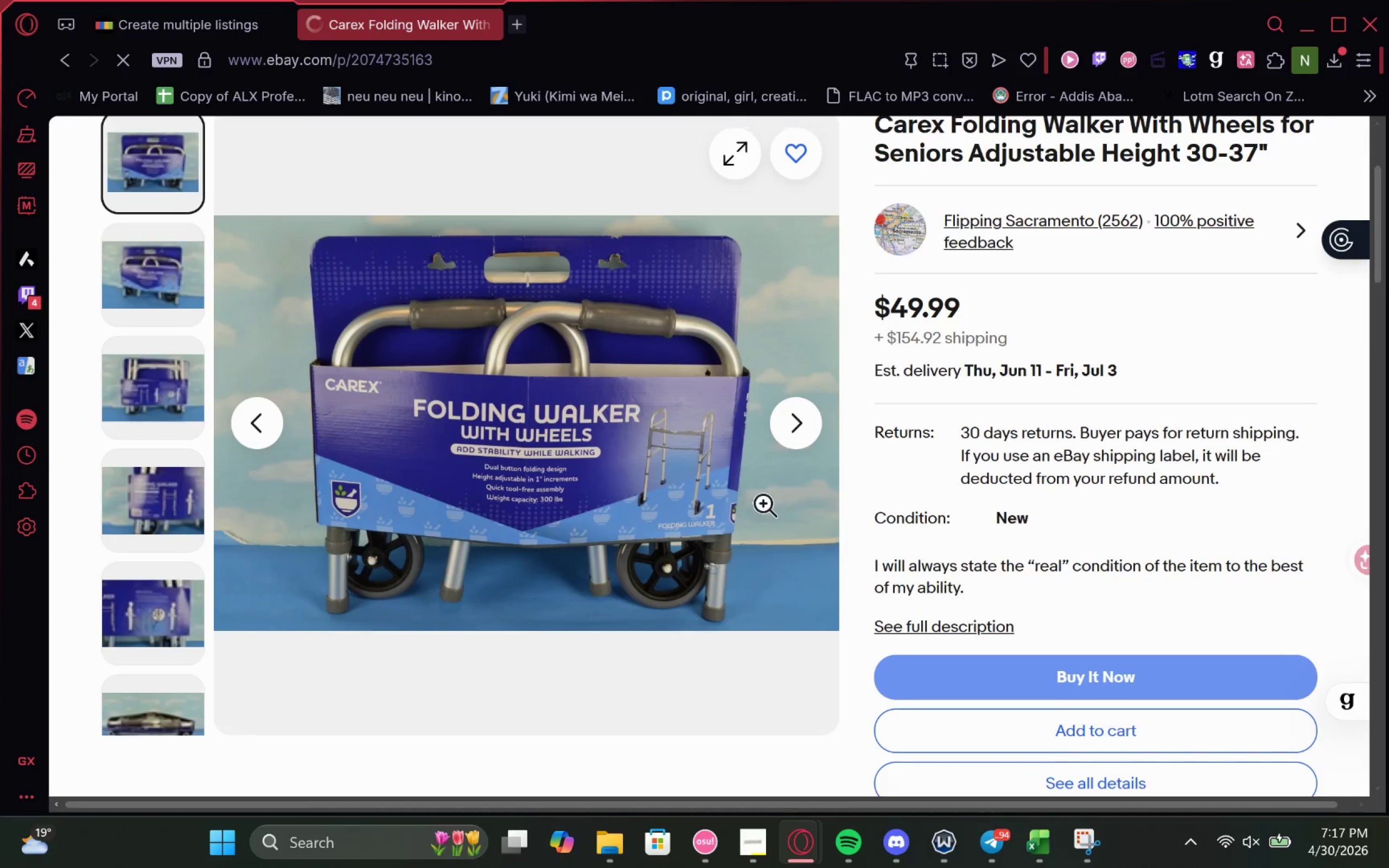 
double_click([980, 427])
 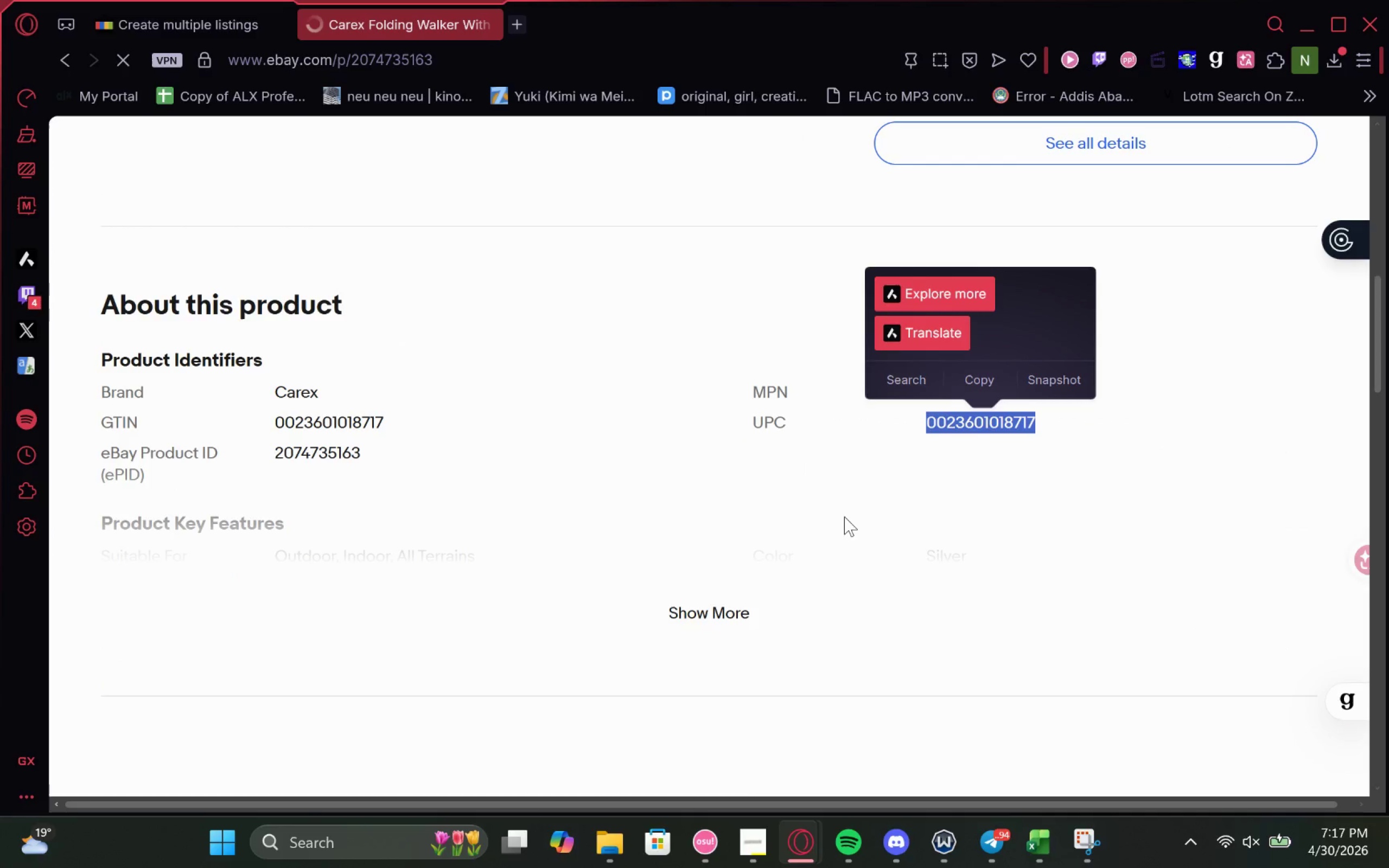 
key(Control+C)
 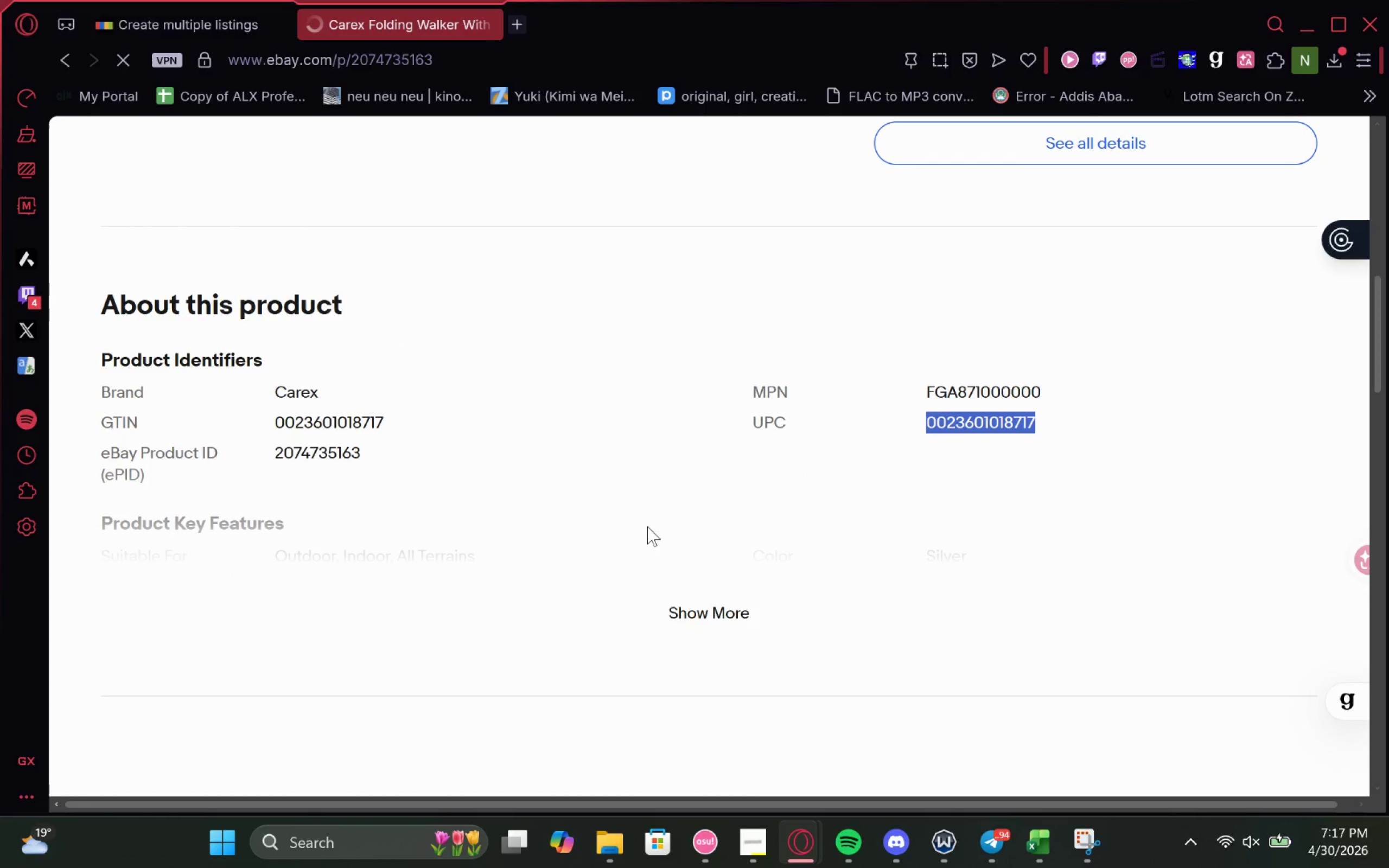 
key(Control+C)
 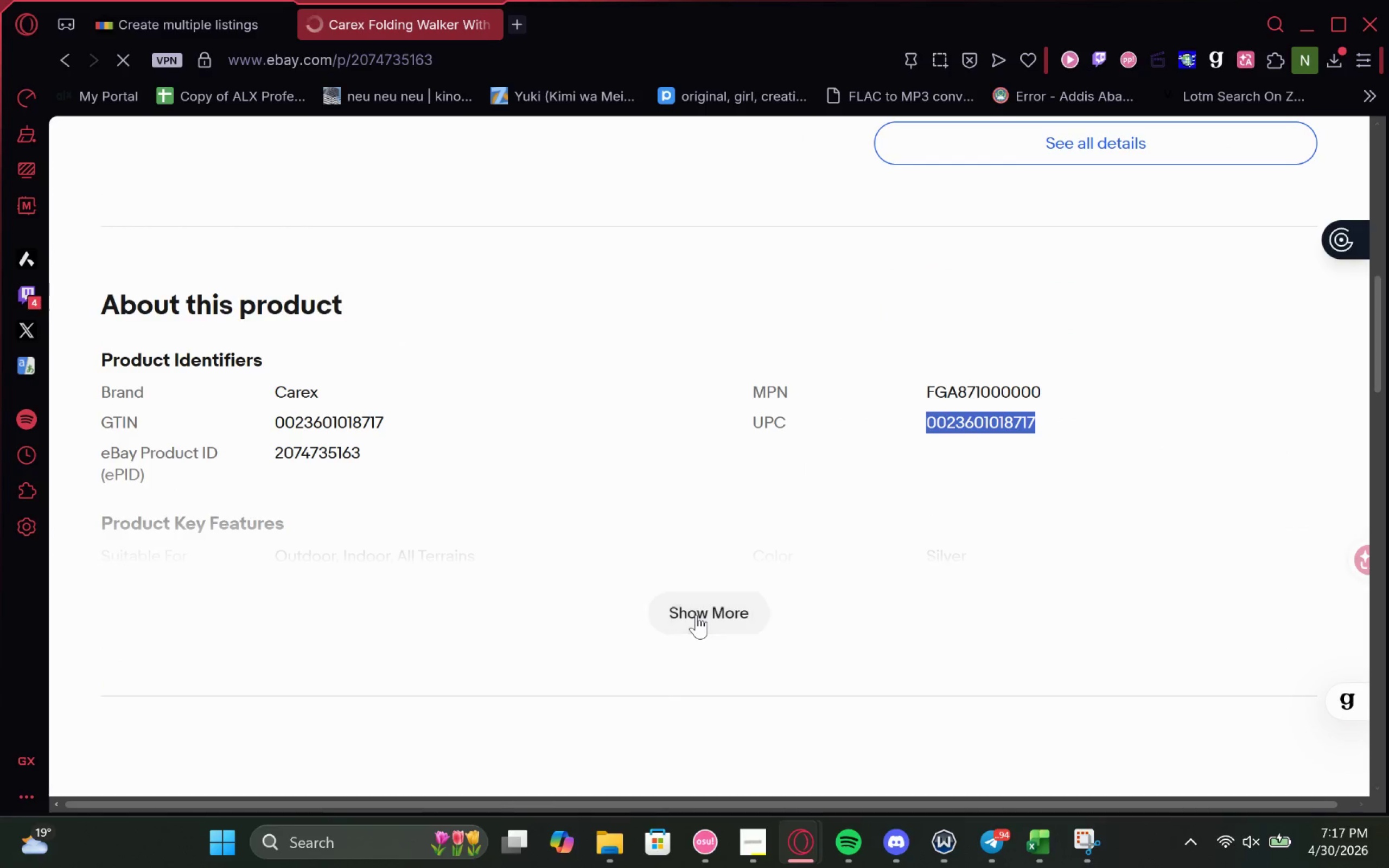 
key(Control+C)
 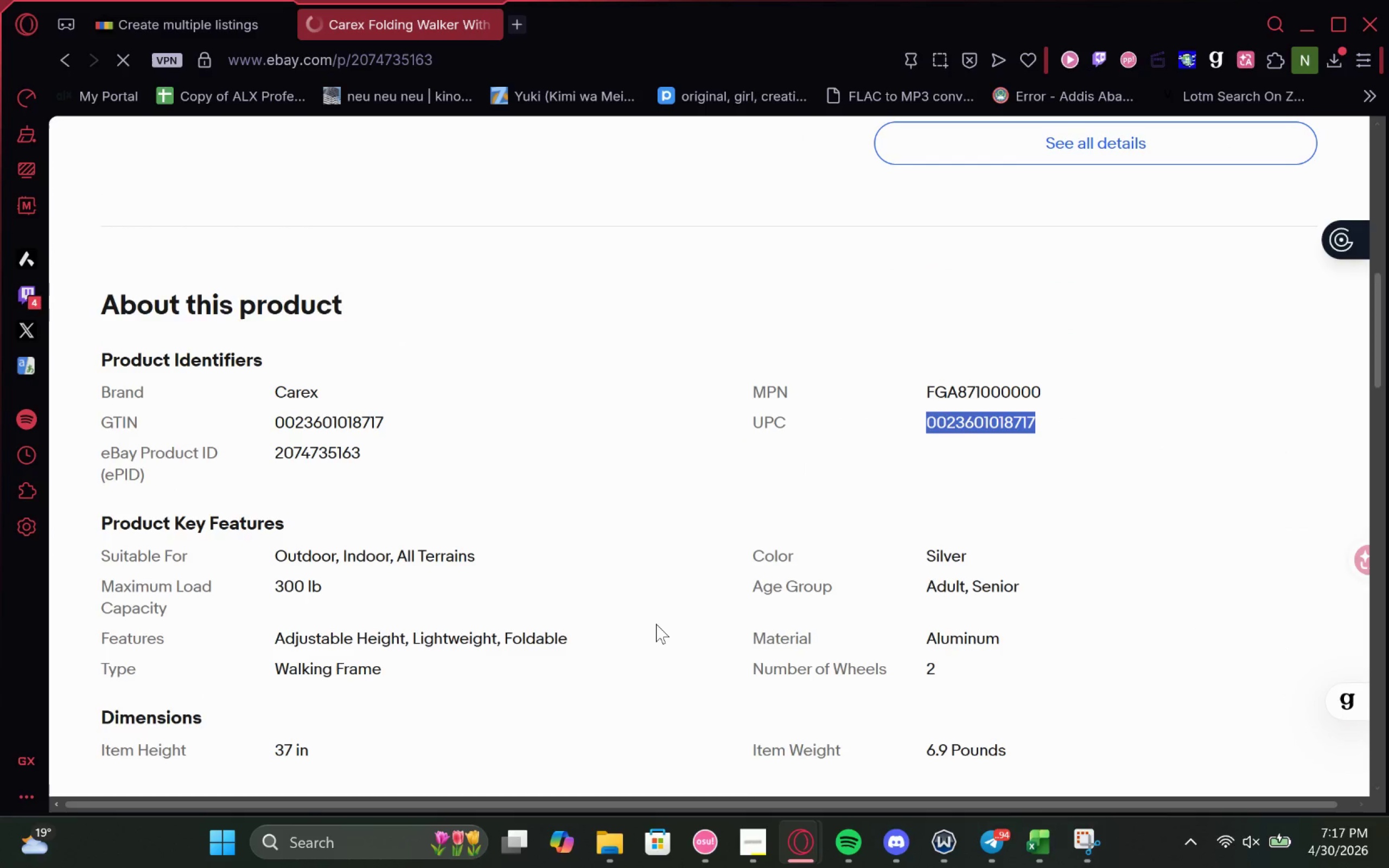 
key(Control+C)
 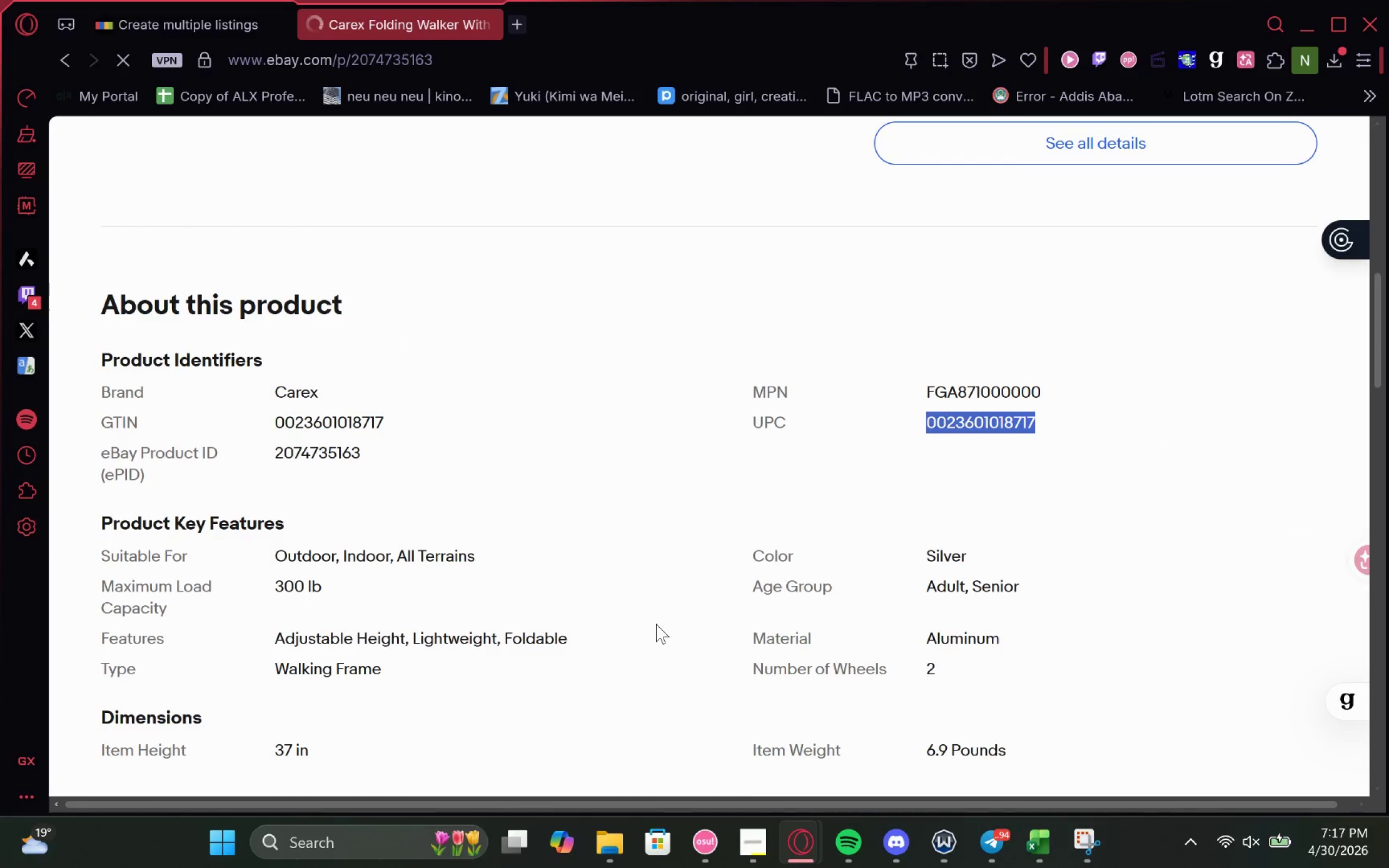 
key(Control+C)
 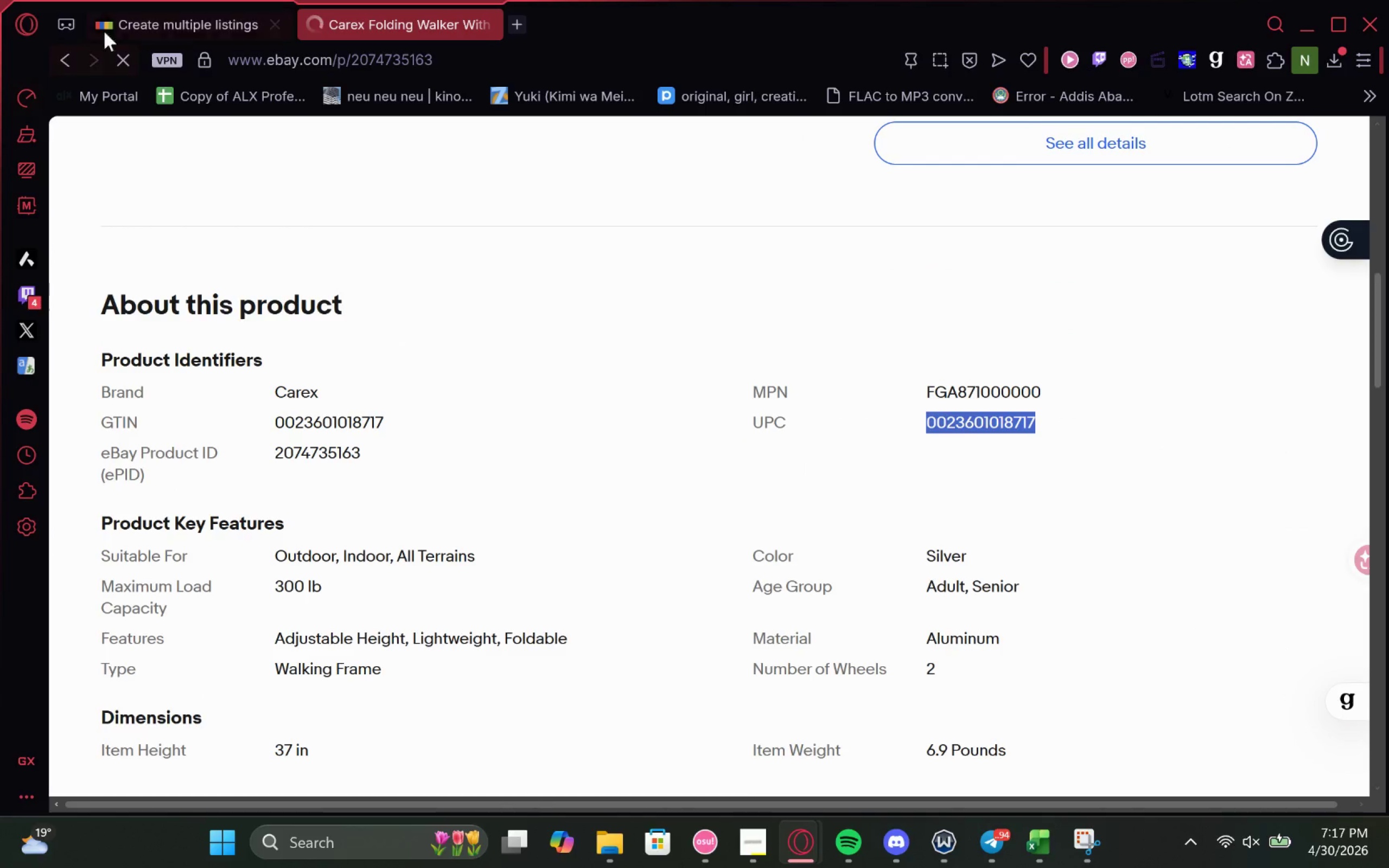 
left_click([133, 21])
 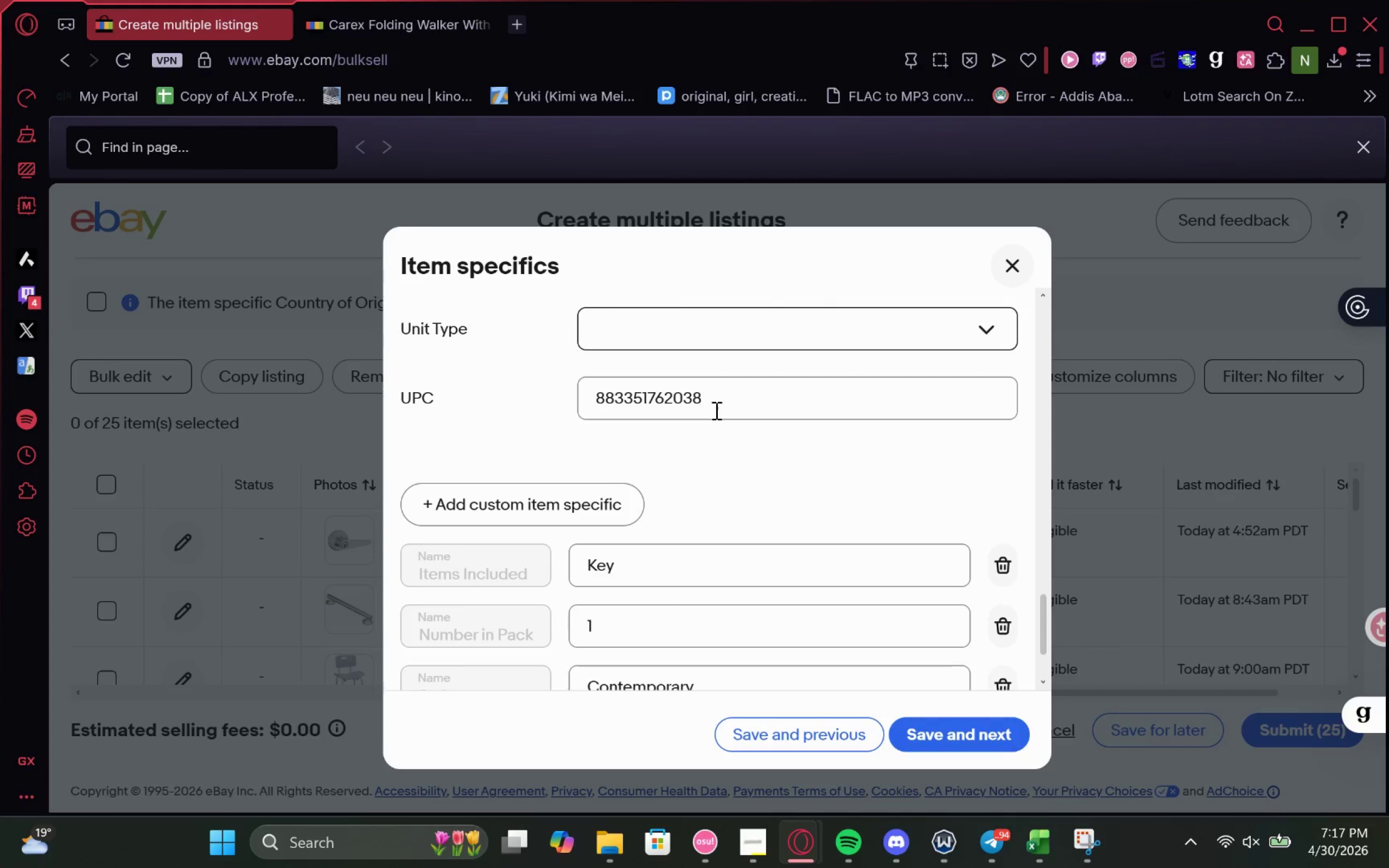 
double_click([673, 399])
 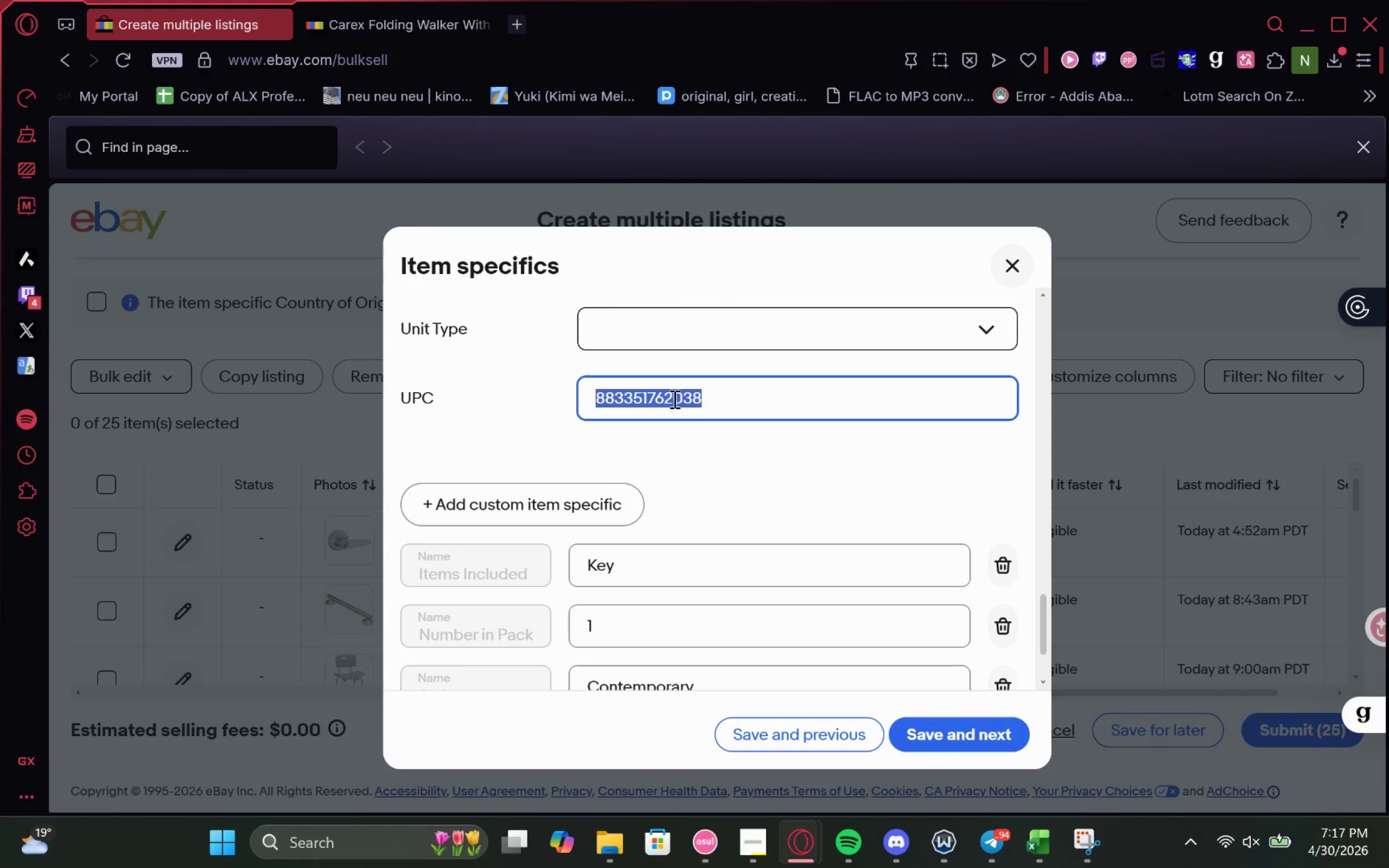 
key(Control+V)
 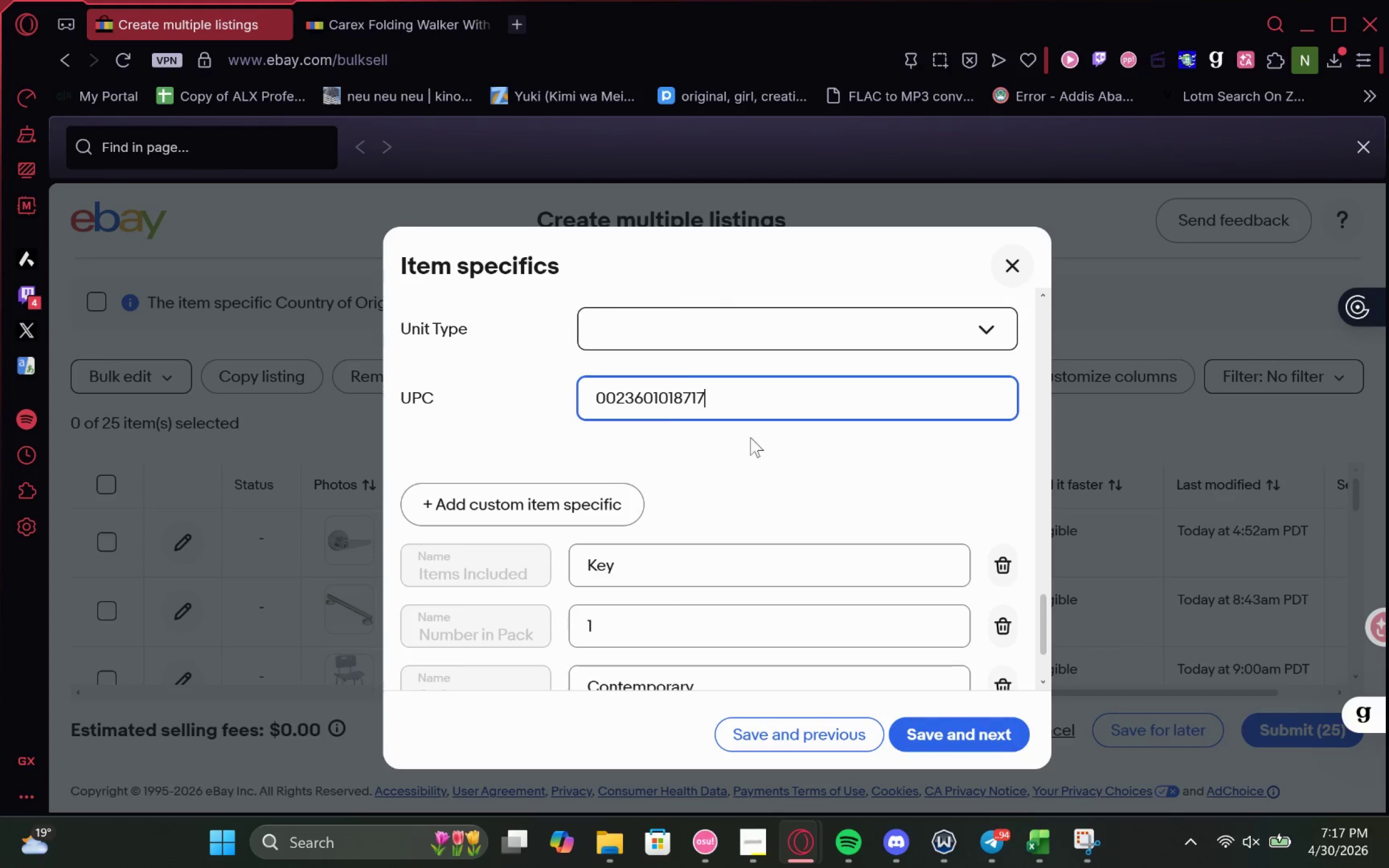 
left_click([750, 441])
 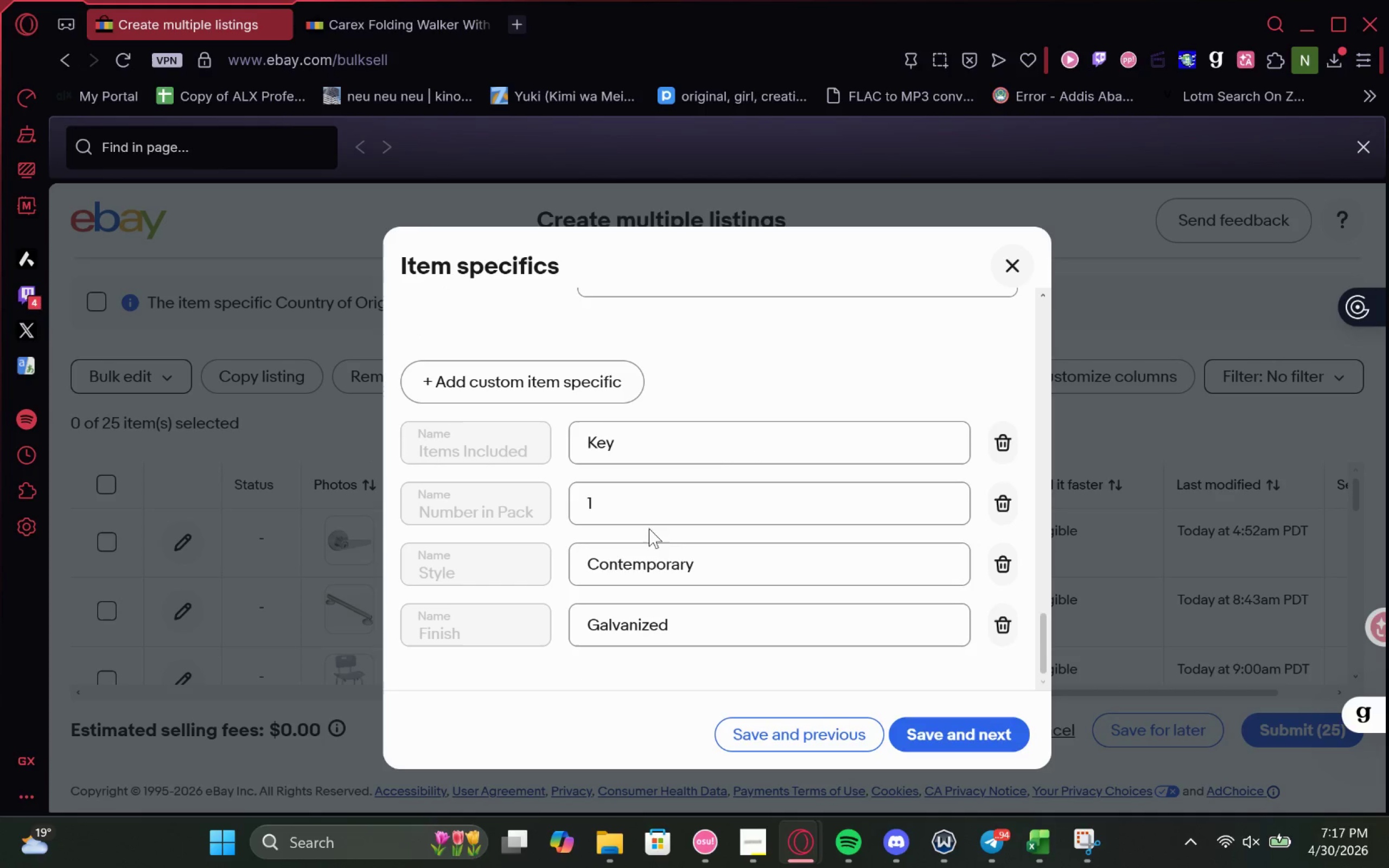 
left_click([991, 445])
 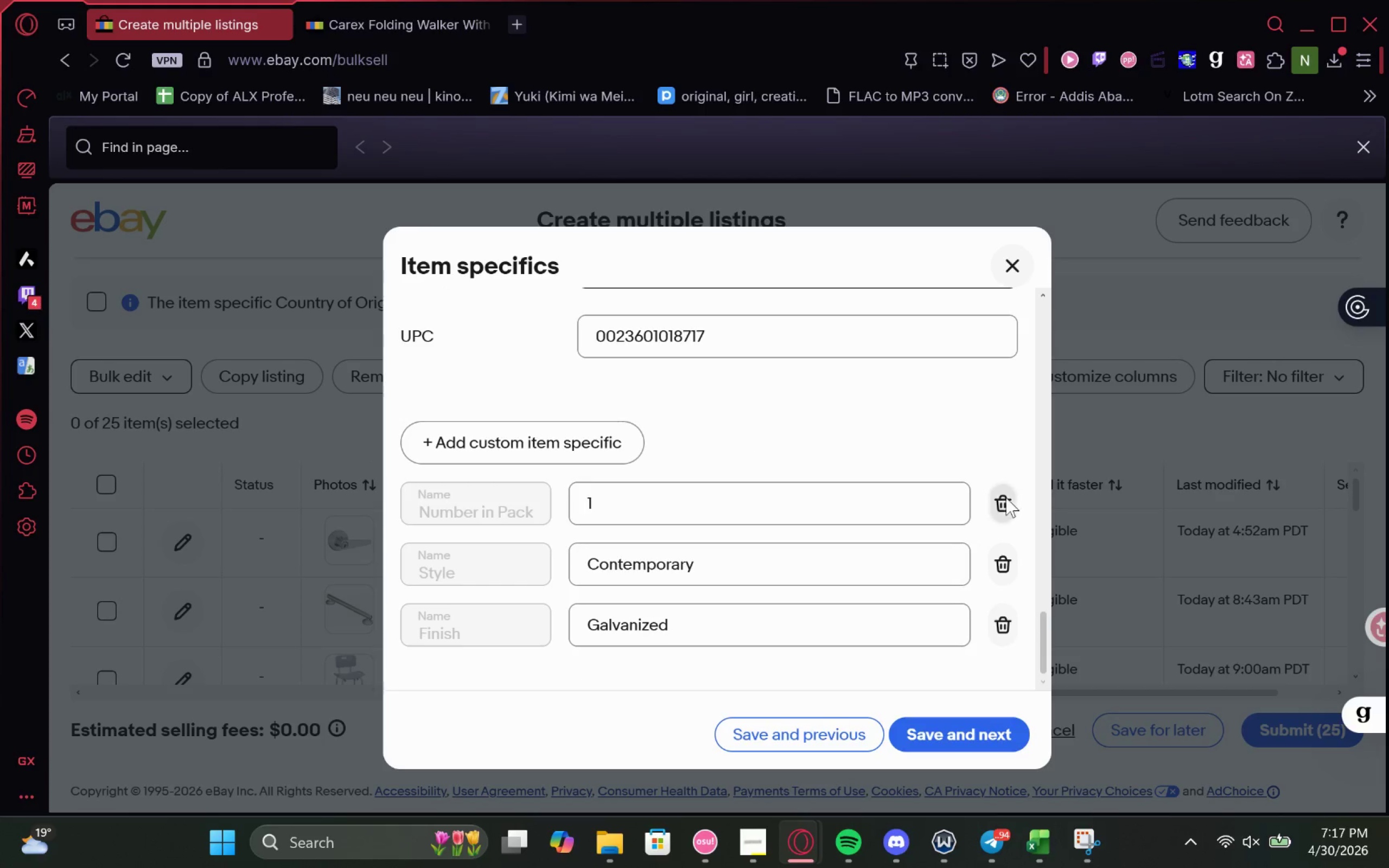 
left_click_drag(start_coordinate=[999, 550], to_coordinate=[999, 563])
 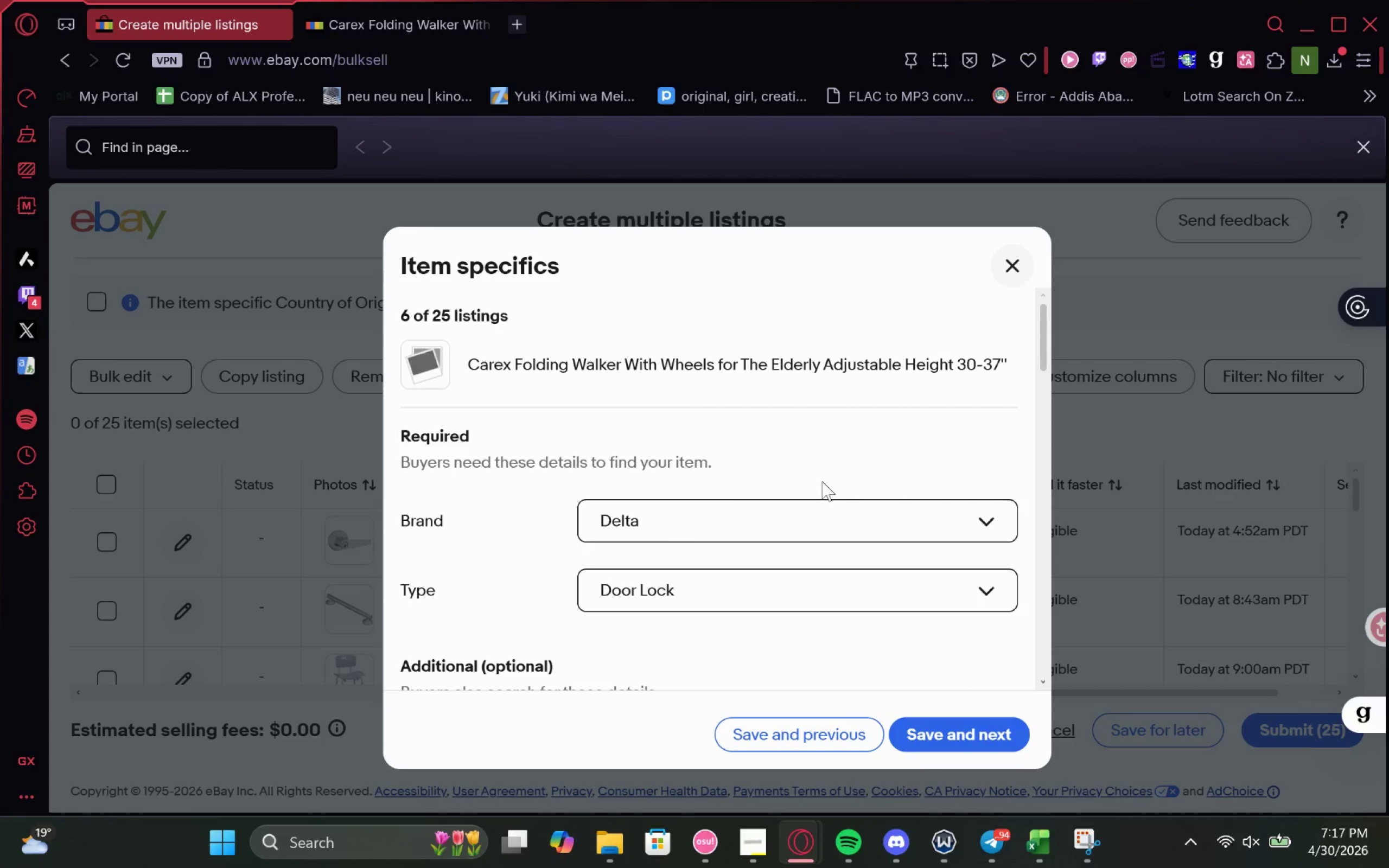 
left_click([668, 514])
 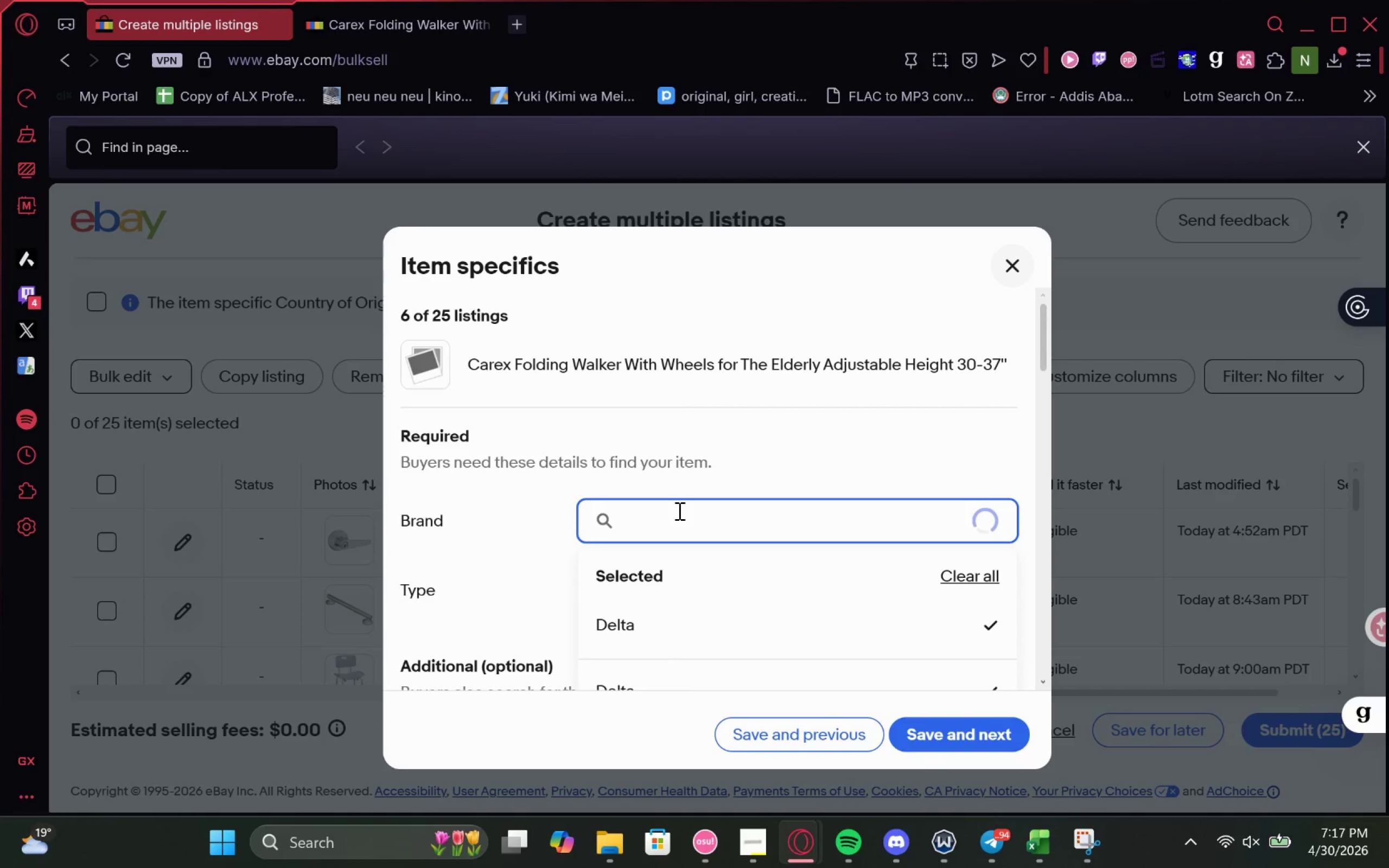 
type(Carex)
 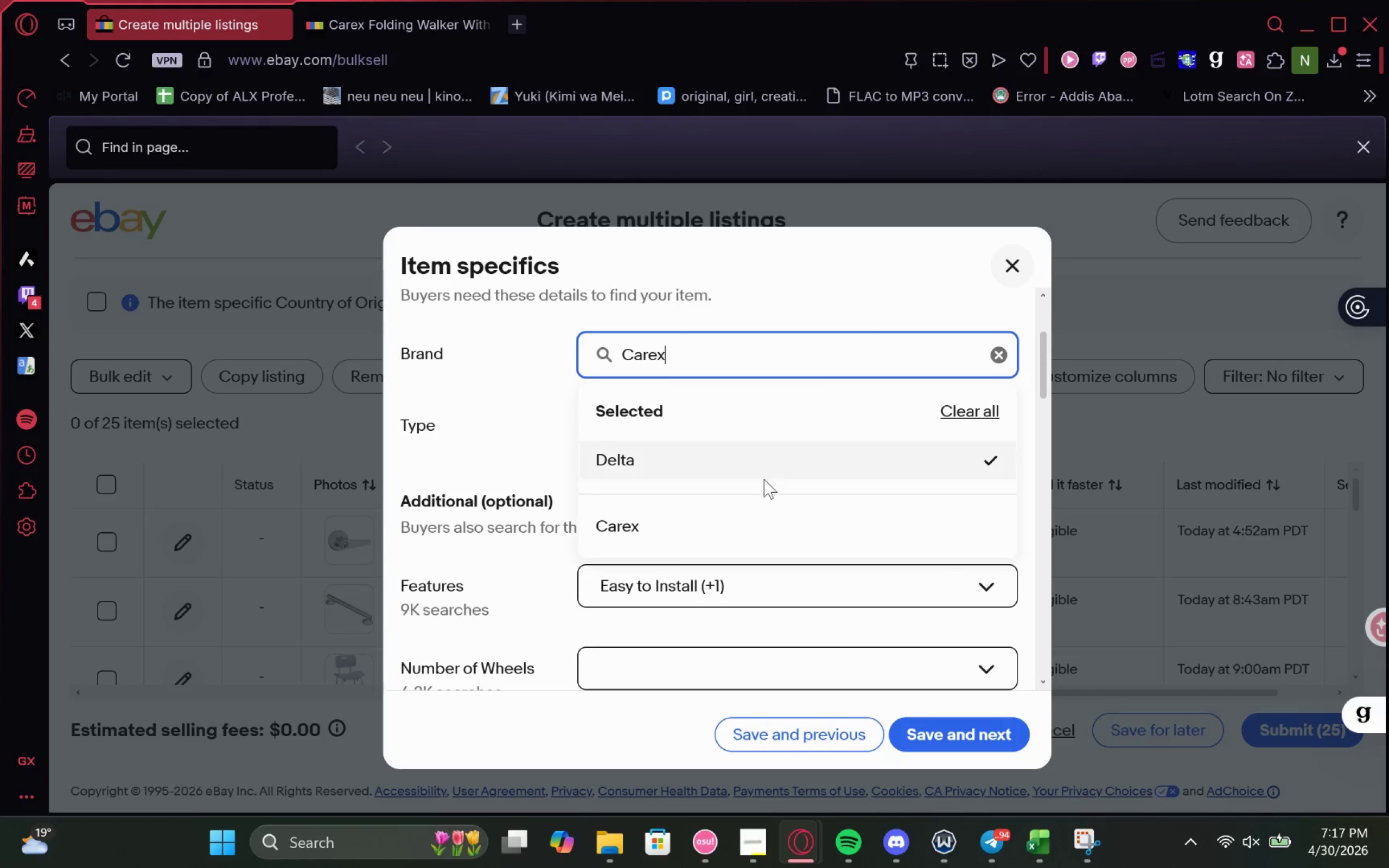 
left_click([755, 516])
 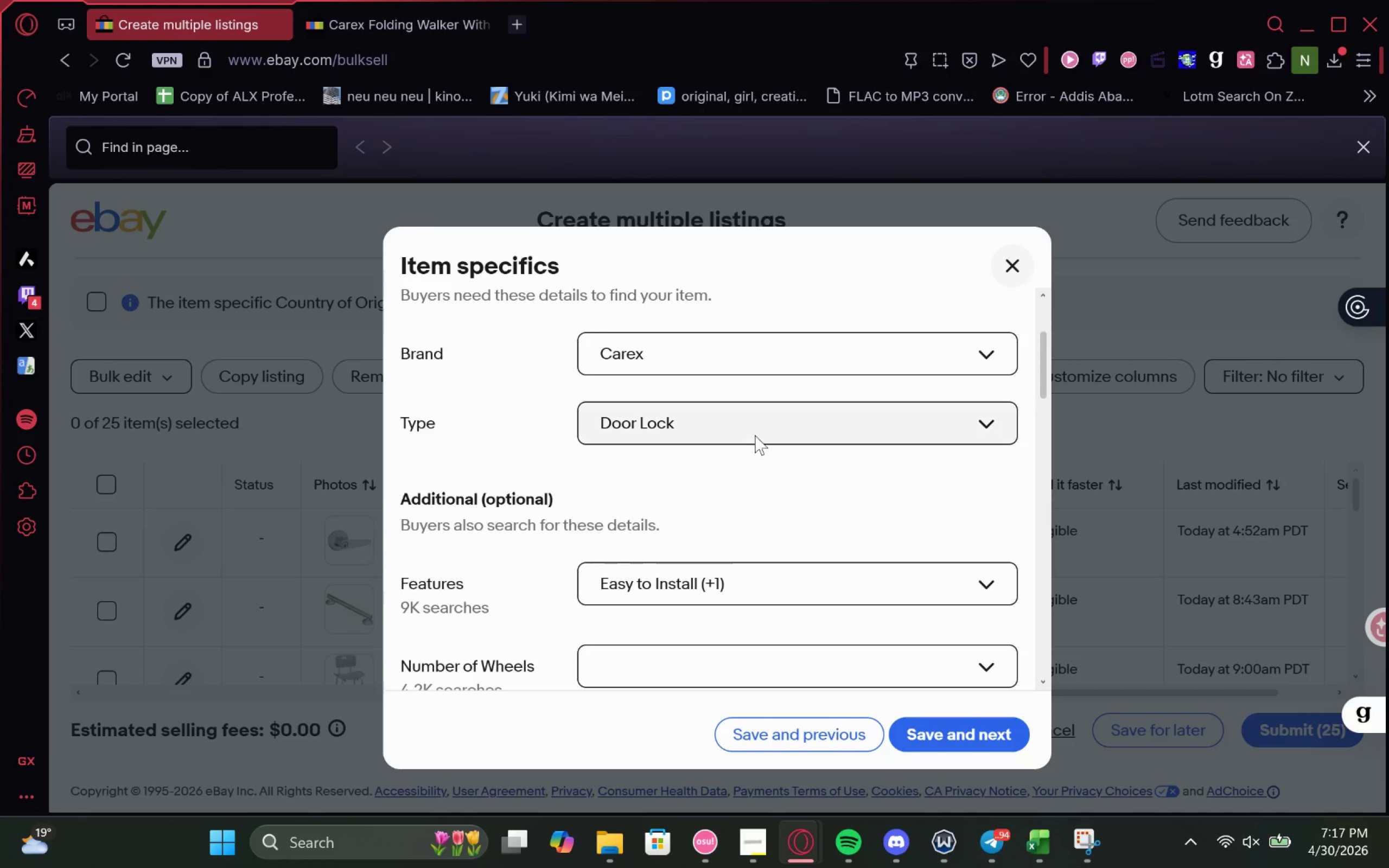 
left_click([755, 435])
 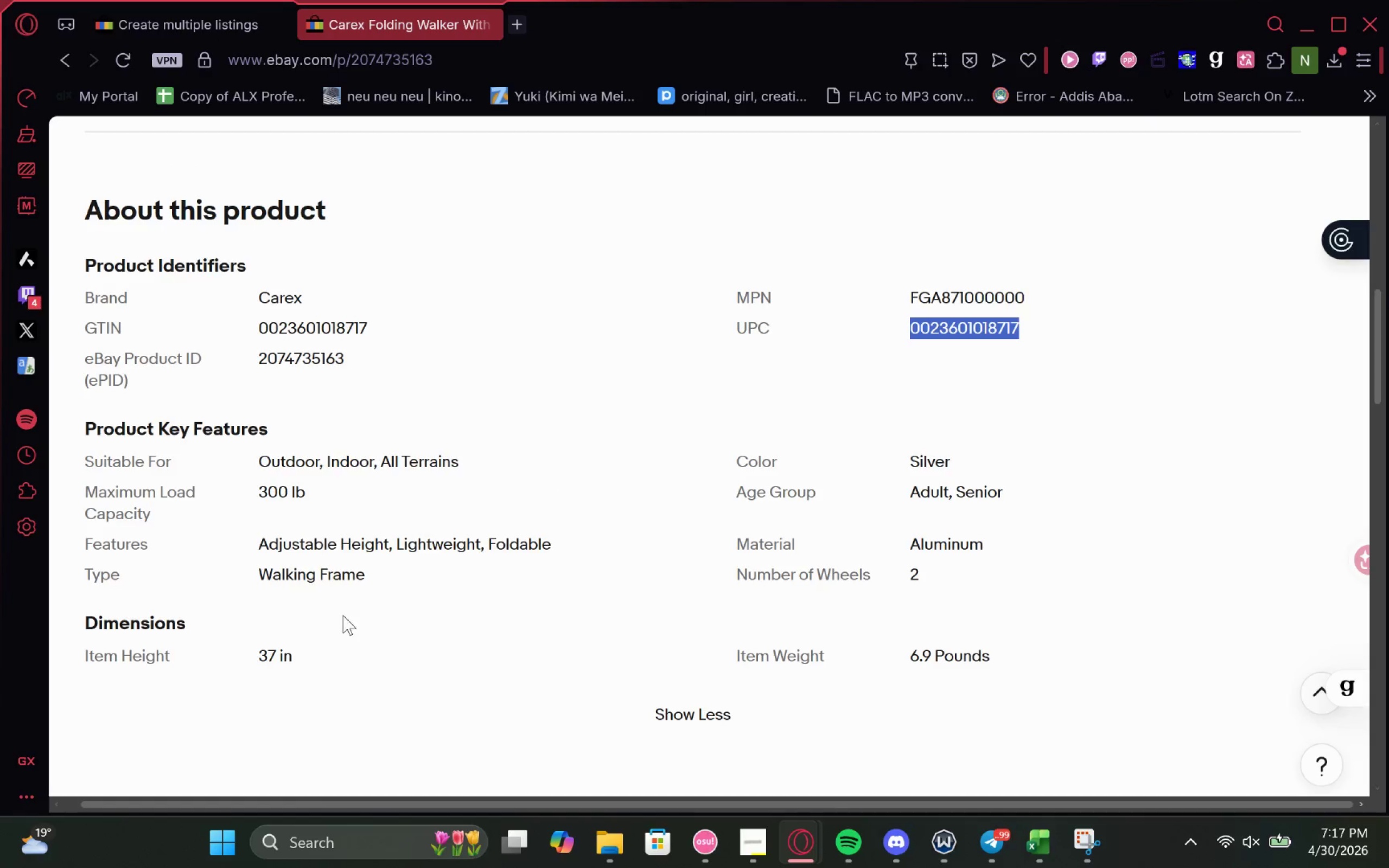 
wait(11.49)
 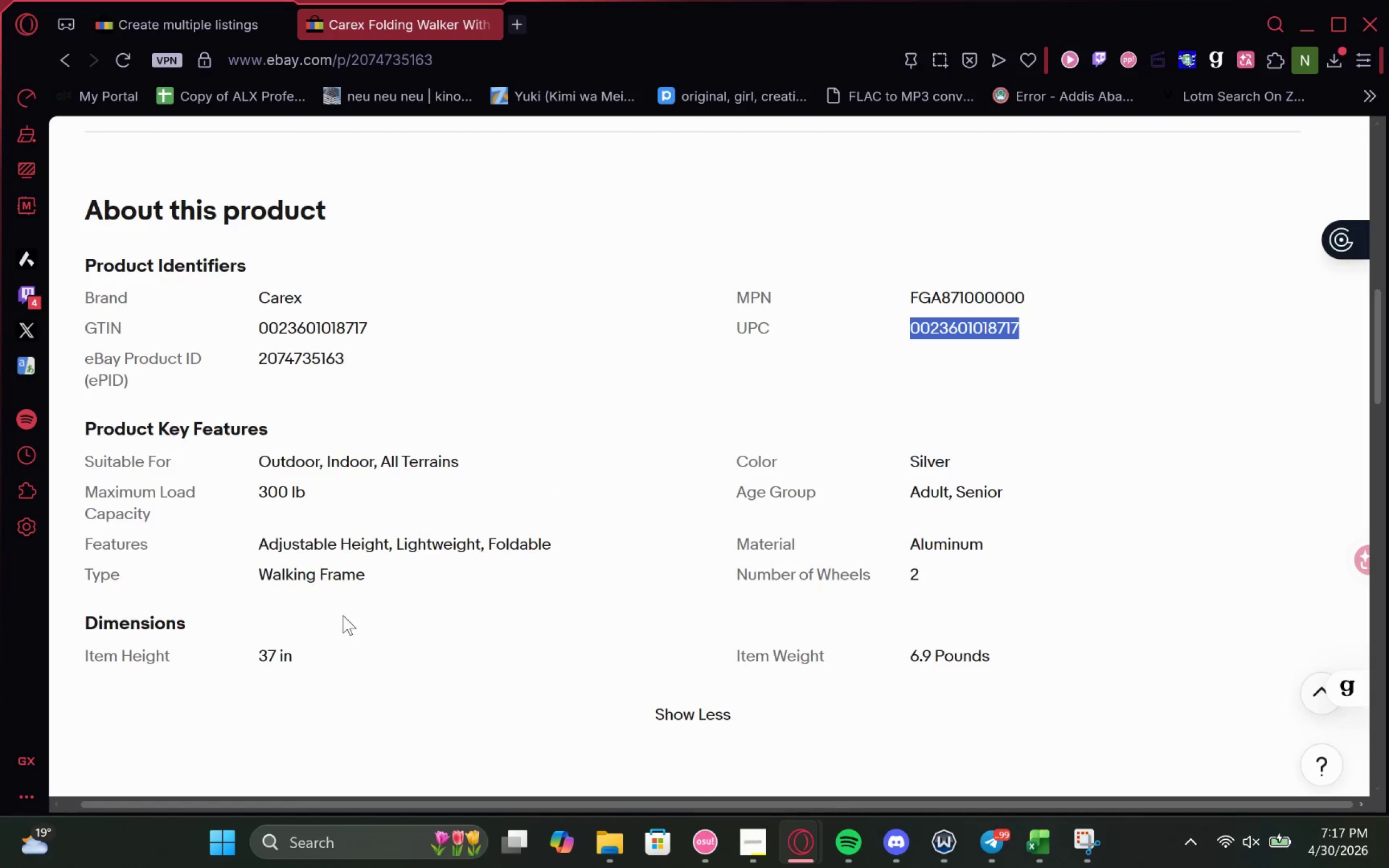 
left_click([163, 24])
 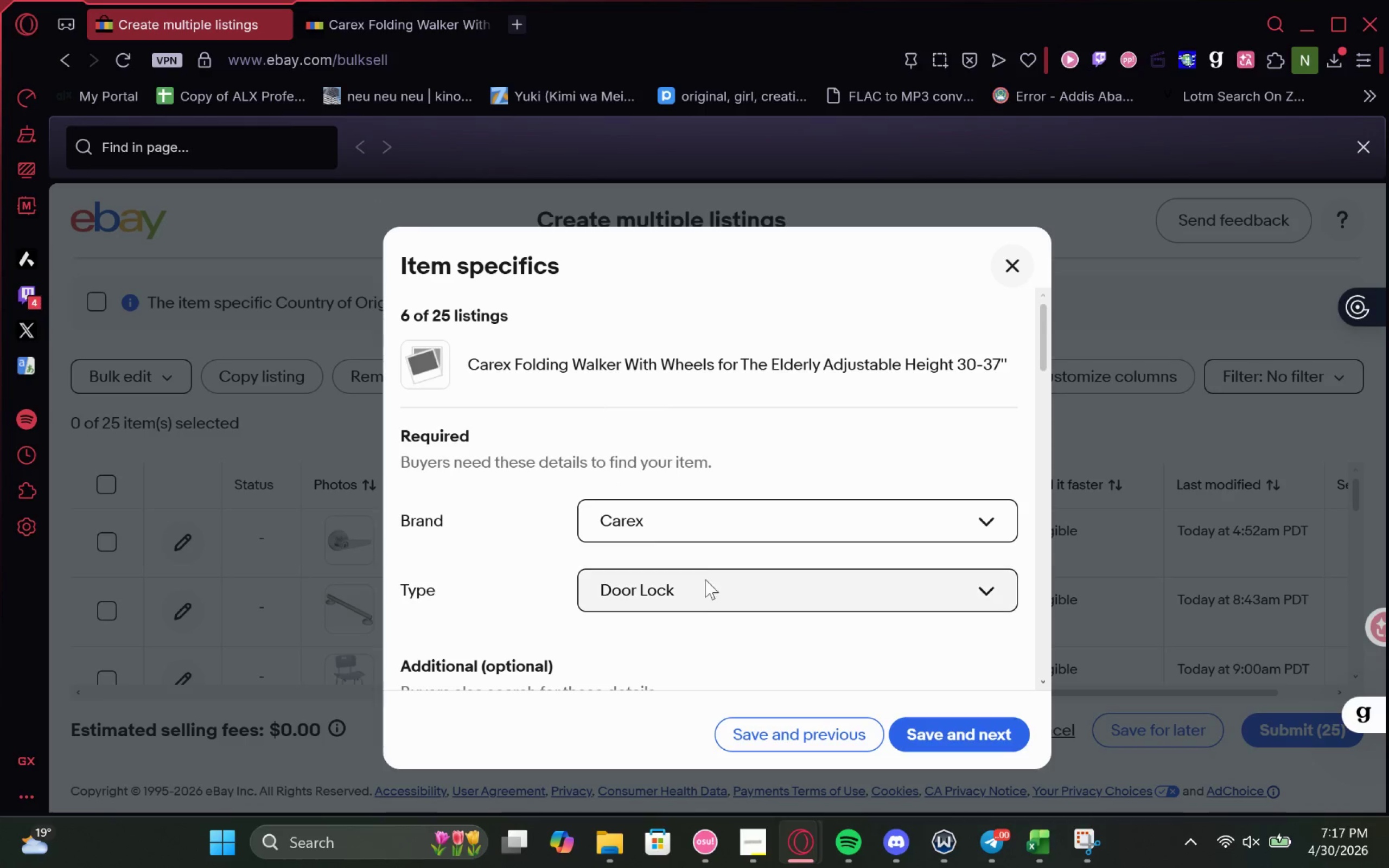 
left_click([705, 585])
 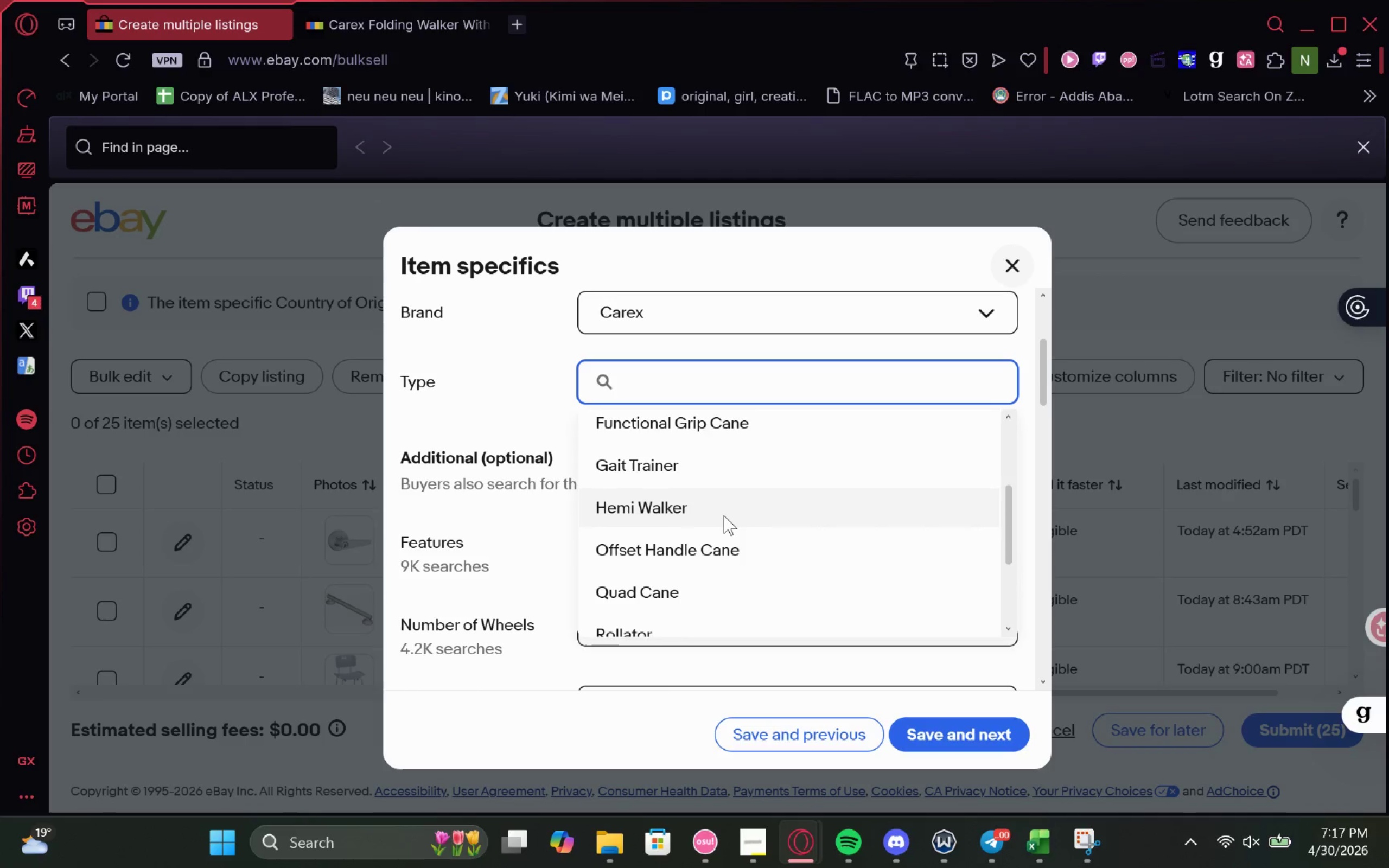 
left_click([697, 514])
 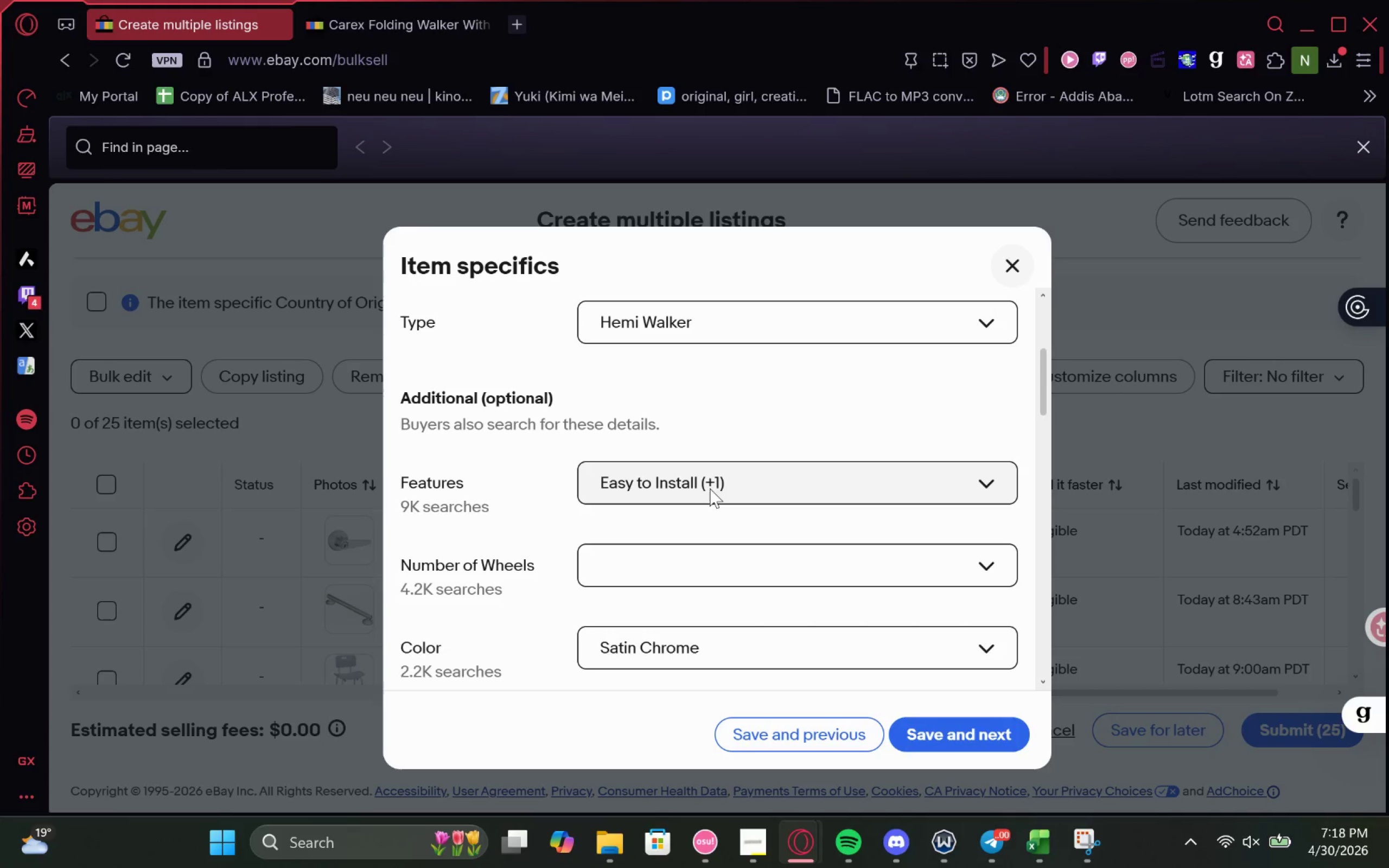 
left_click([710, 488])
 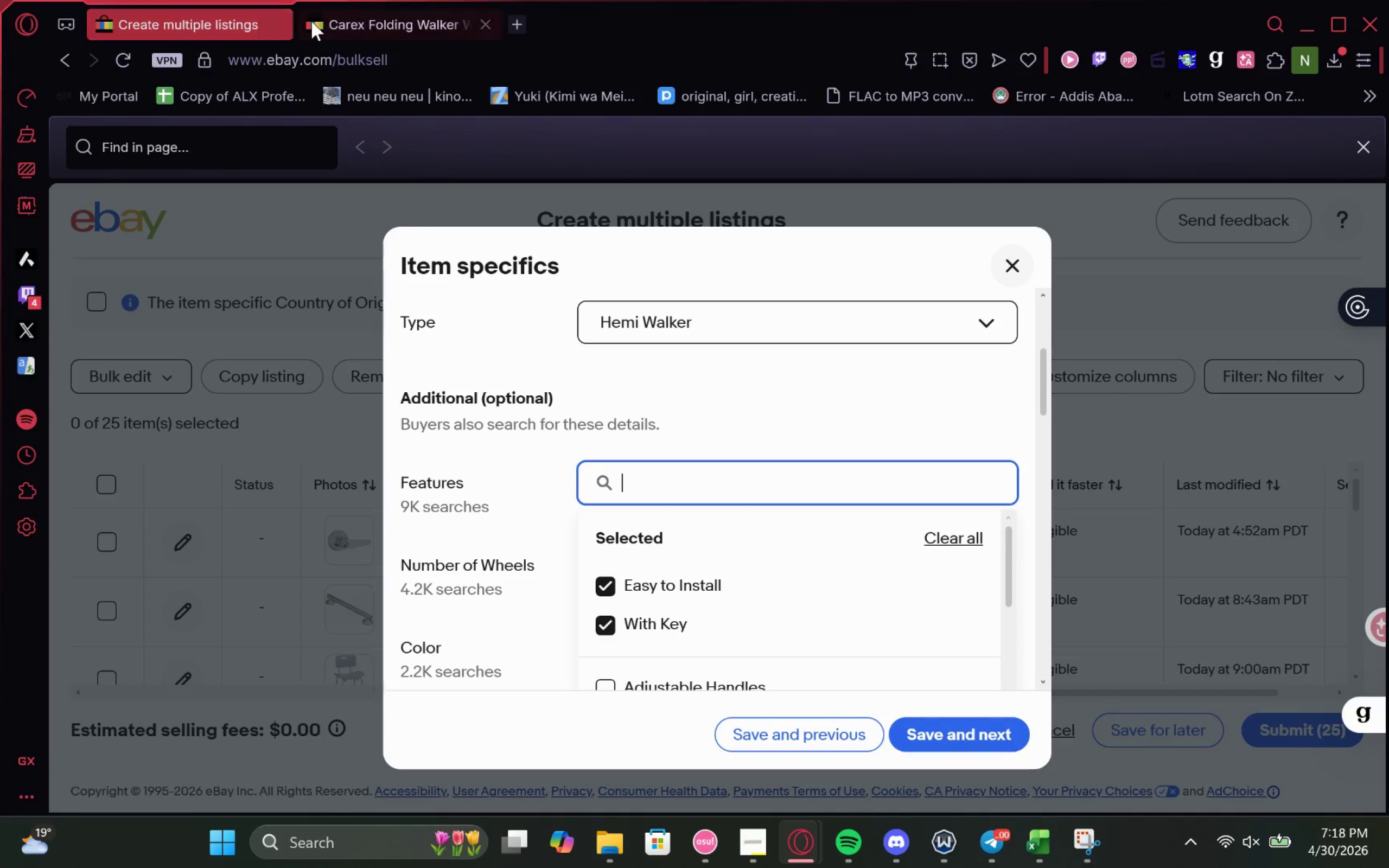 
left_click([329, 23])
 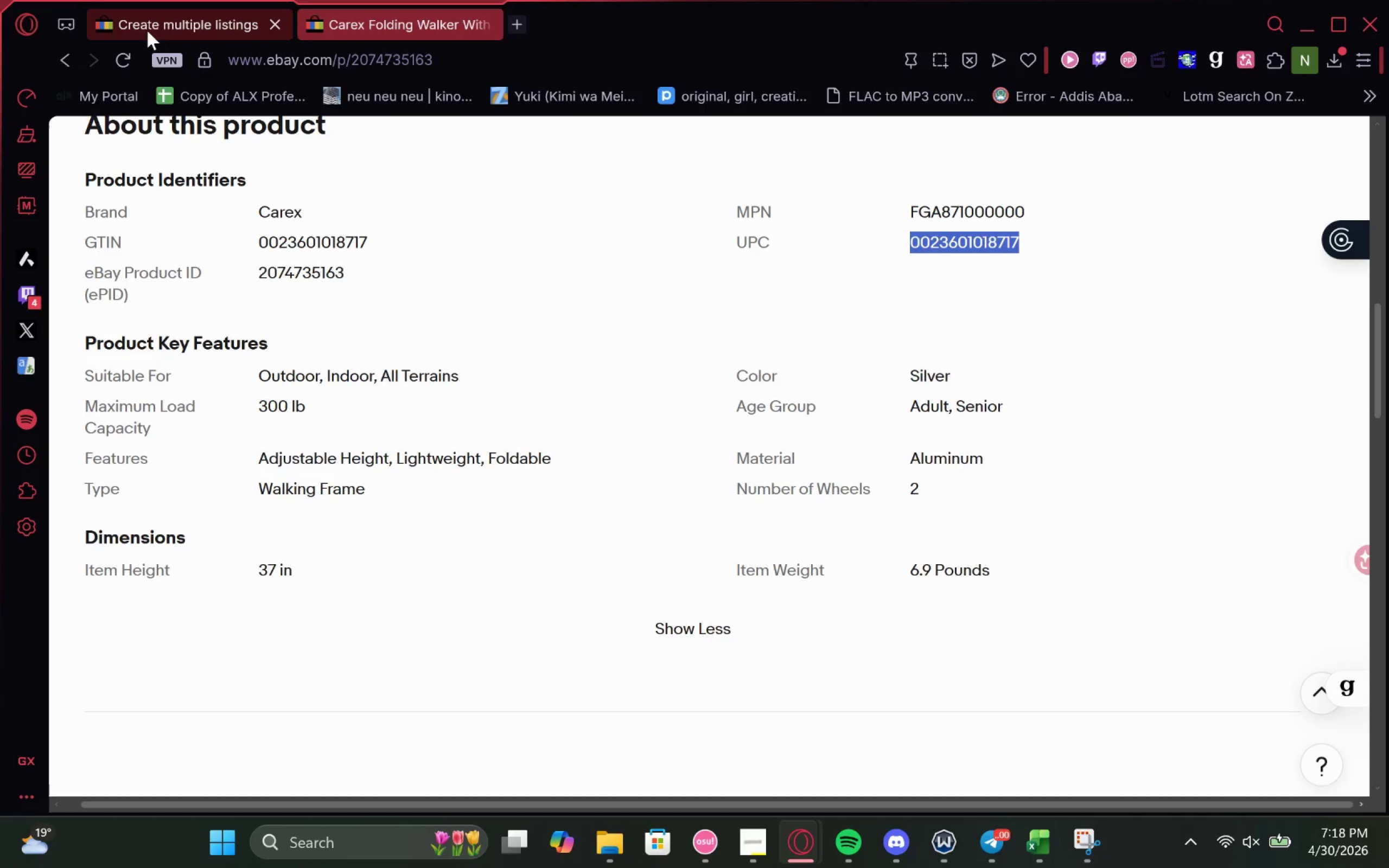 
left_click([157, 15])
 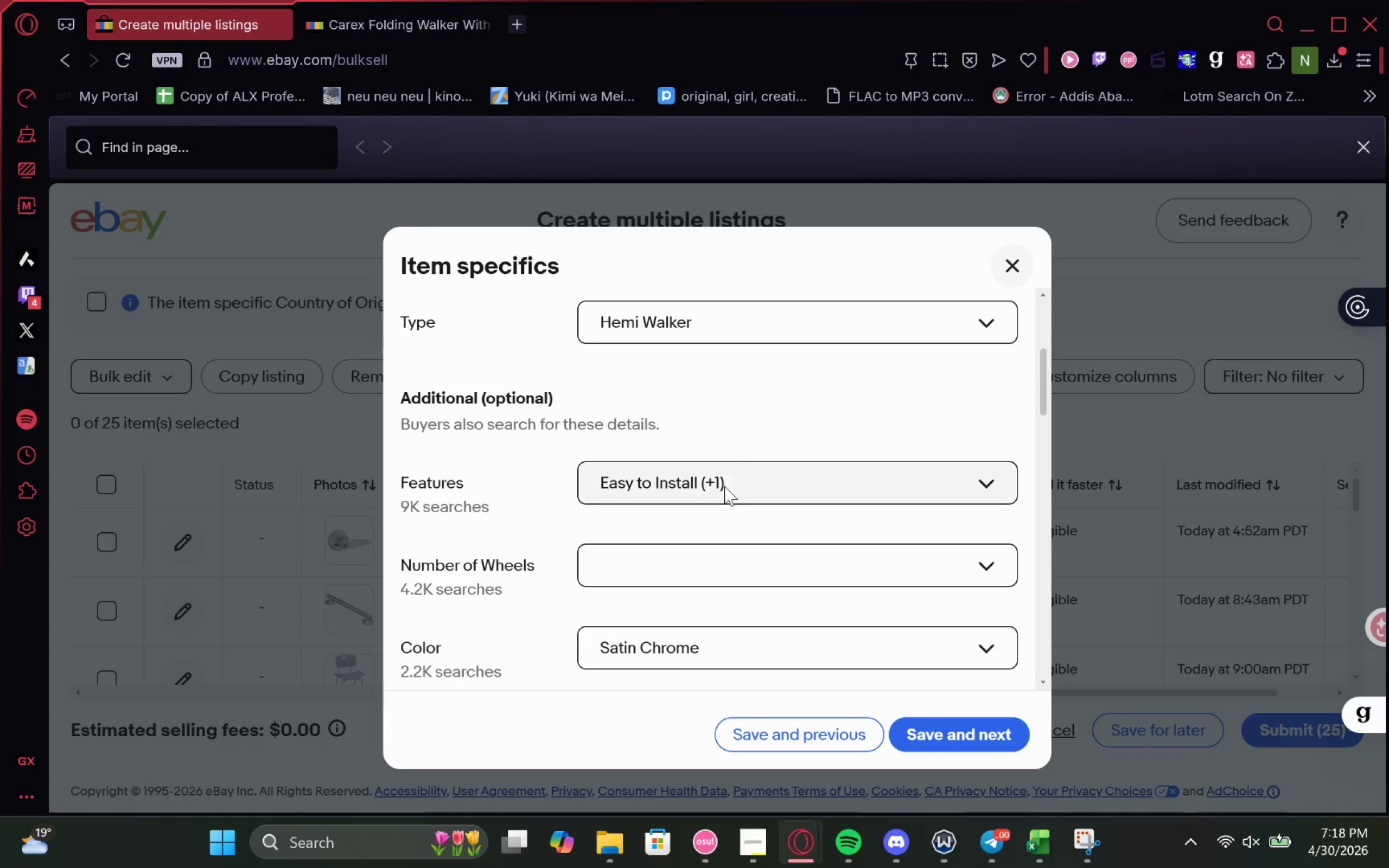 
left_click([732, 484])
 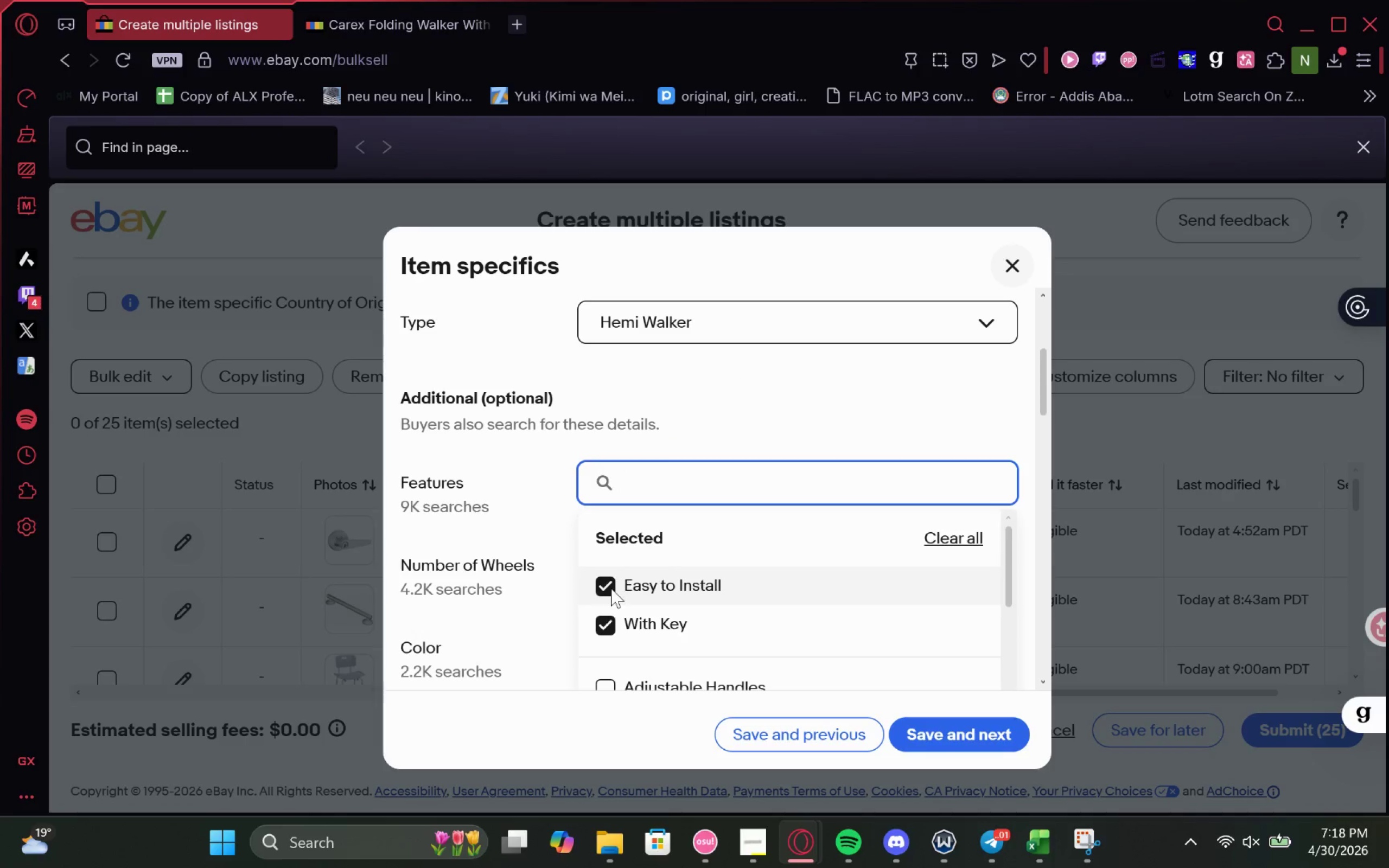 
double_click([609, 624])
 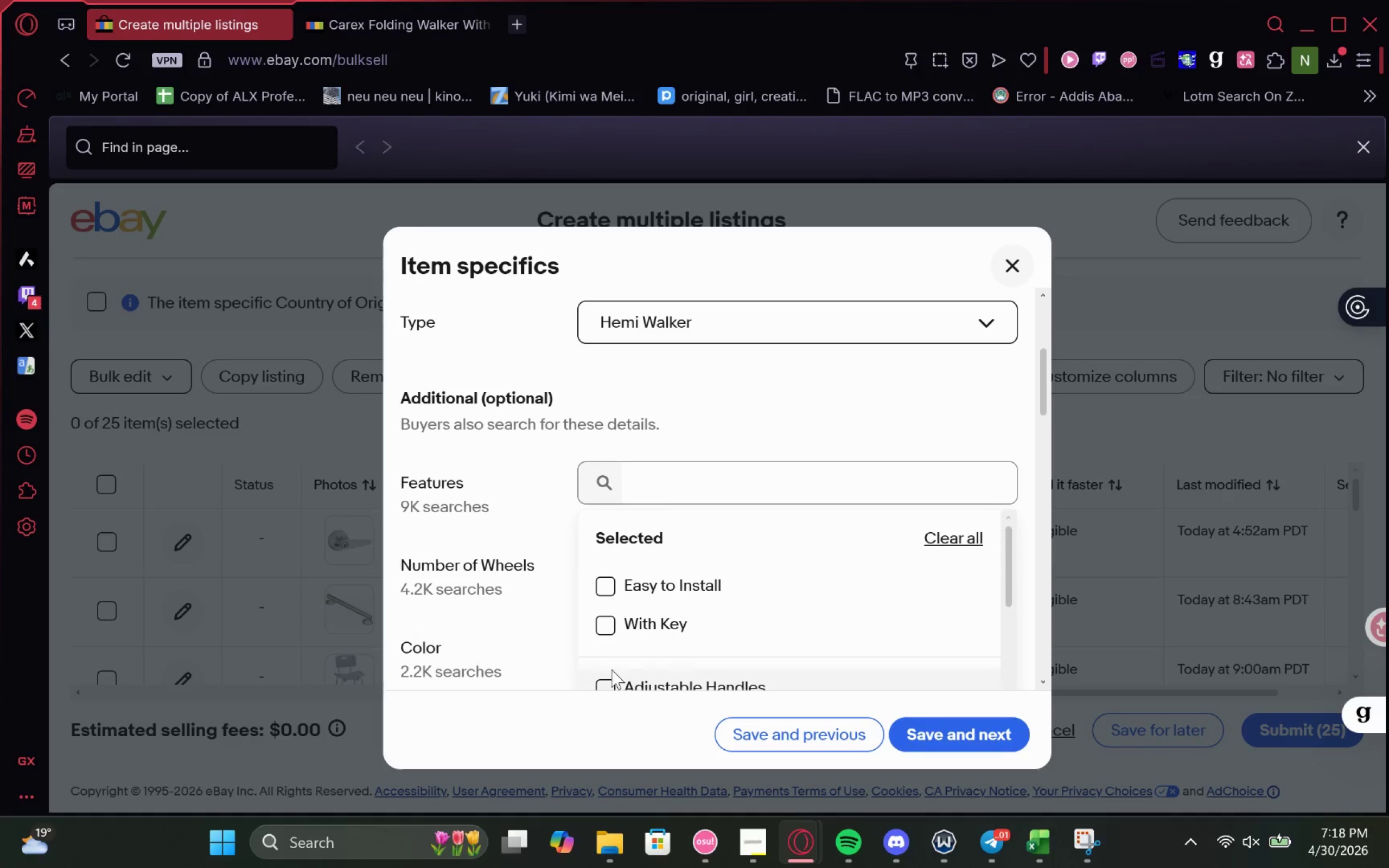 
triple_click([611, 672])
 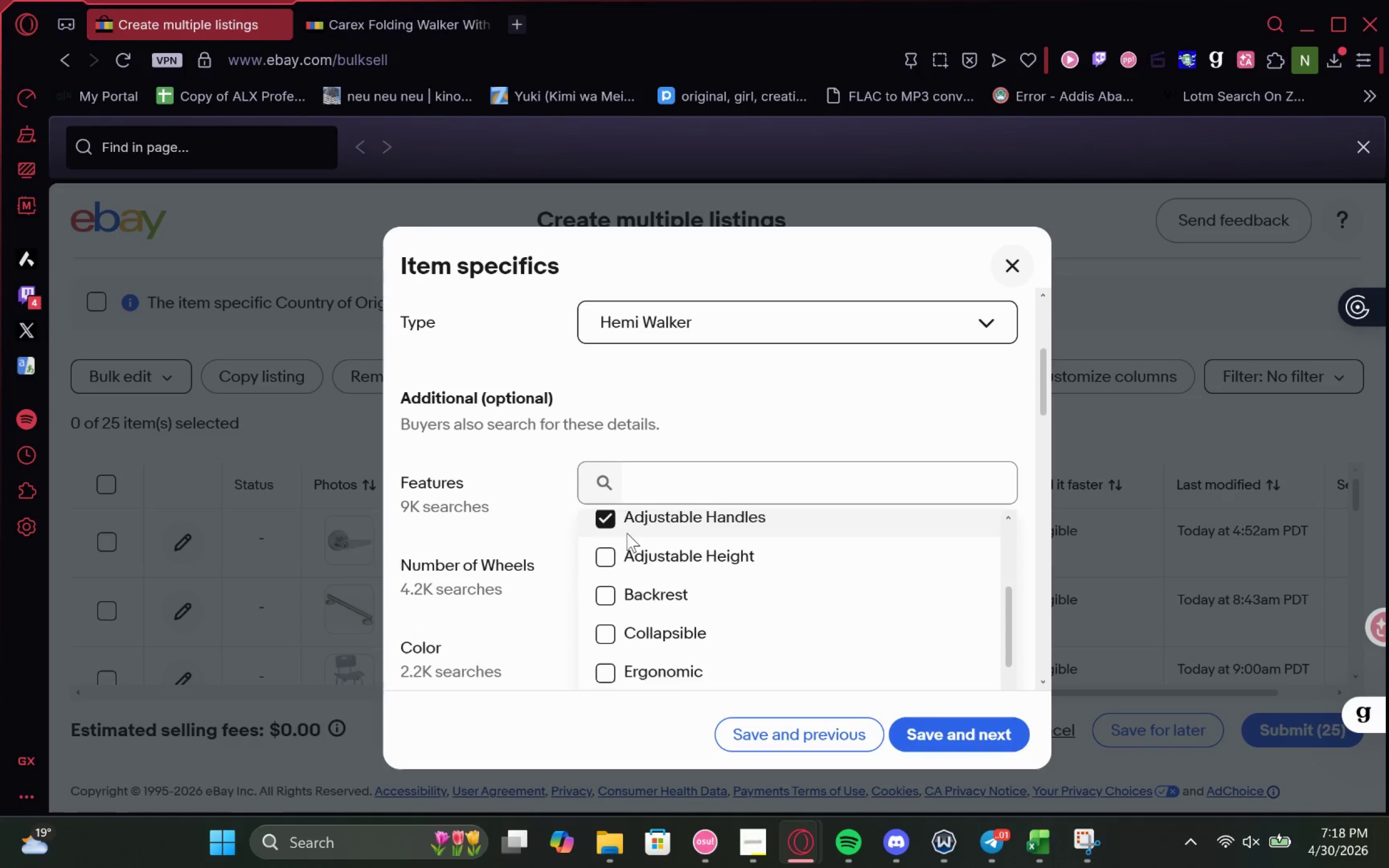 
left_click([606, 566])
 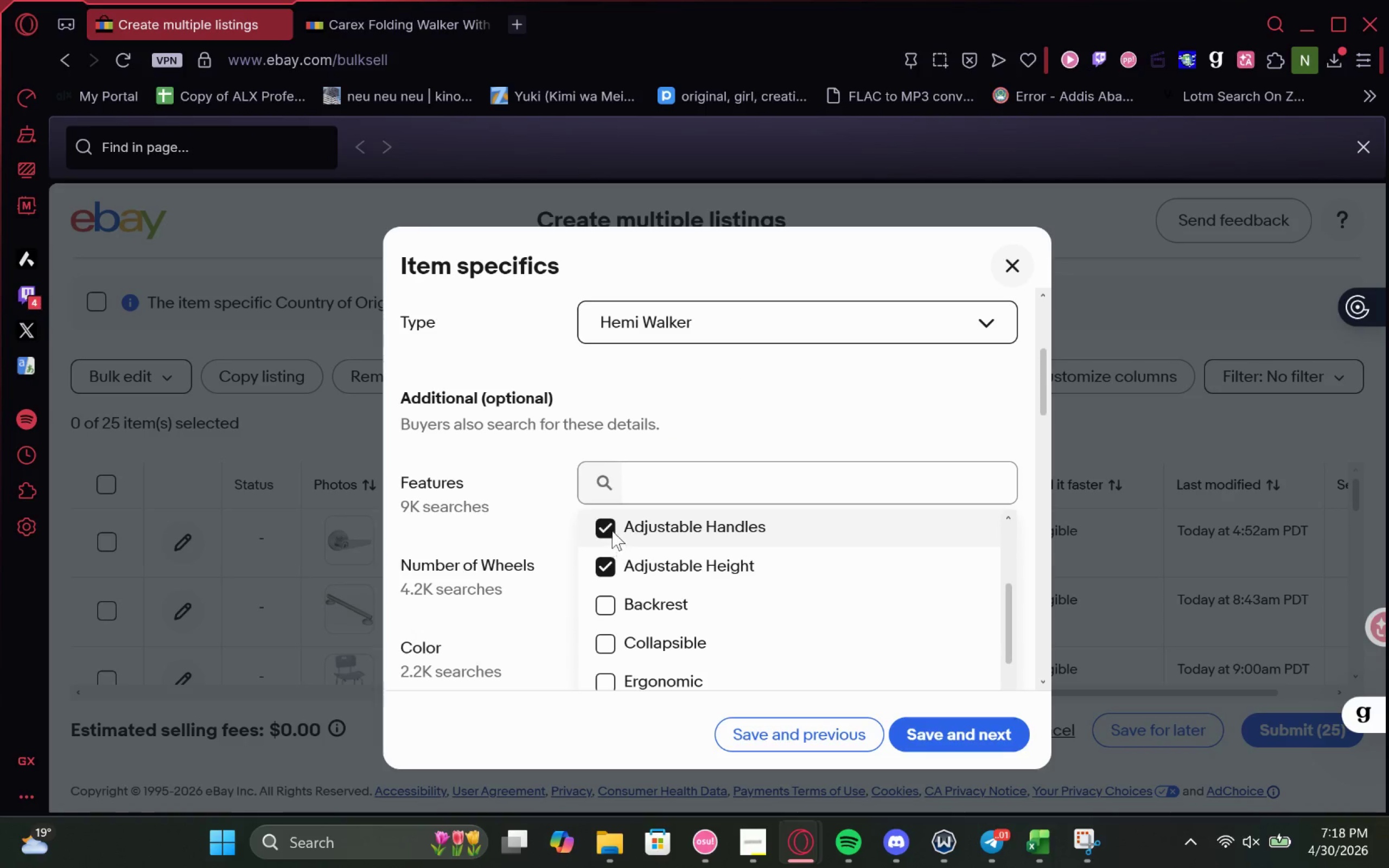 
left_click([612, 528])
 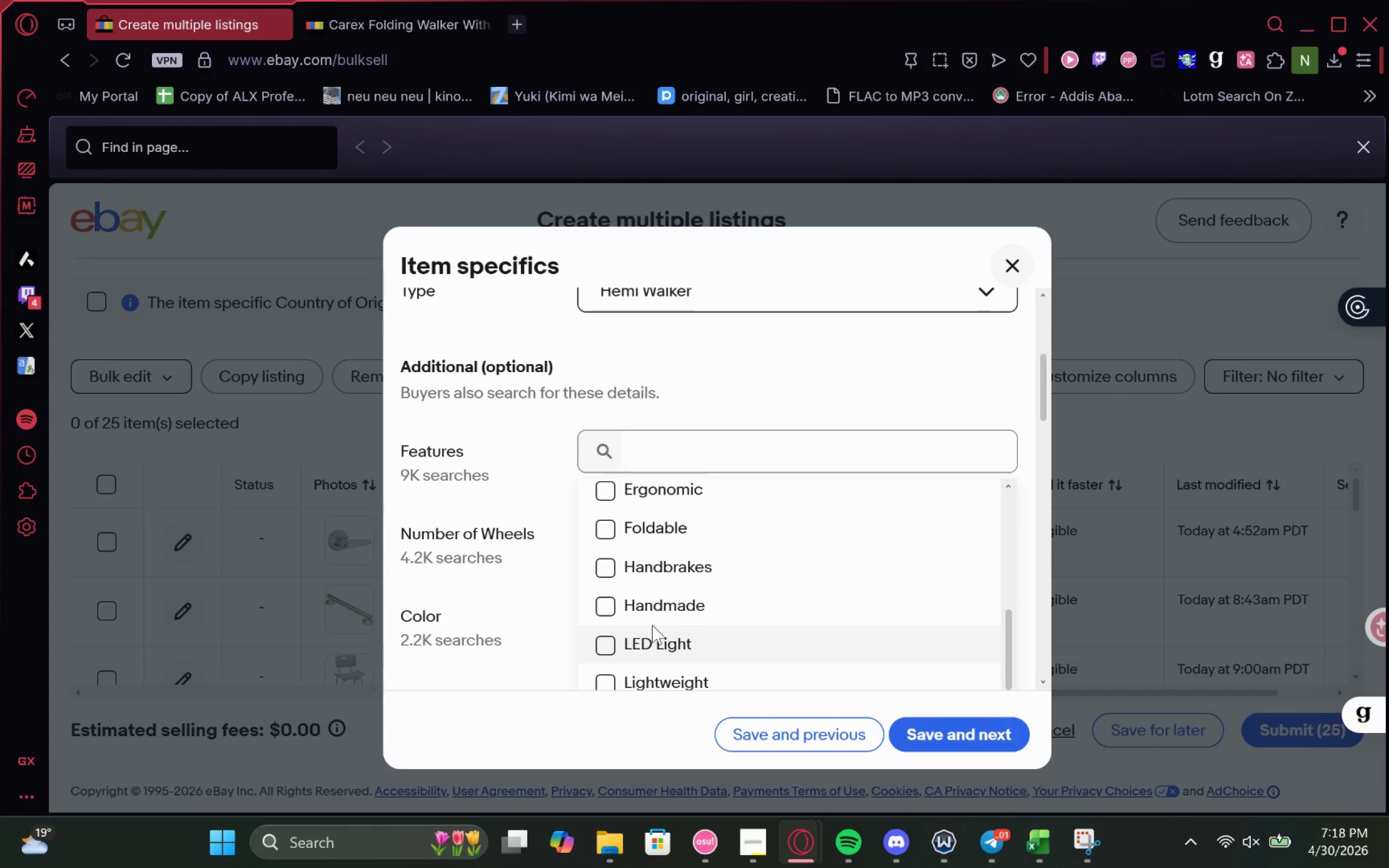 
left_click([673, 599])
 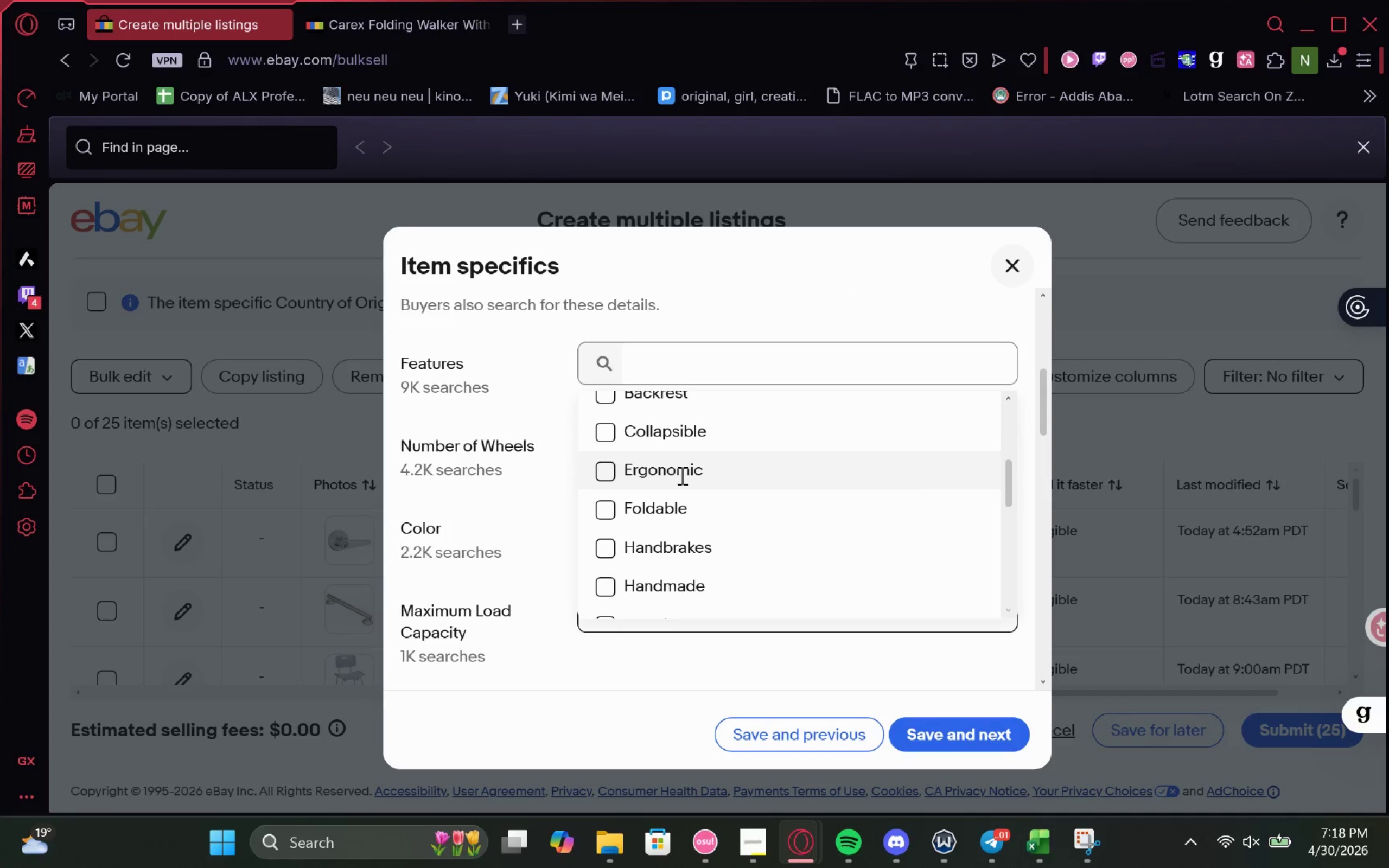 
left_click([651, 506])
 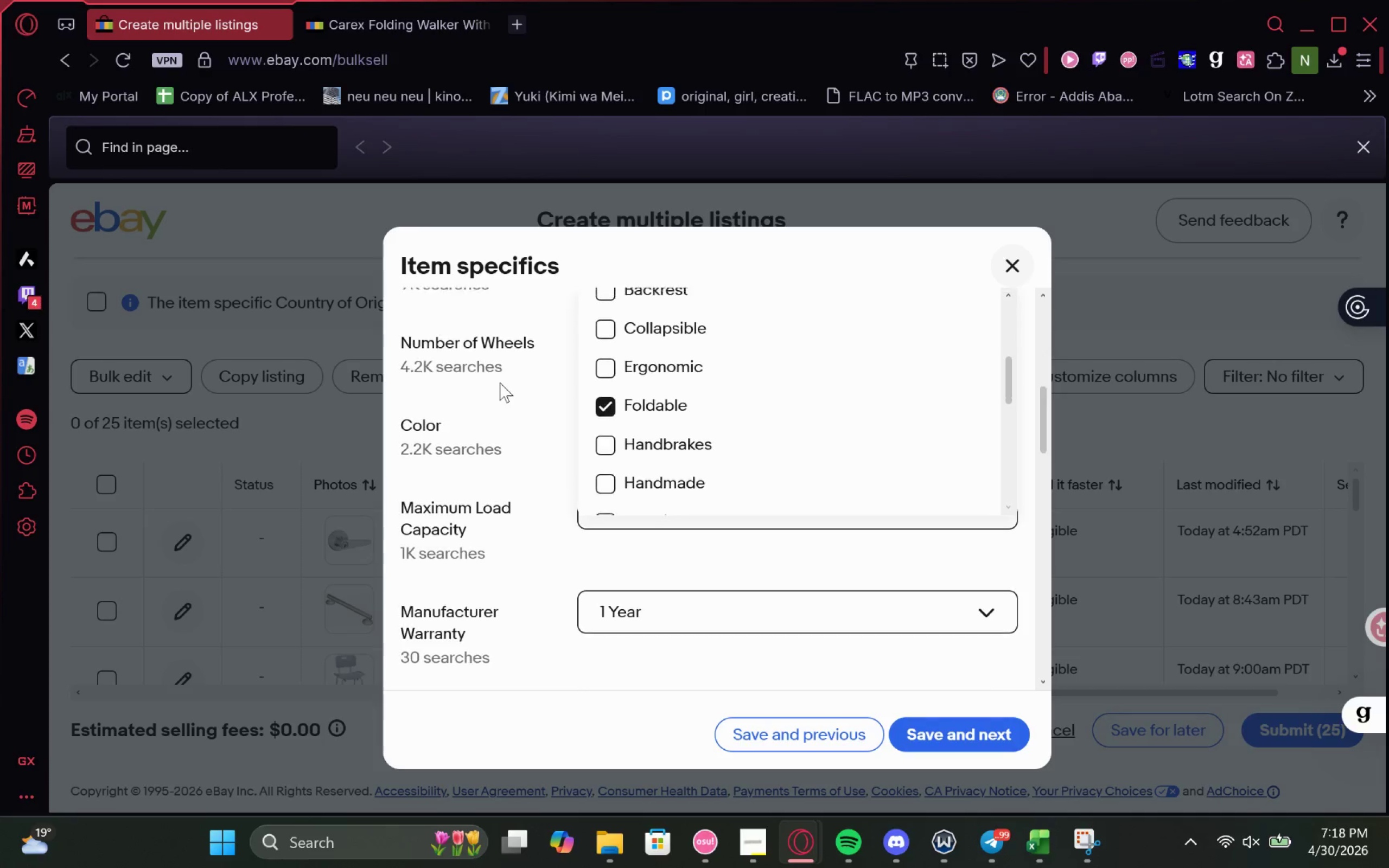 
left_click([495, 388])
 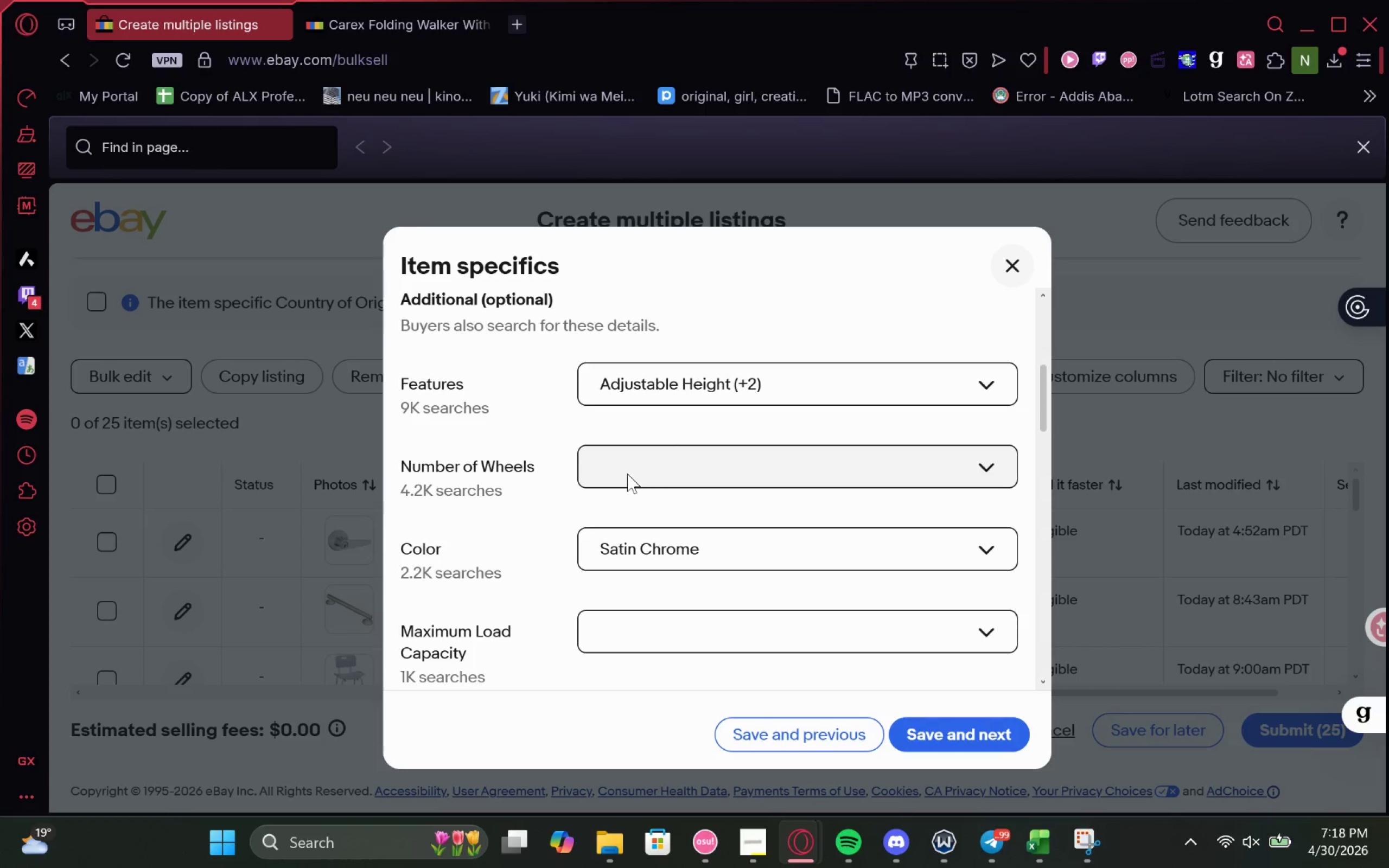 
left_click([627, 474])
 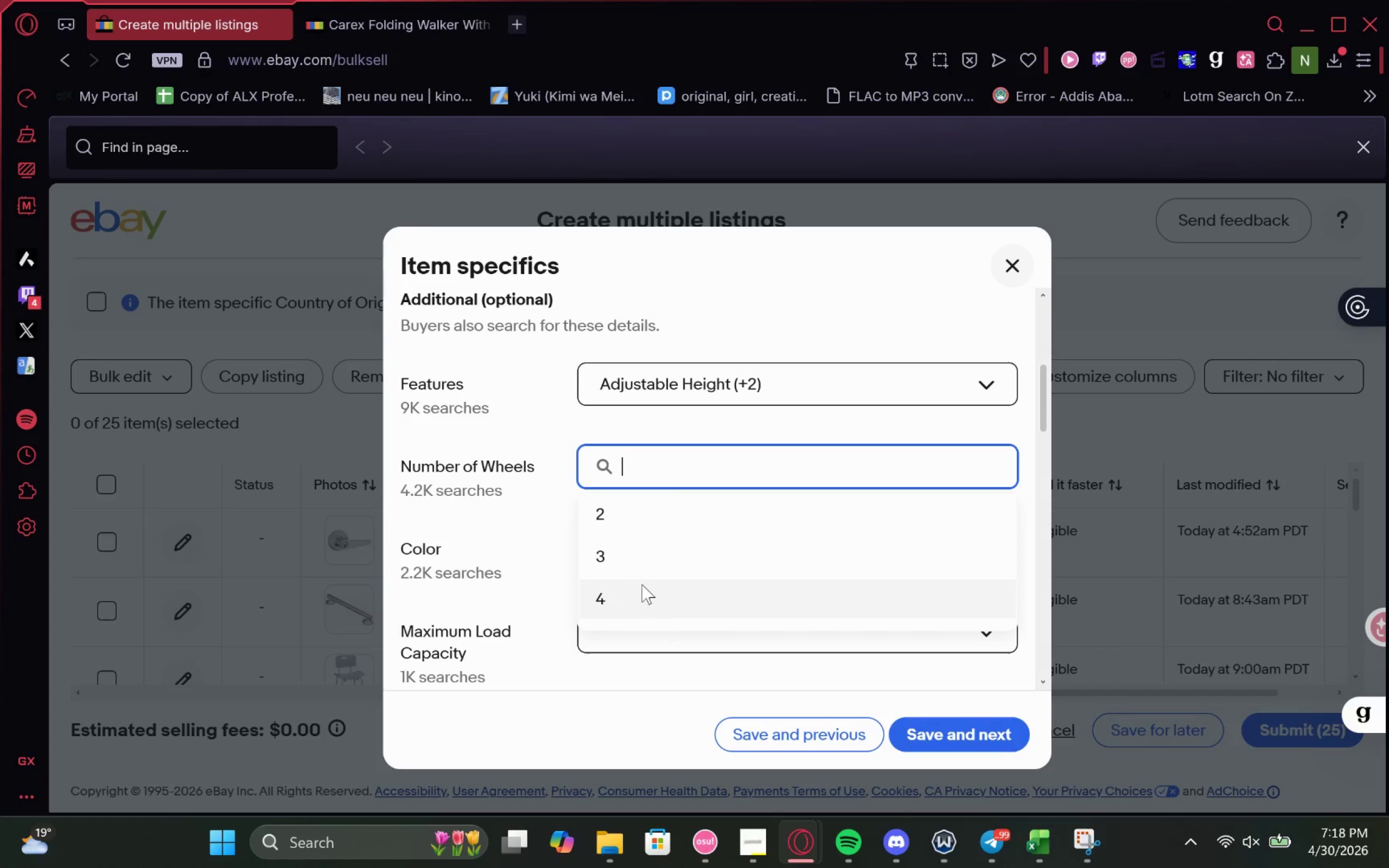 
left_click([658, 603])
 